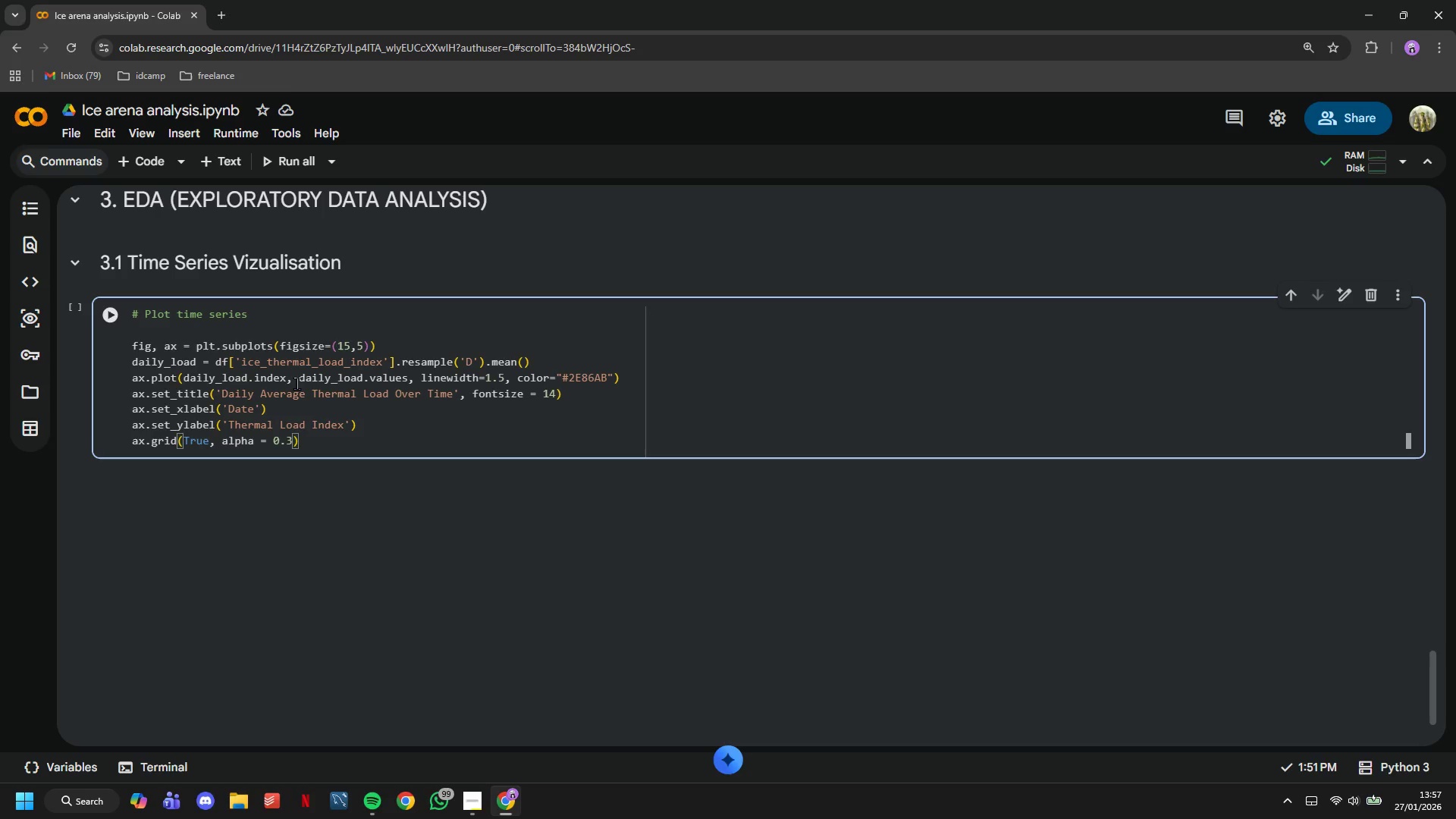 
key(Enter)
 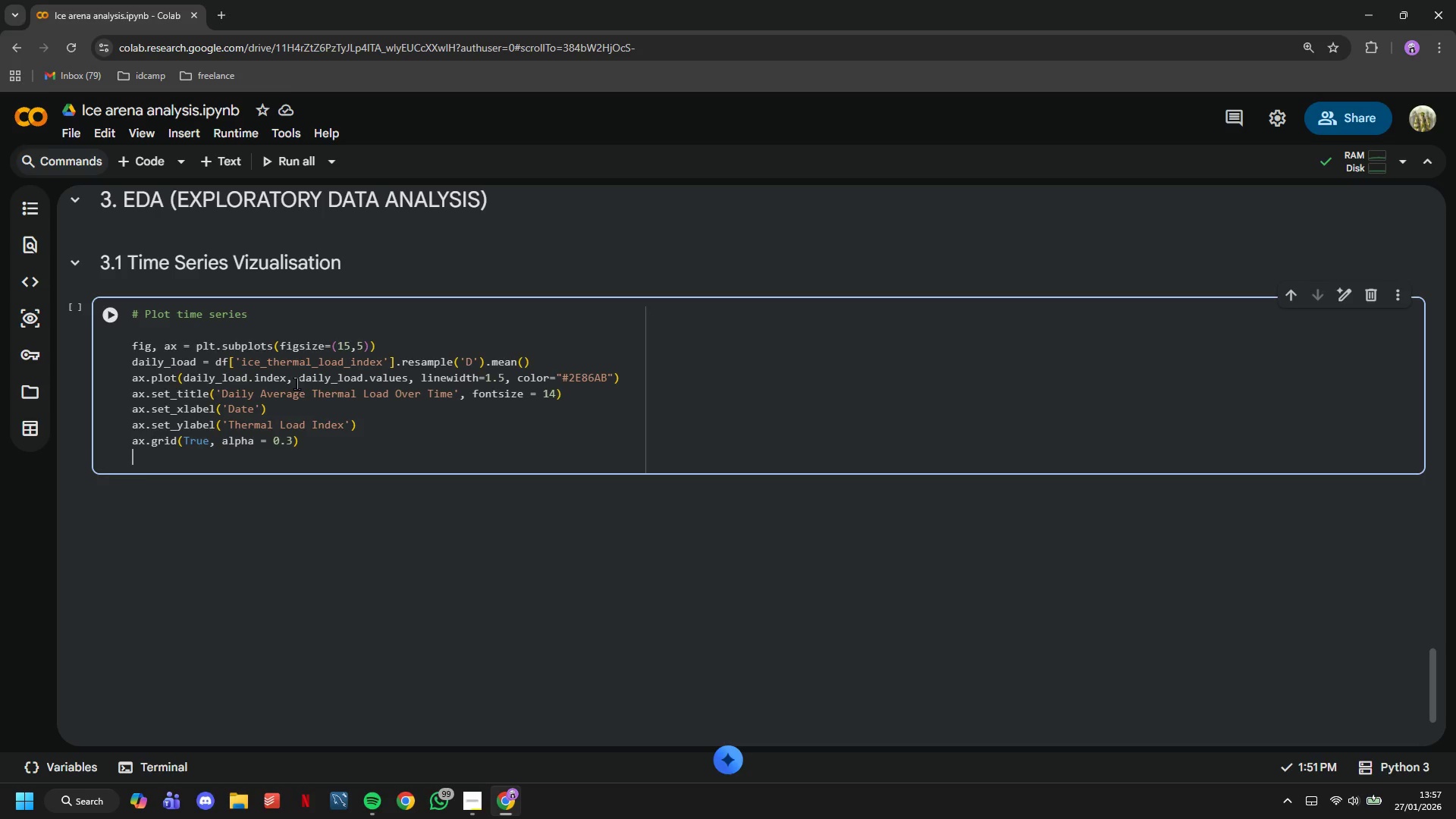 
type(plt.tight_layout()
 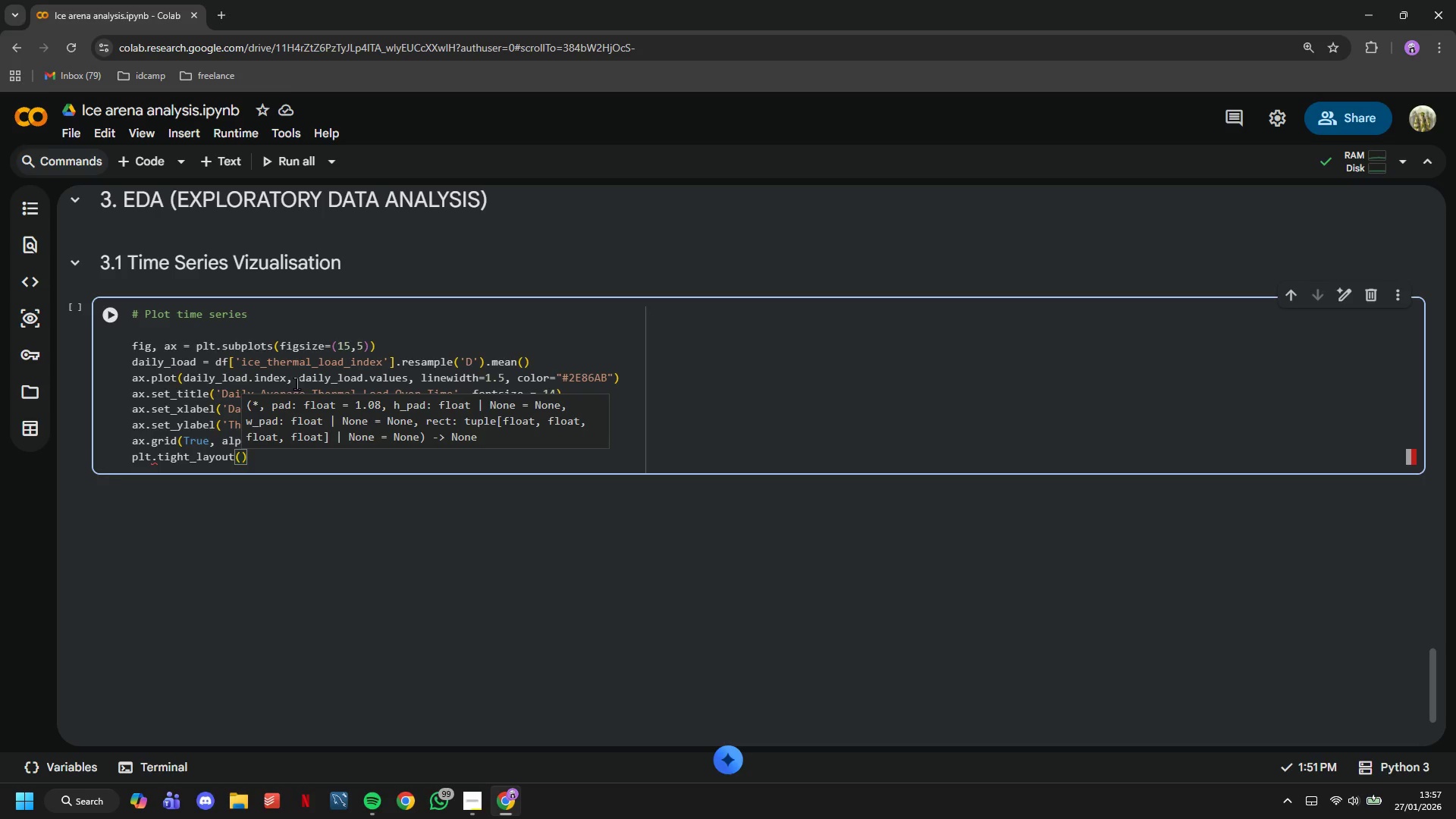 
key(ArrowRight)
 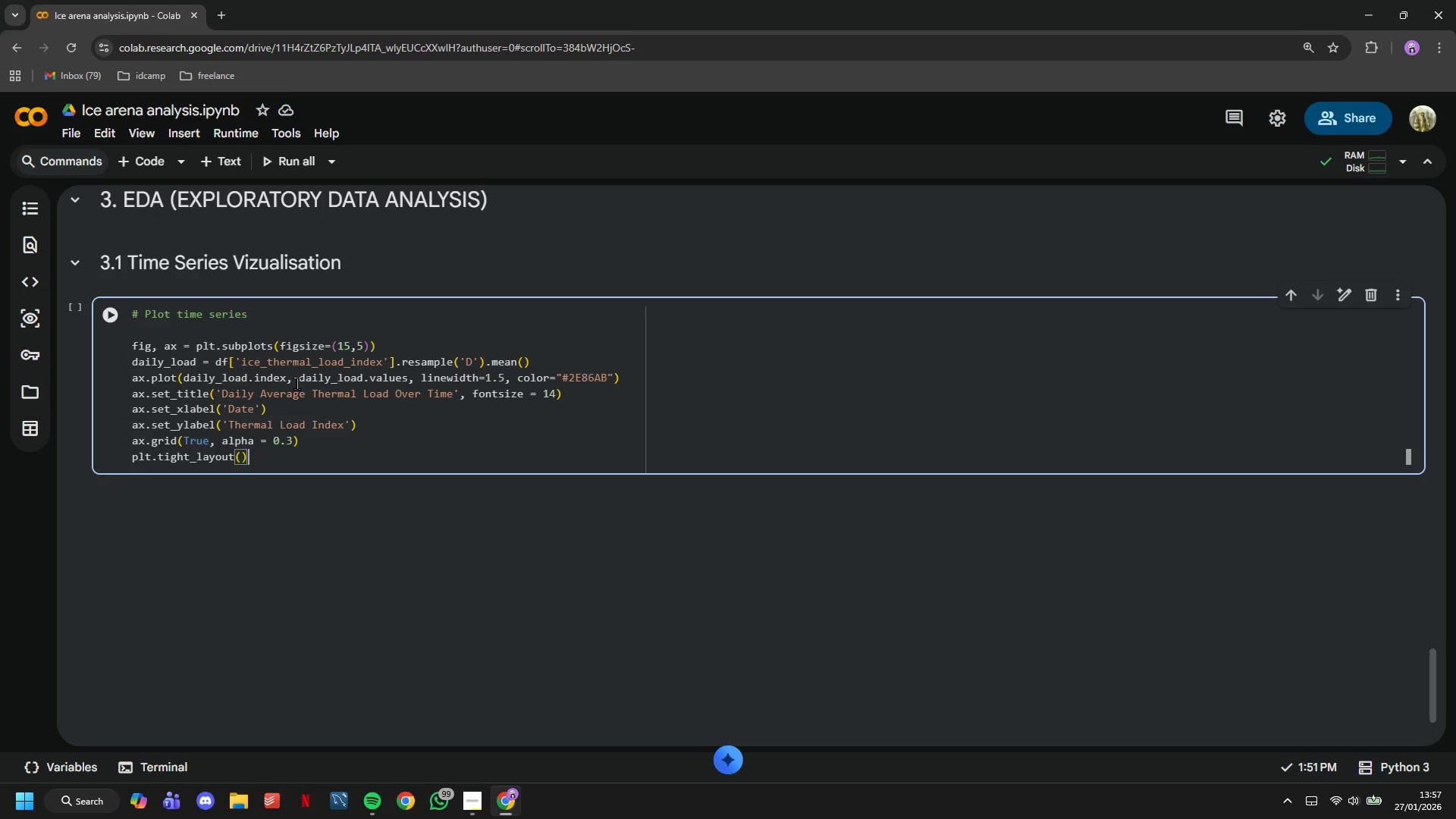 
key(Enter)
 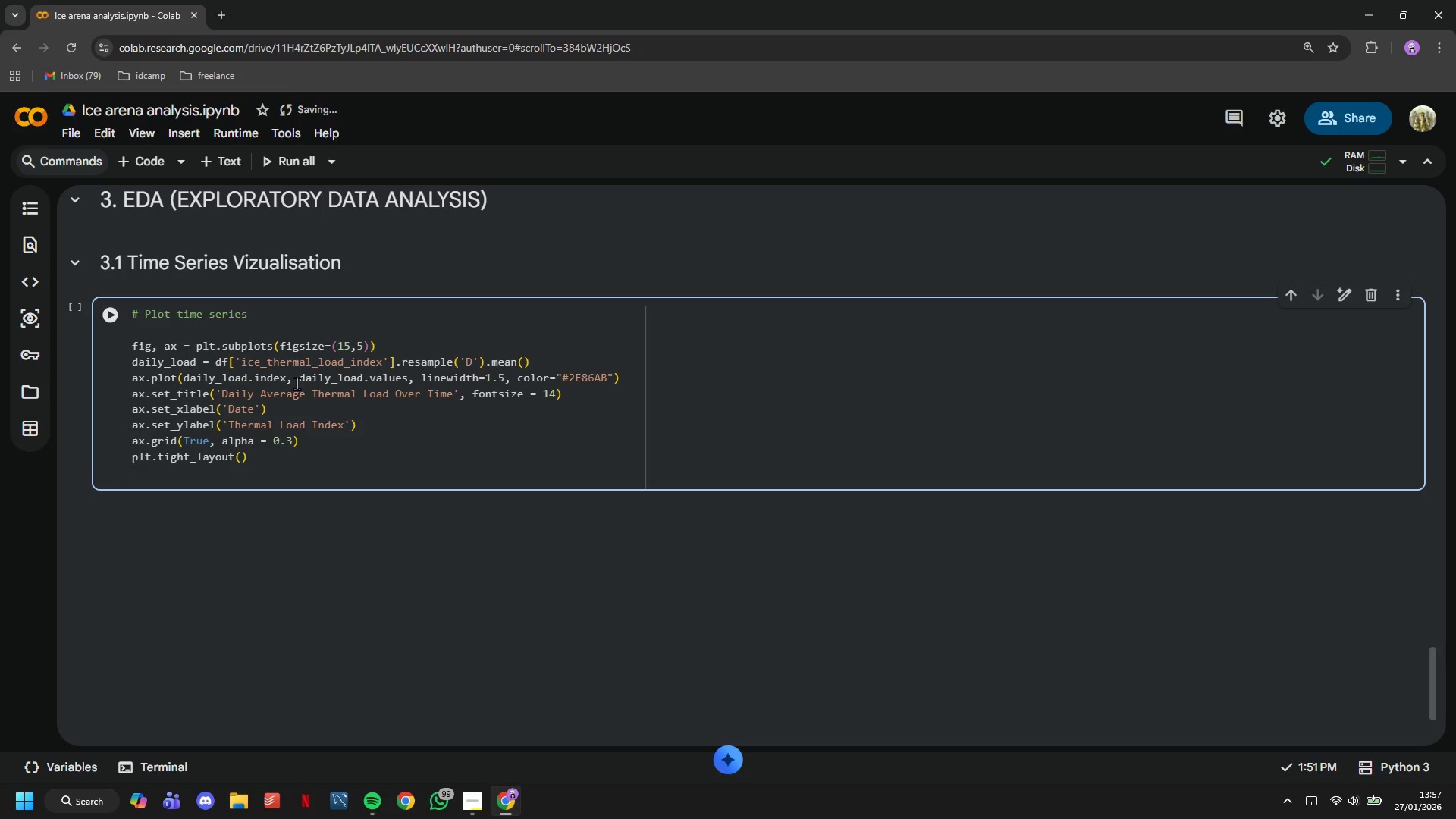 
key(Enter)
 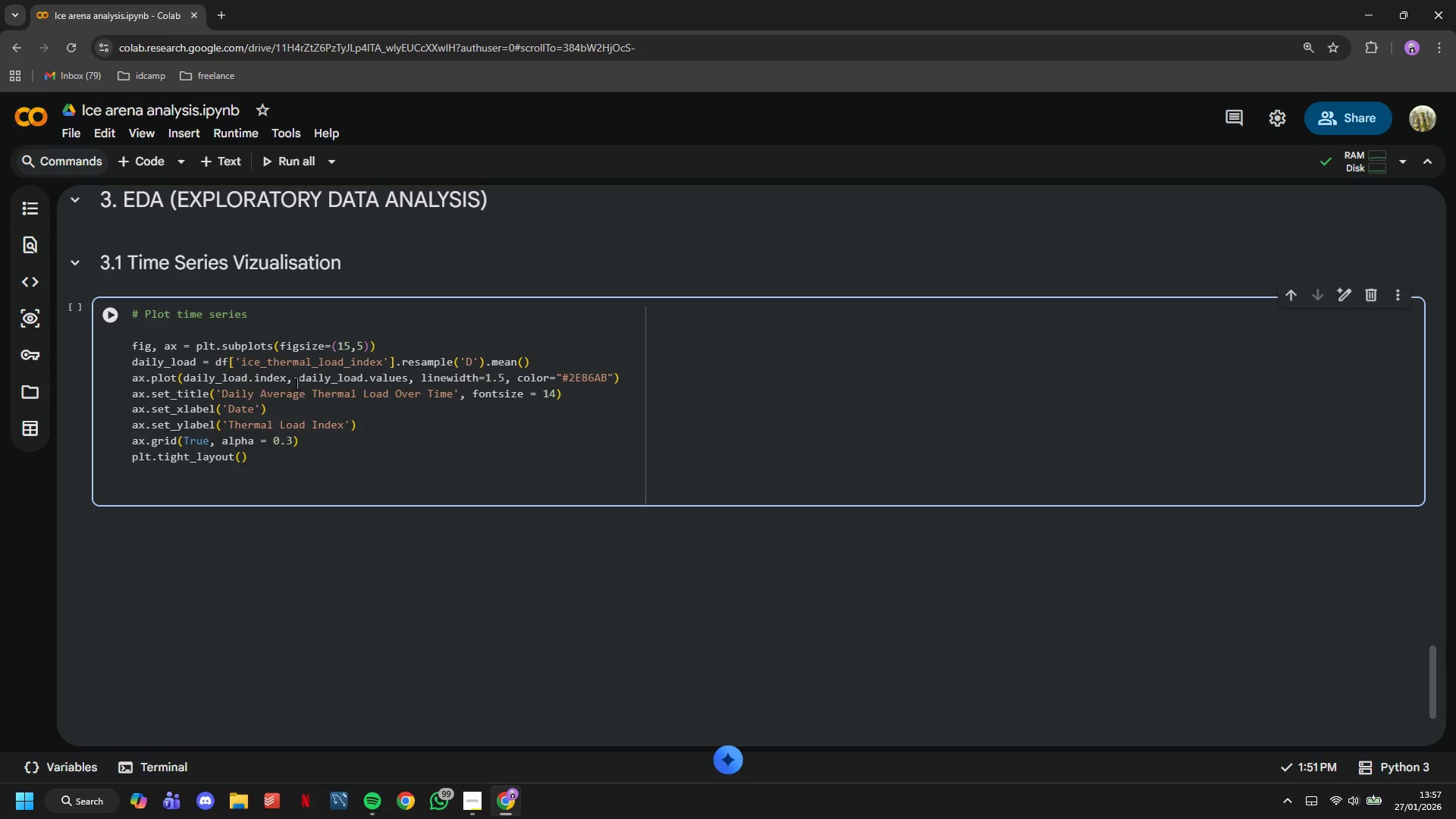 
type(plt.sh)
key(Backspace)
key(Backspace)
type(savefif('timesero)
key(Backspace)
type(ies.png)
 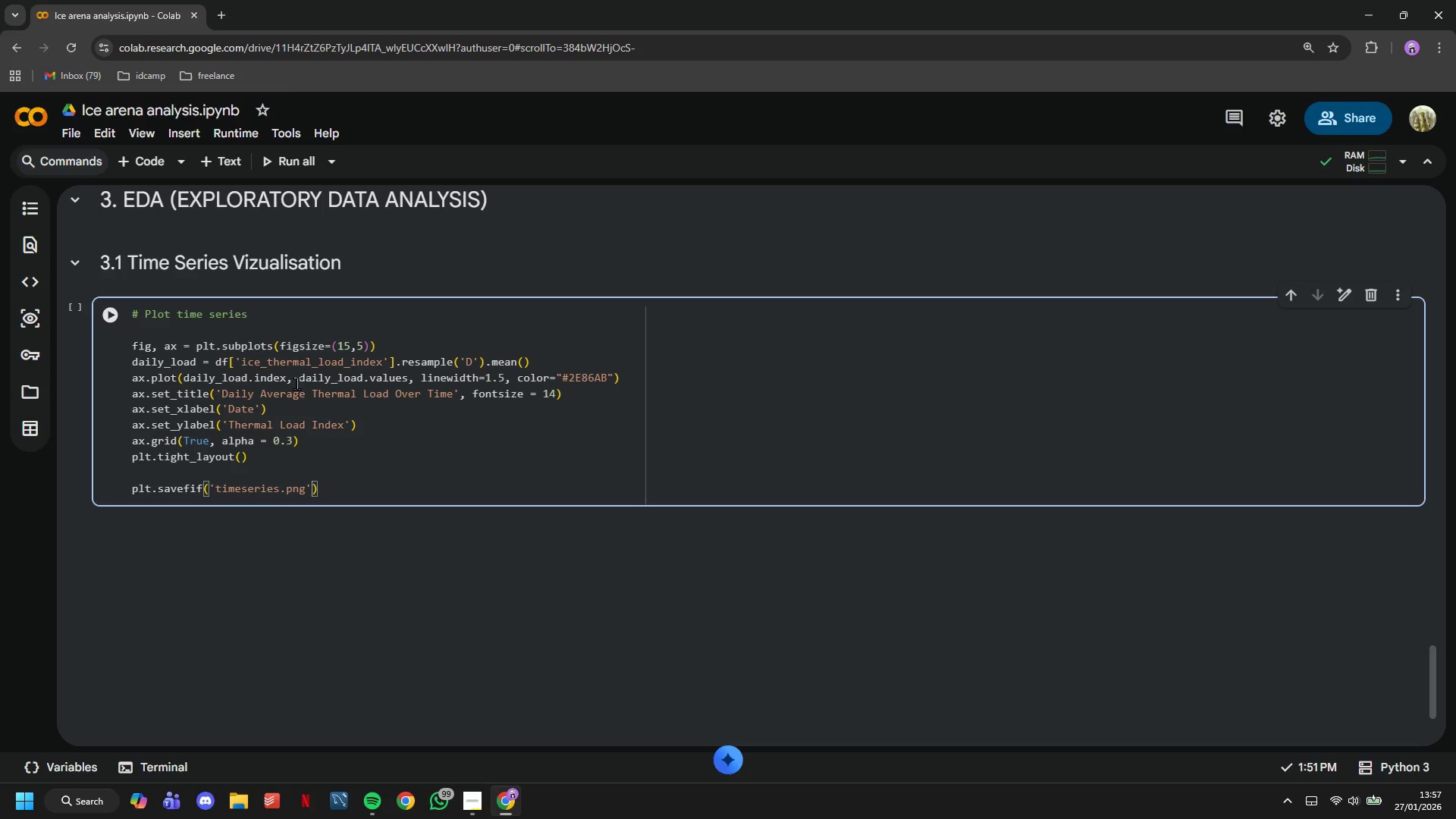 
key(ArrowRight)
 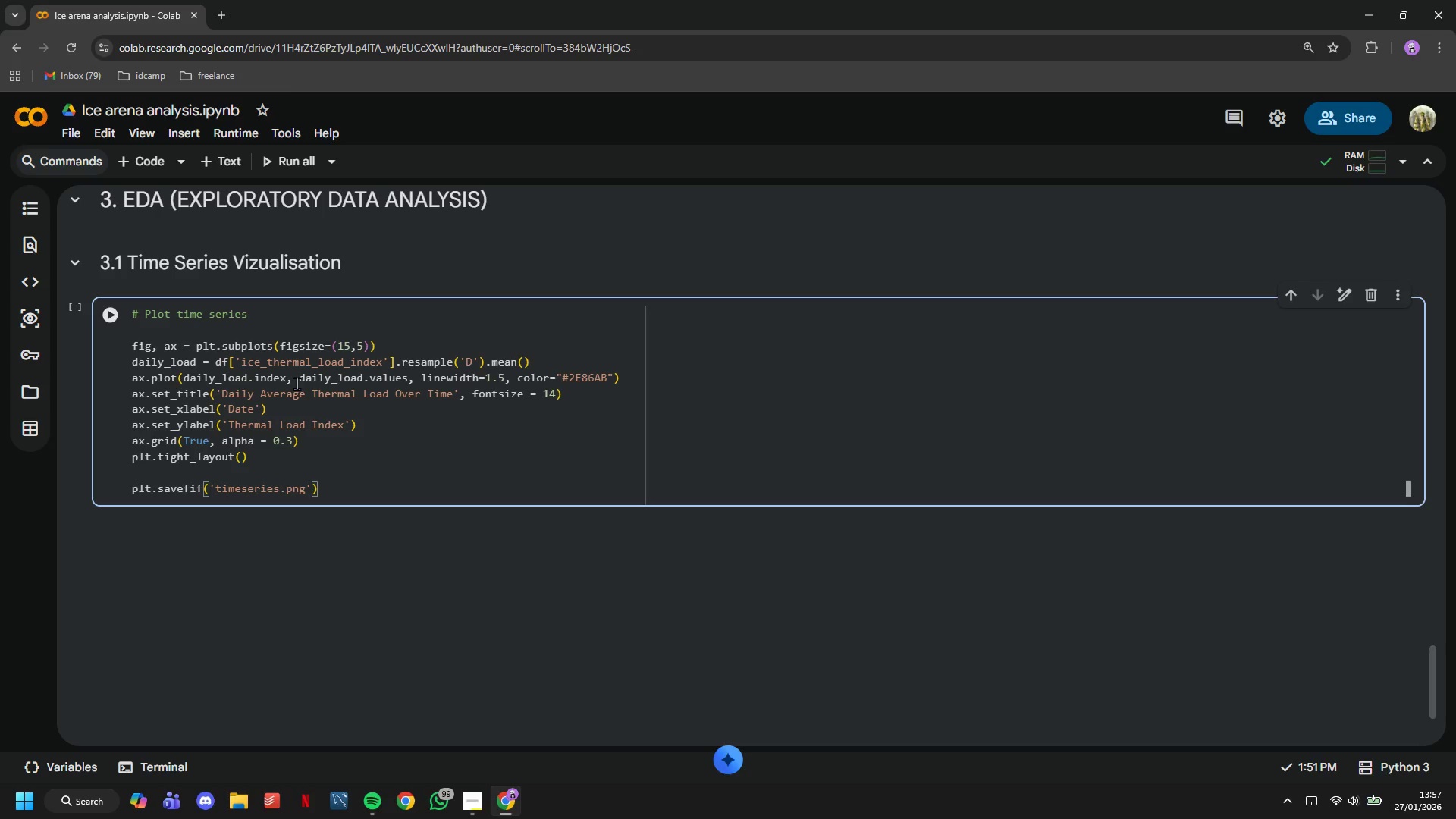 
type(, dpi = 300, bbox_inches='tight)
 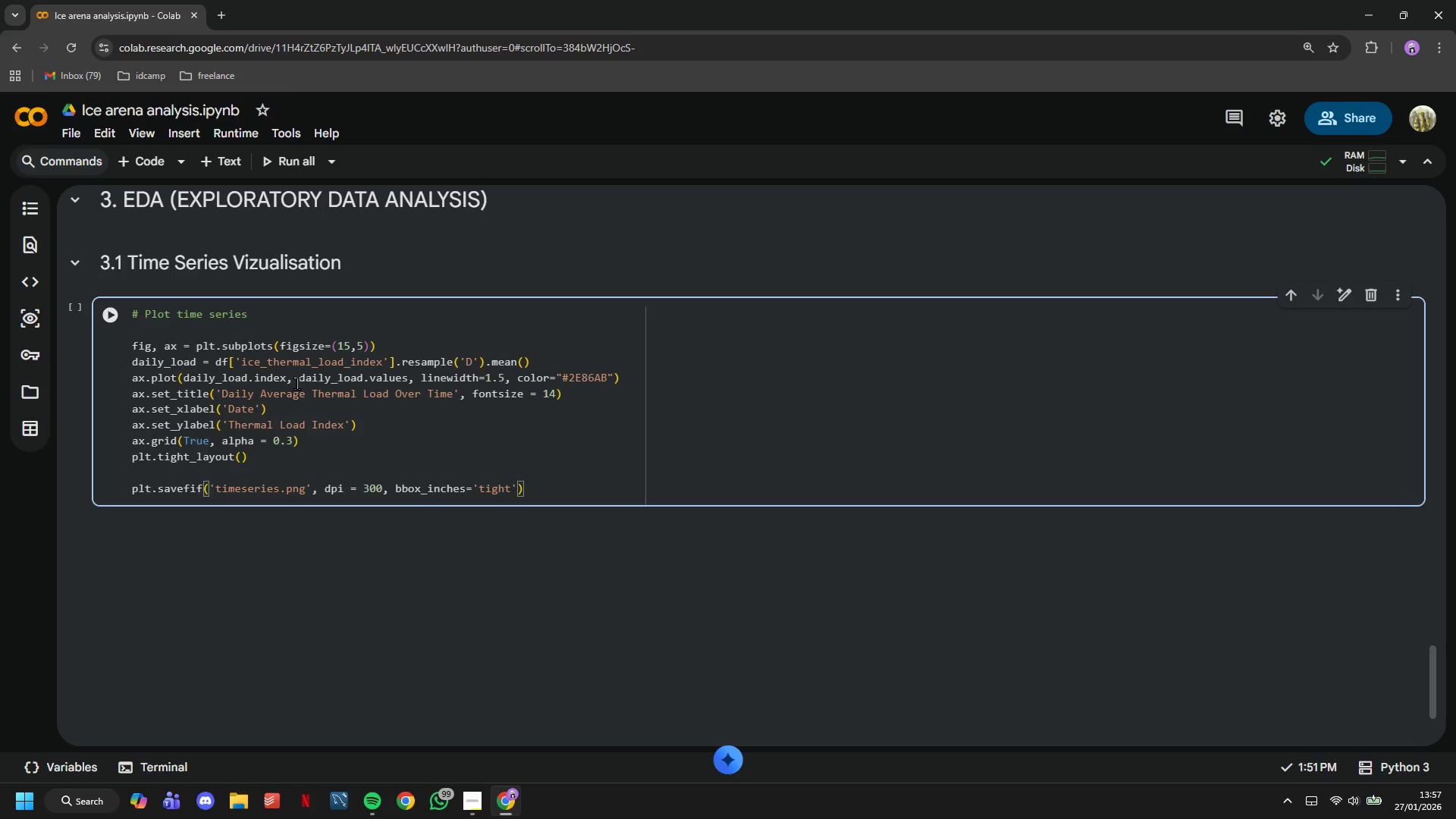 
key(ArrowRight)
 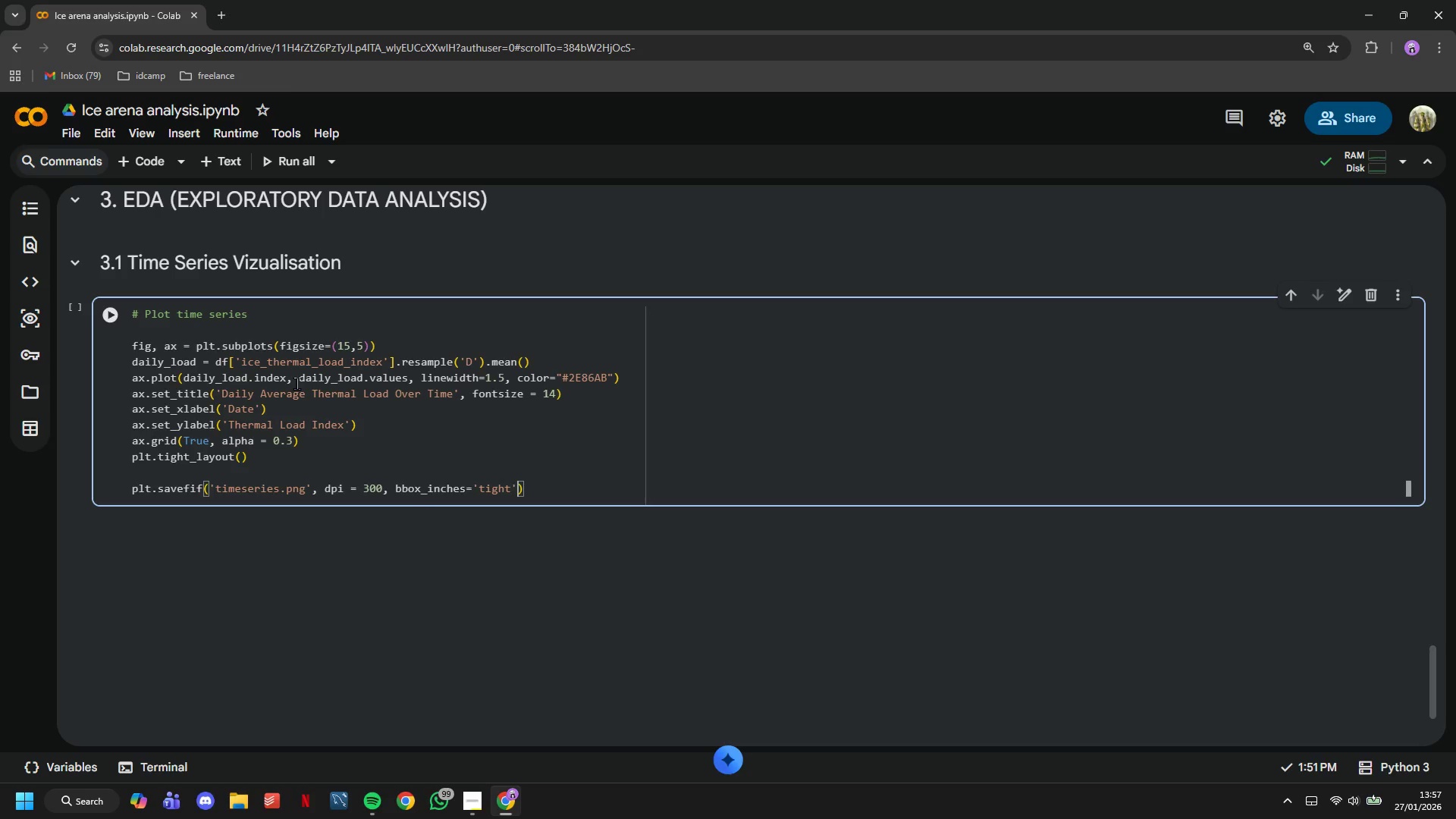 
key(ArrowRight)
 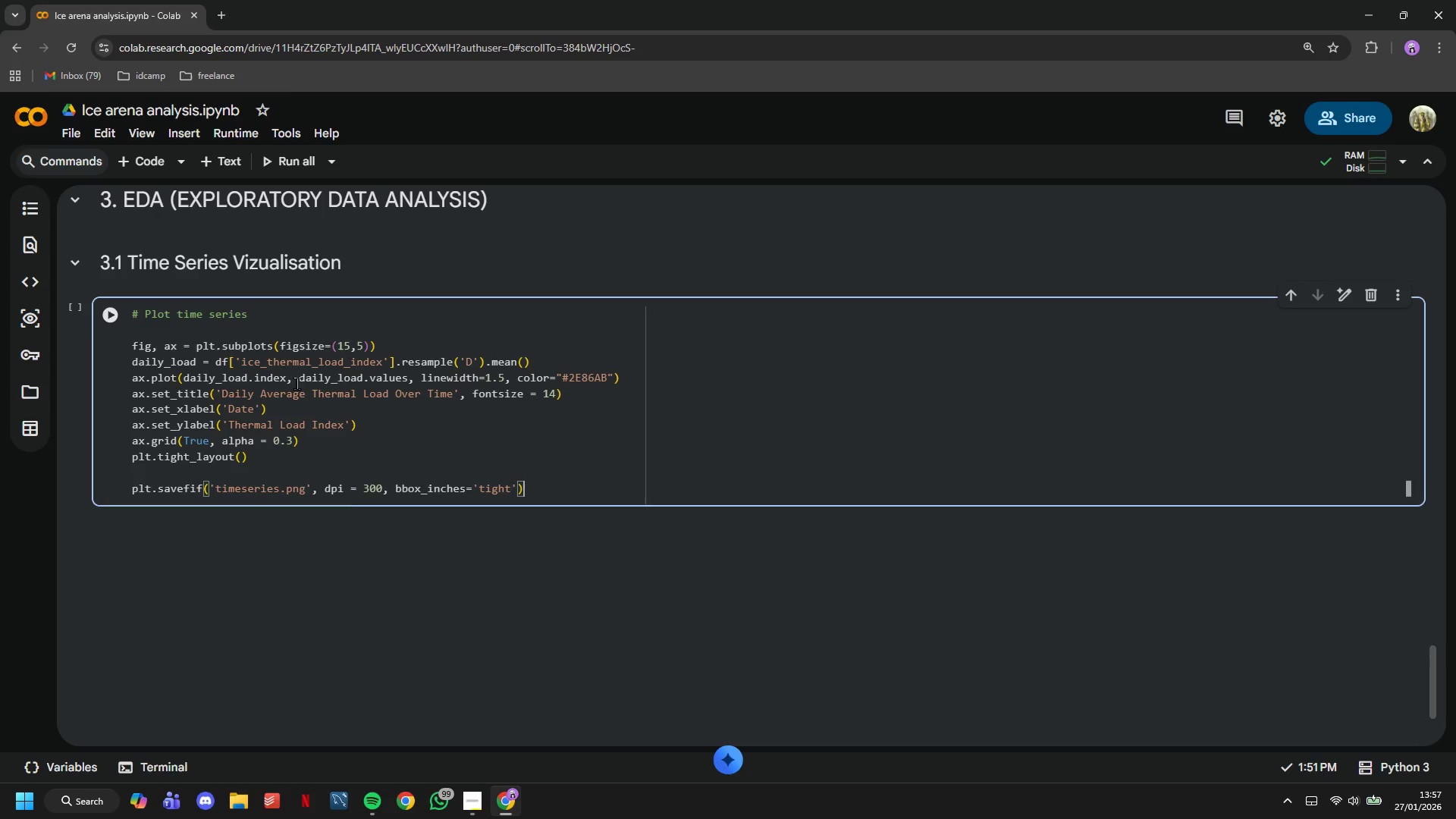 
key(Enter)
 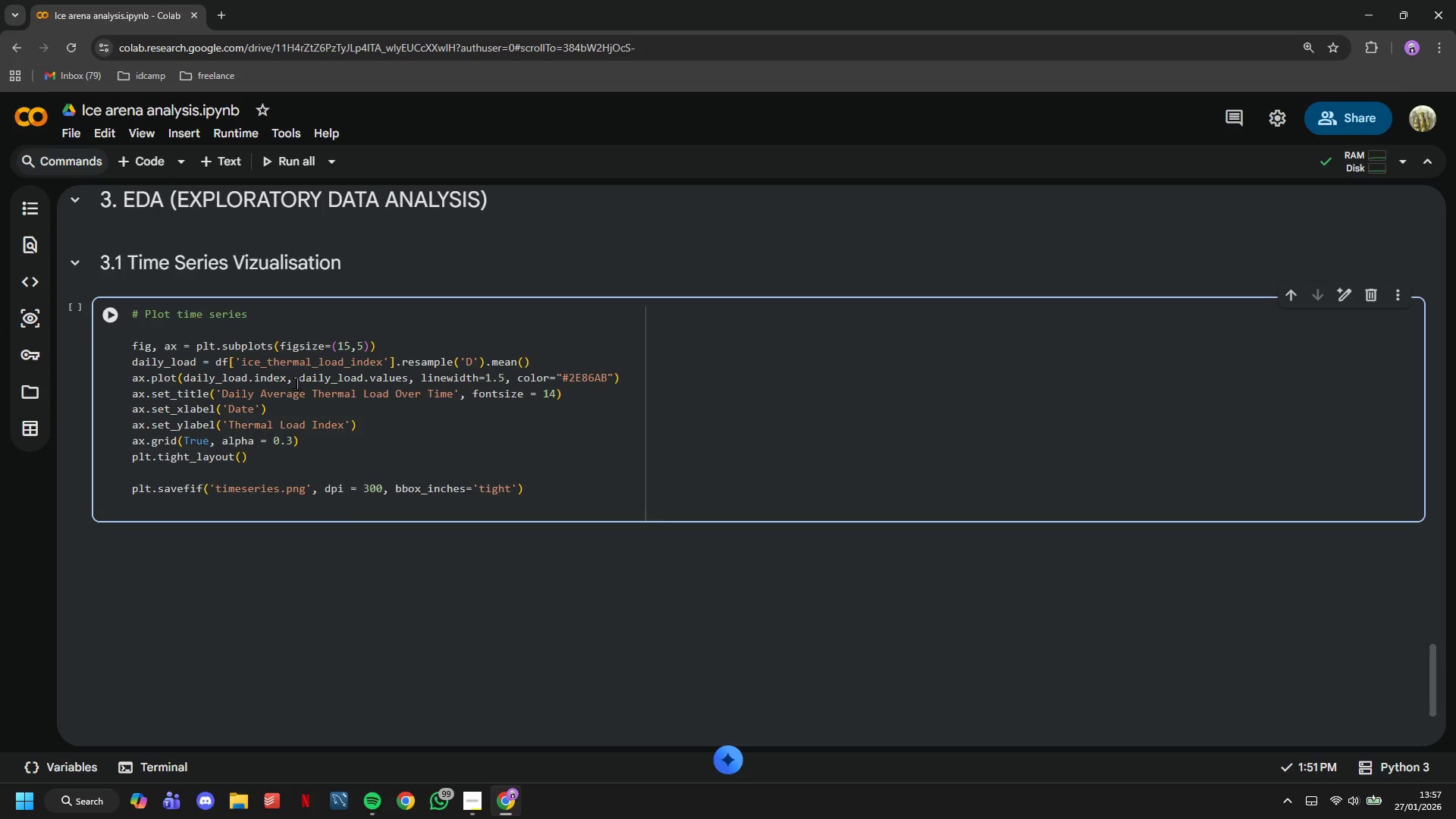 
key(Enter)
 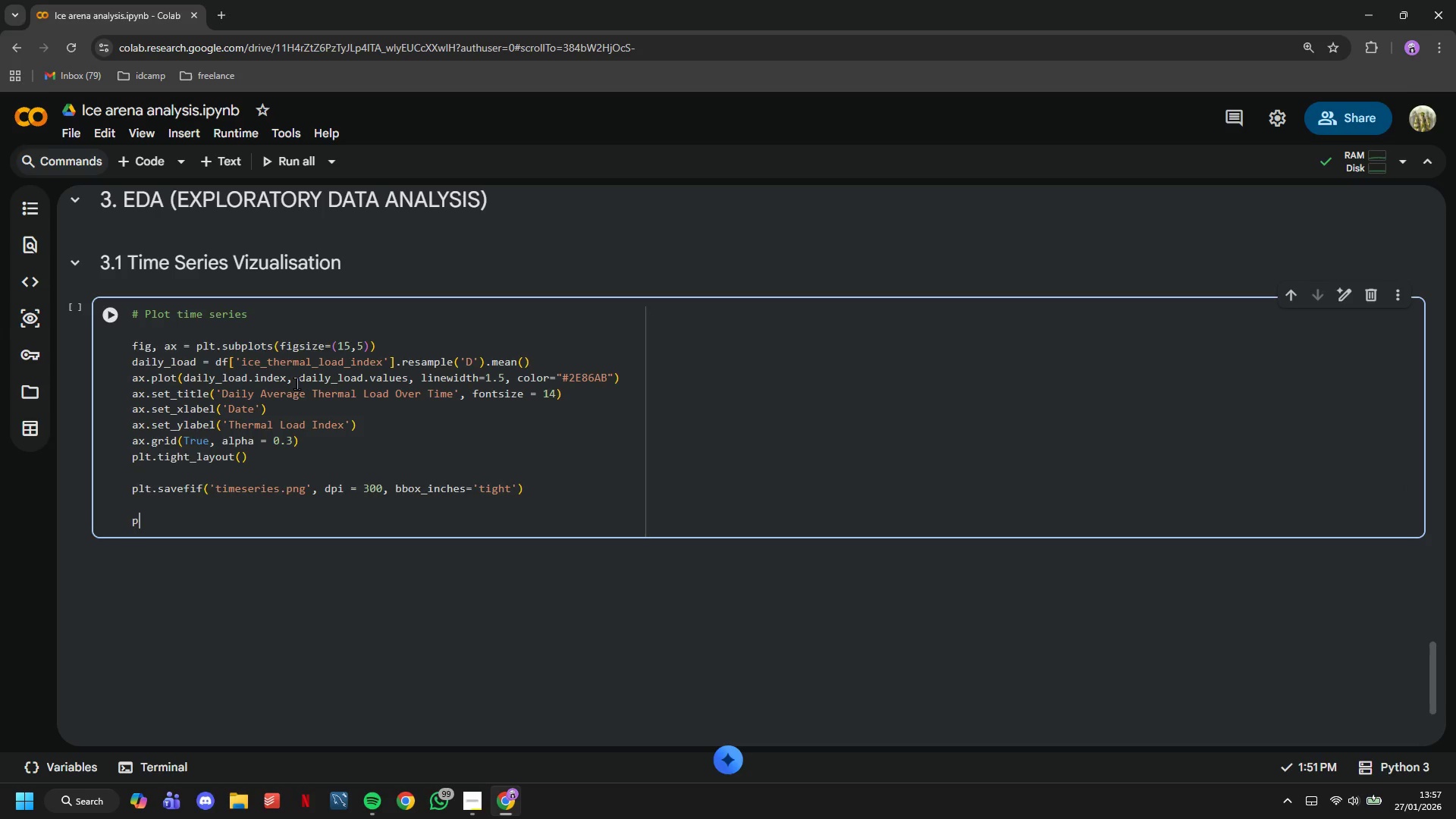 
type(plt.show()
 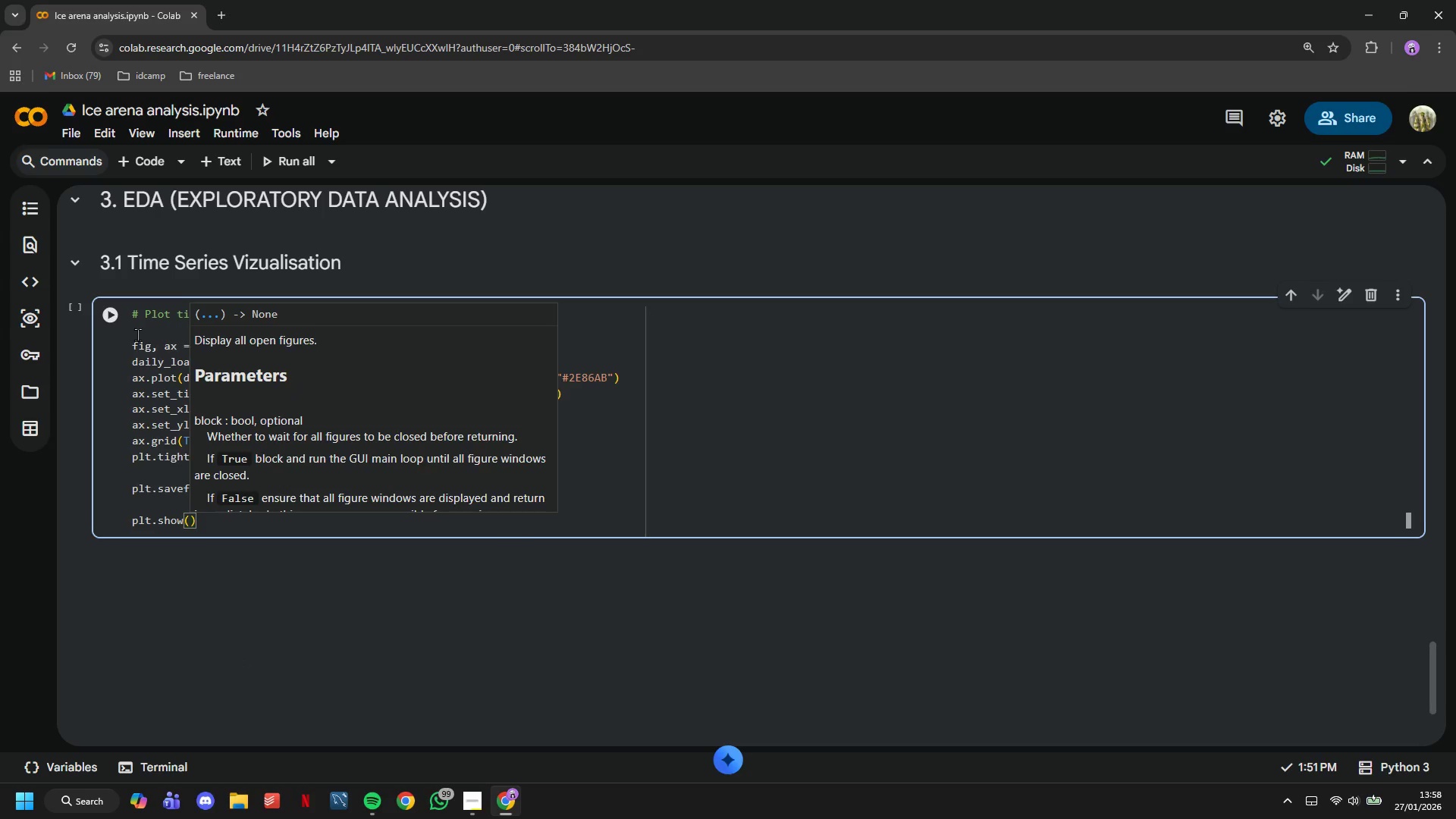 
left_click([115, 328])
 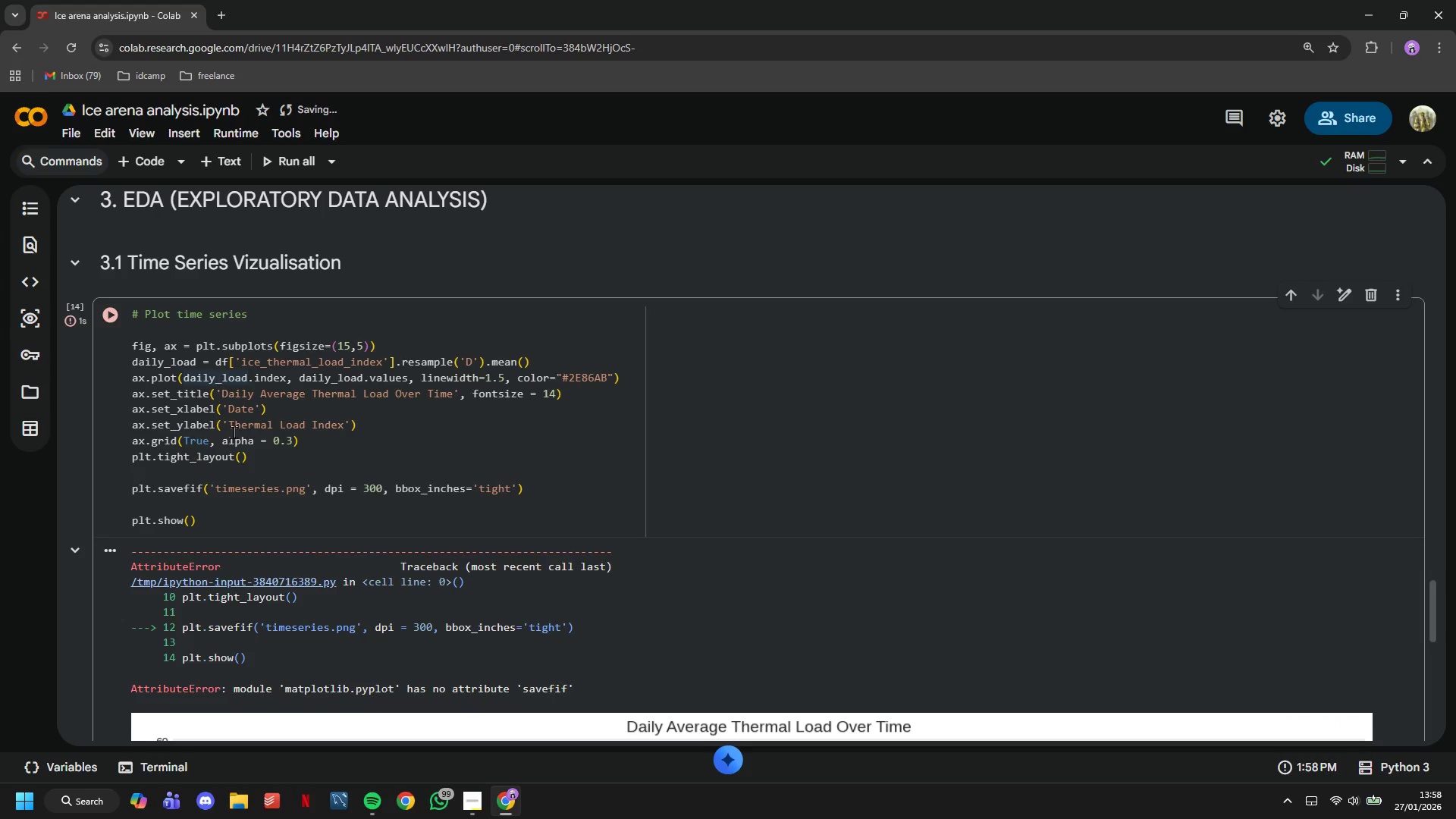 
left_click([202, 490])
 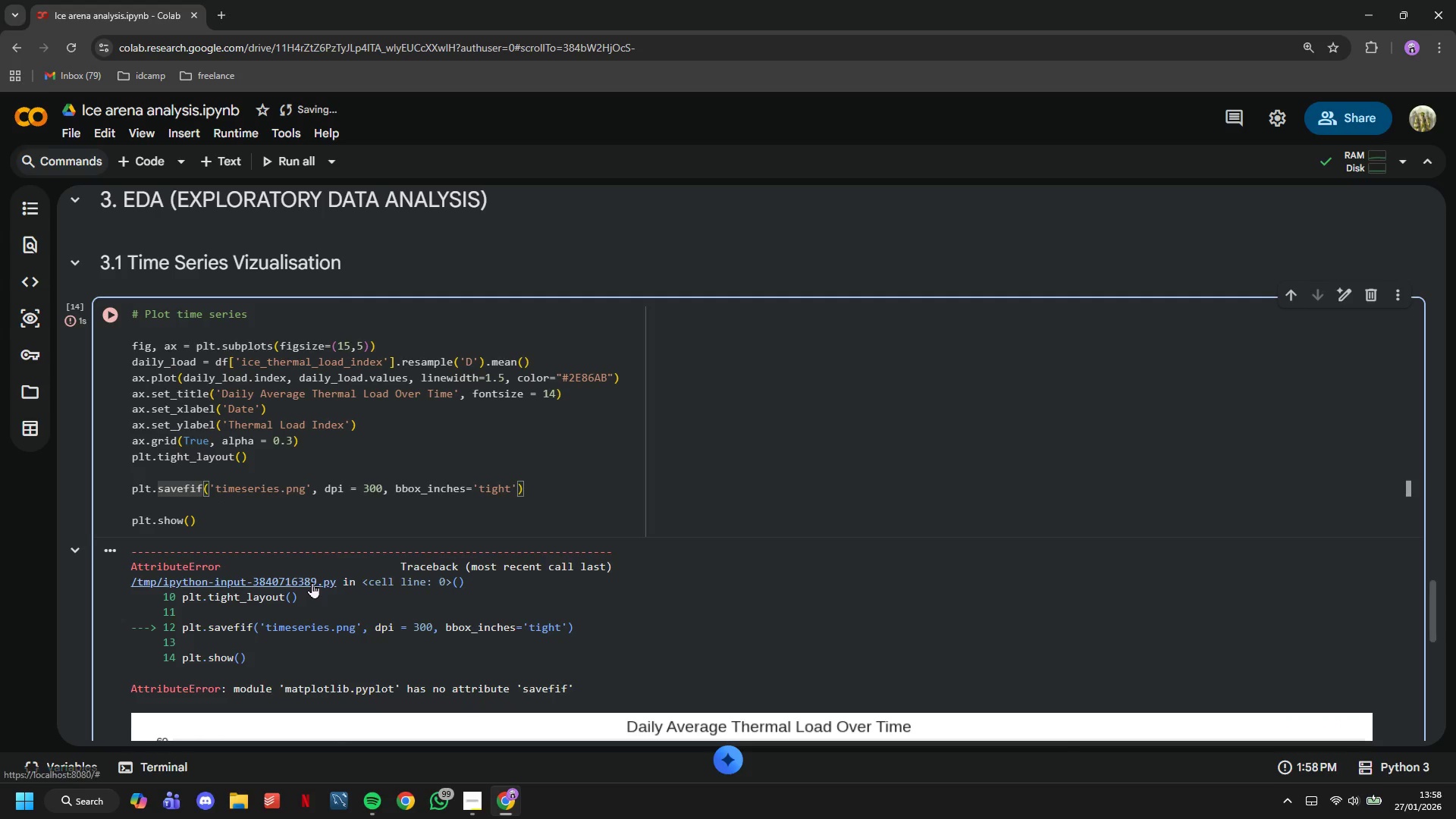 
key(Backspace)
 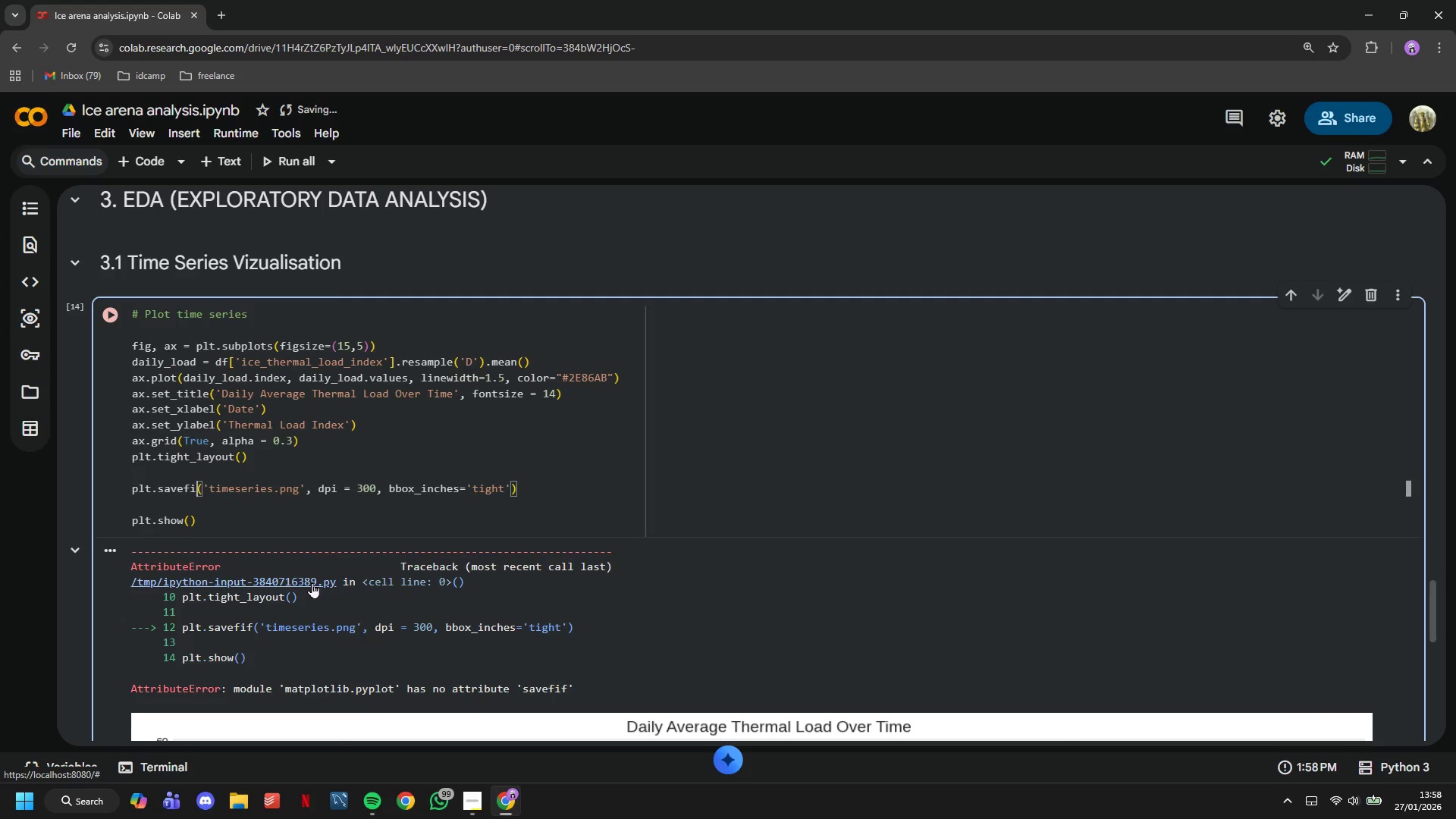 
key(G)
 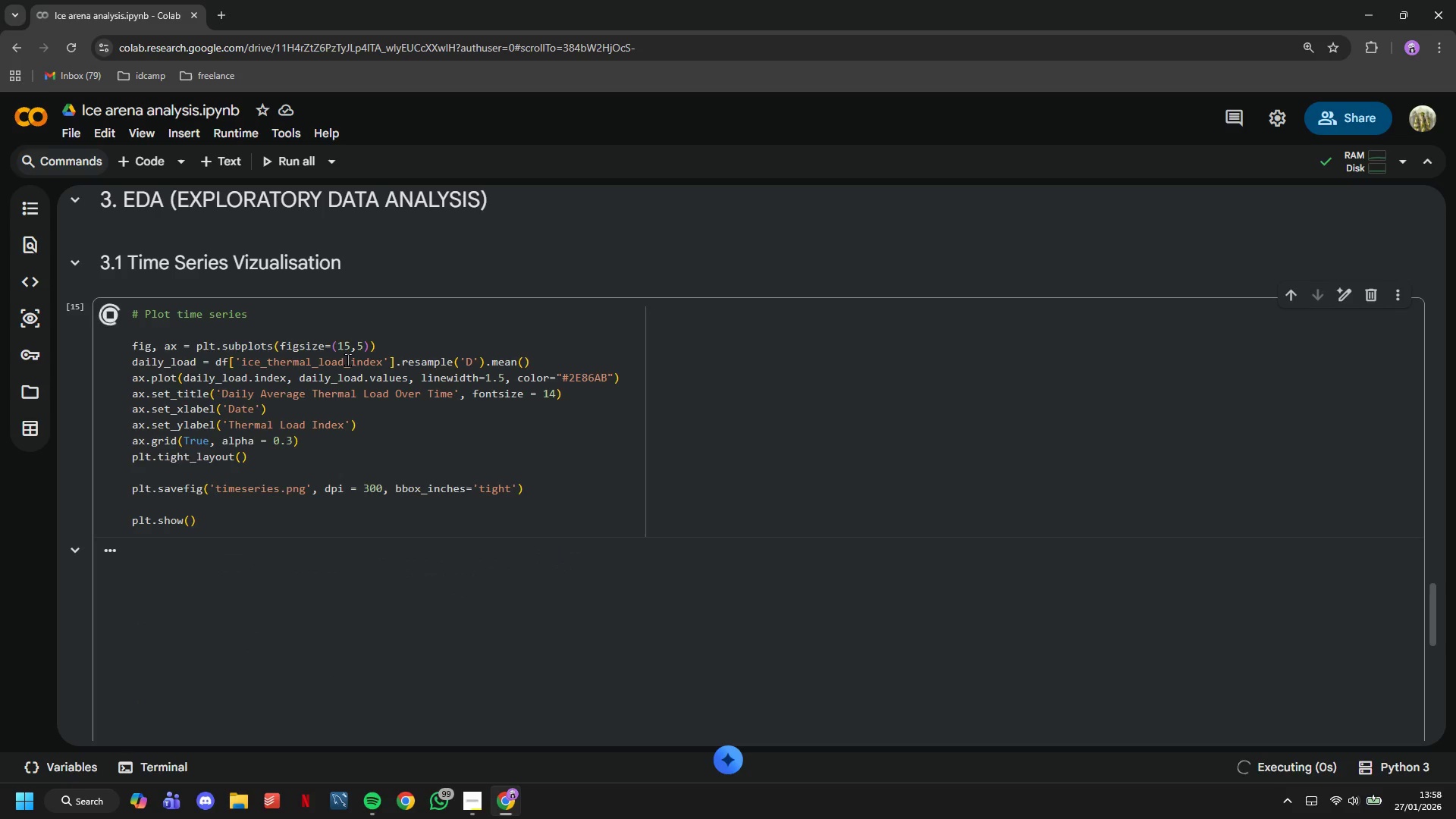 
scroll: coordinate [347, 366], scroll_direction: down, amount: 3.0
 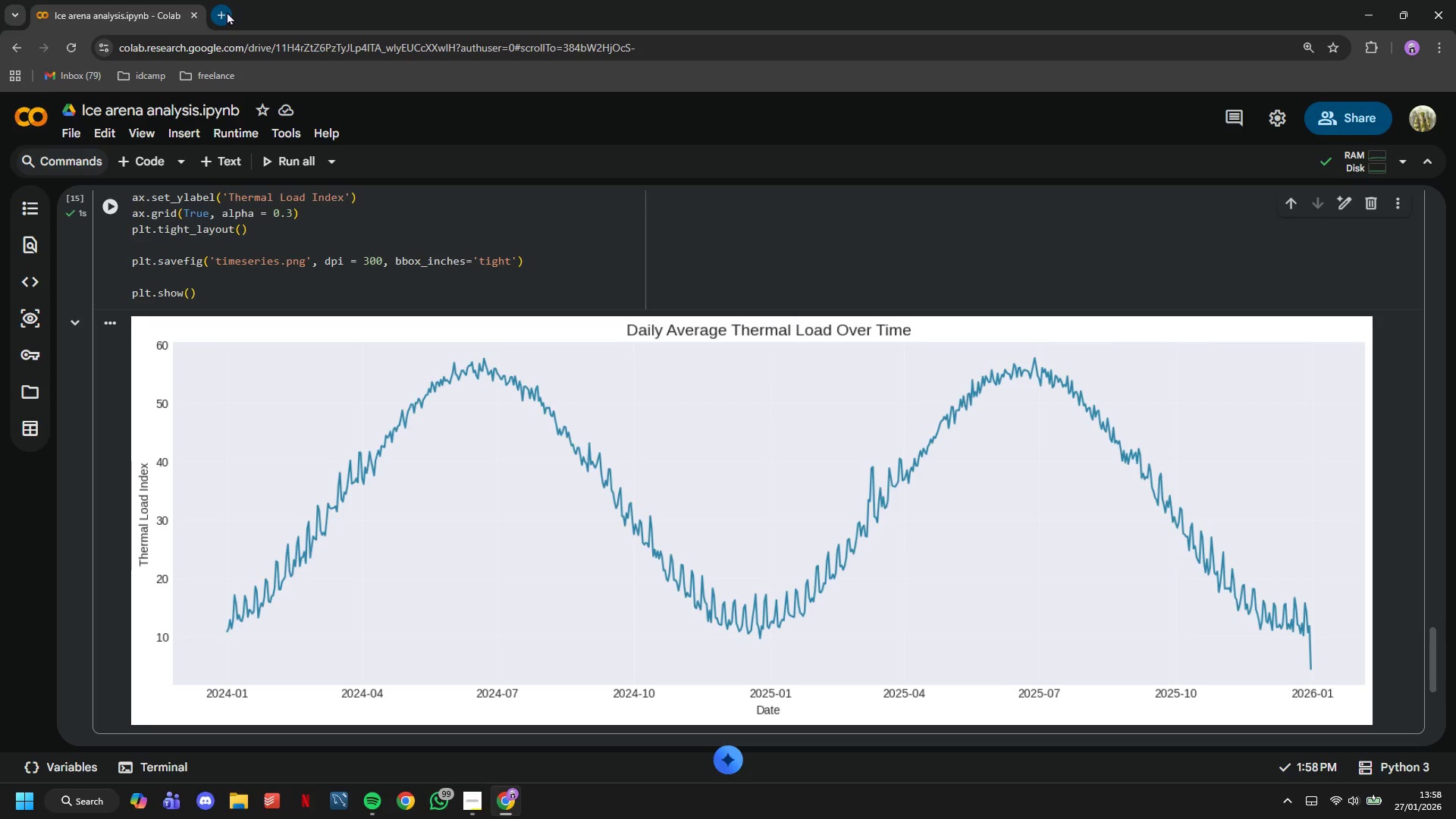 
wait(13.13)
 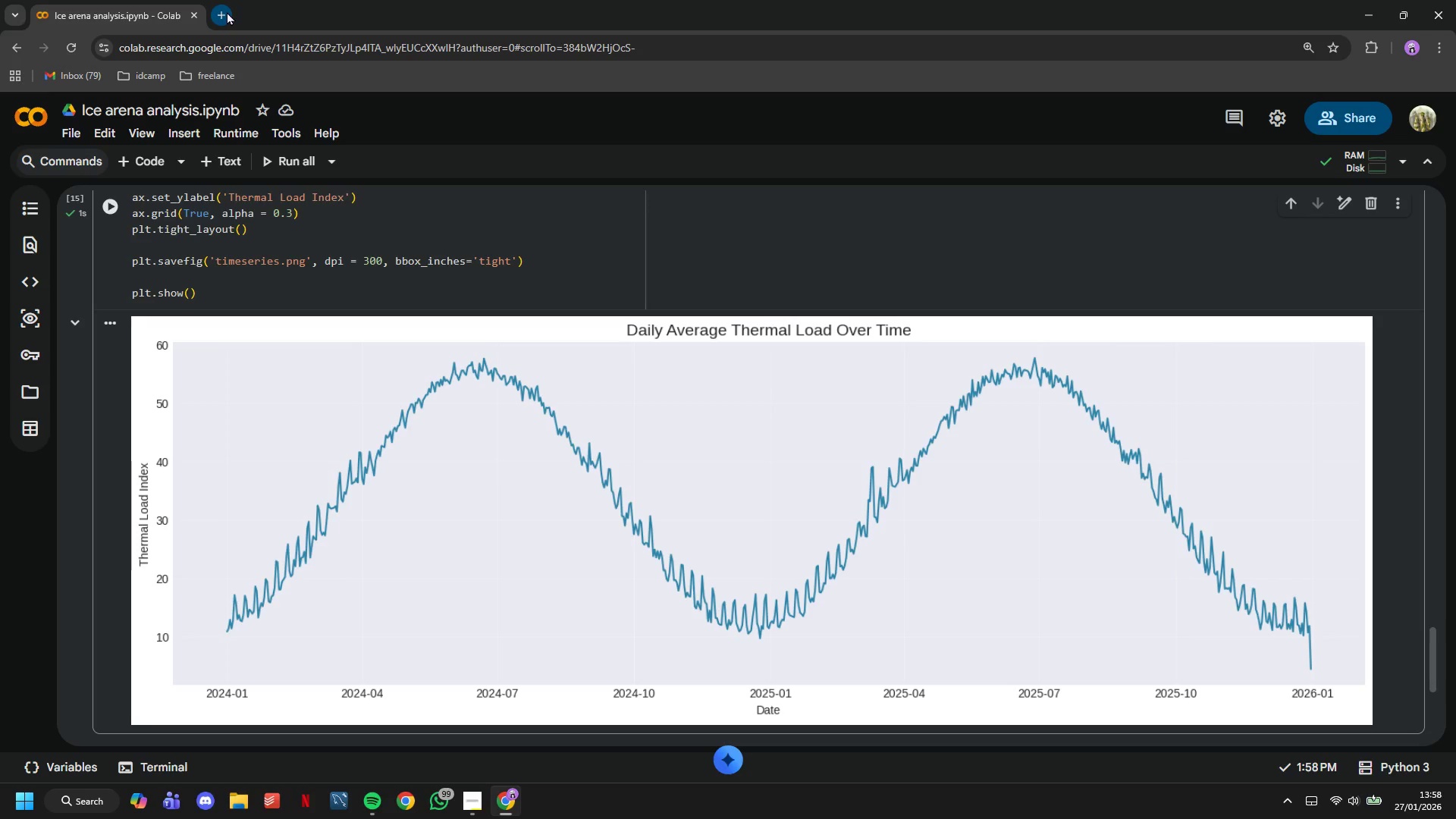 
key(D)
 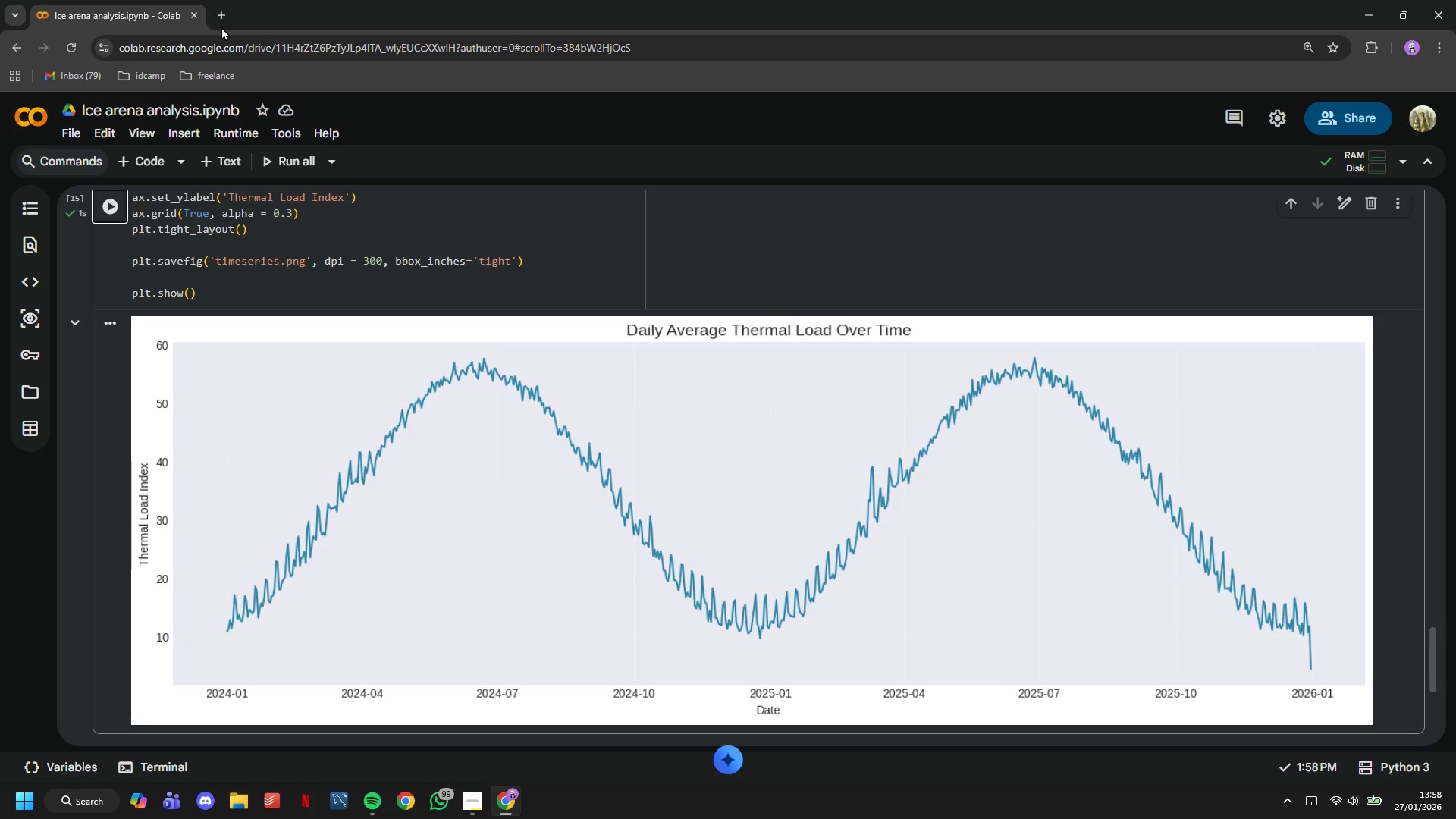 
left_click([223, 17])
 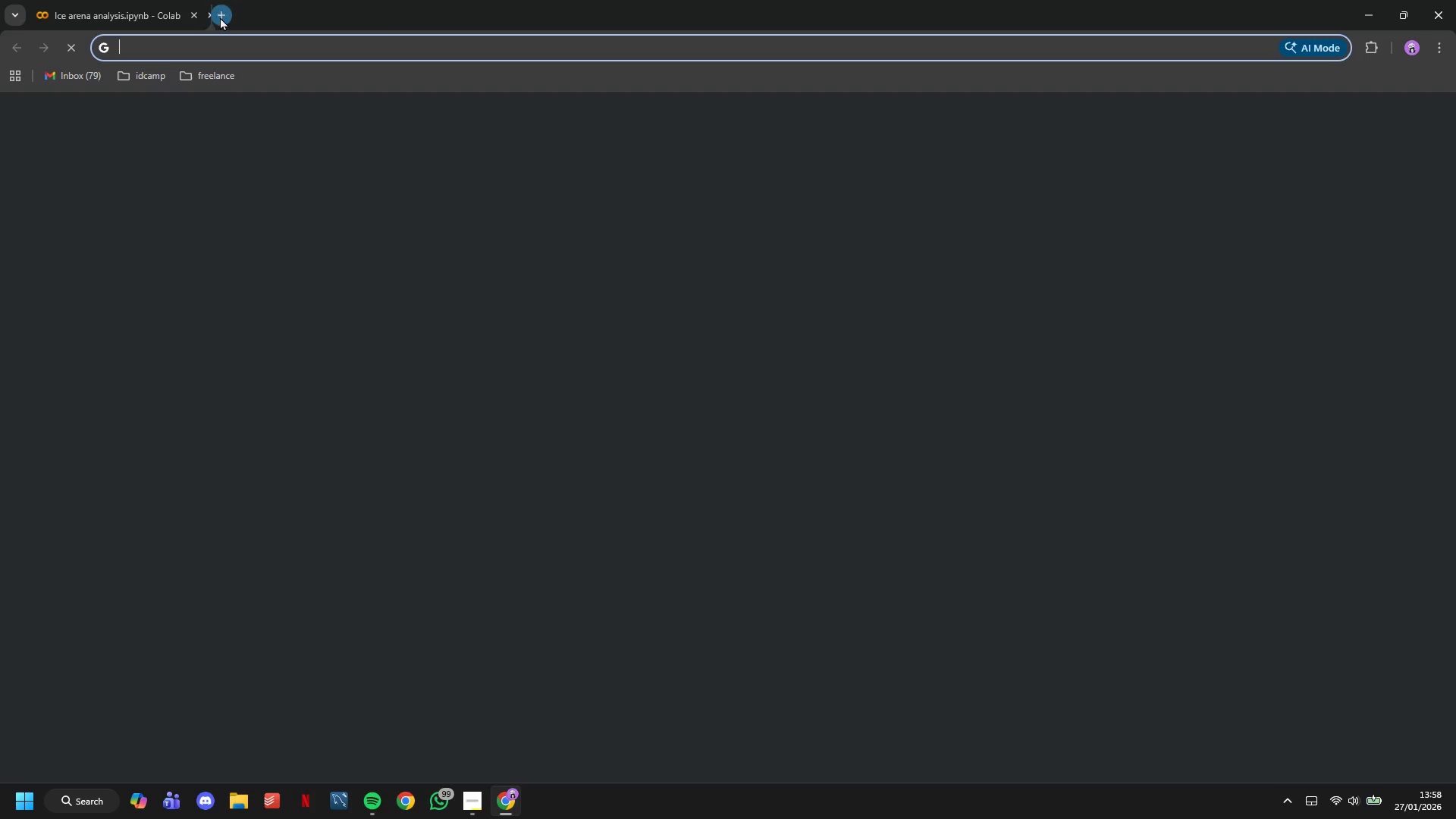 
type(dc)
 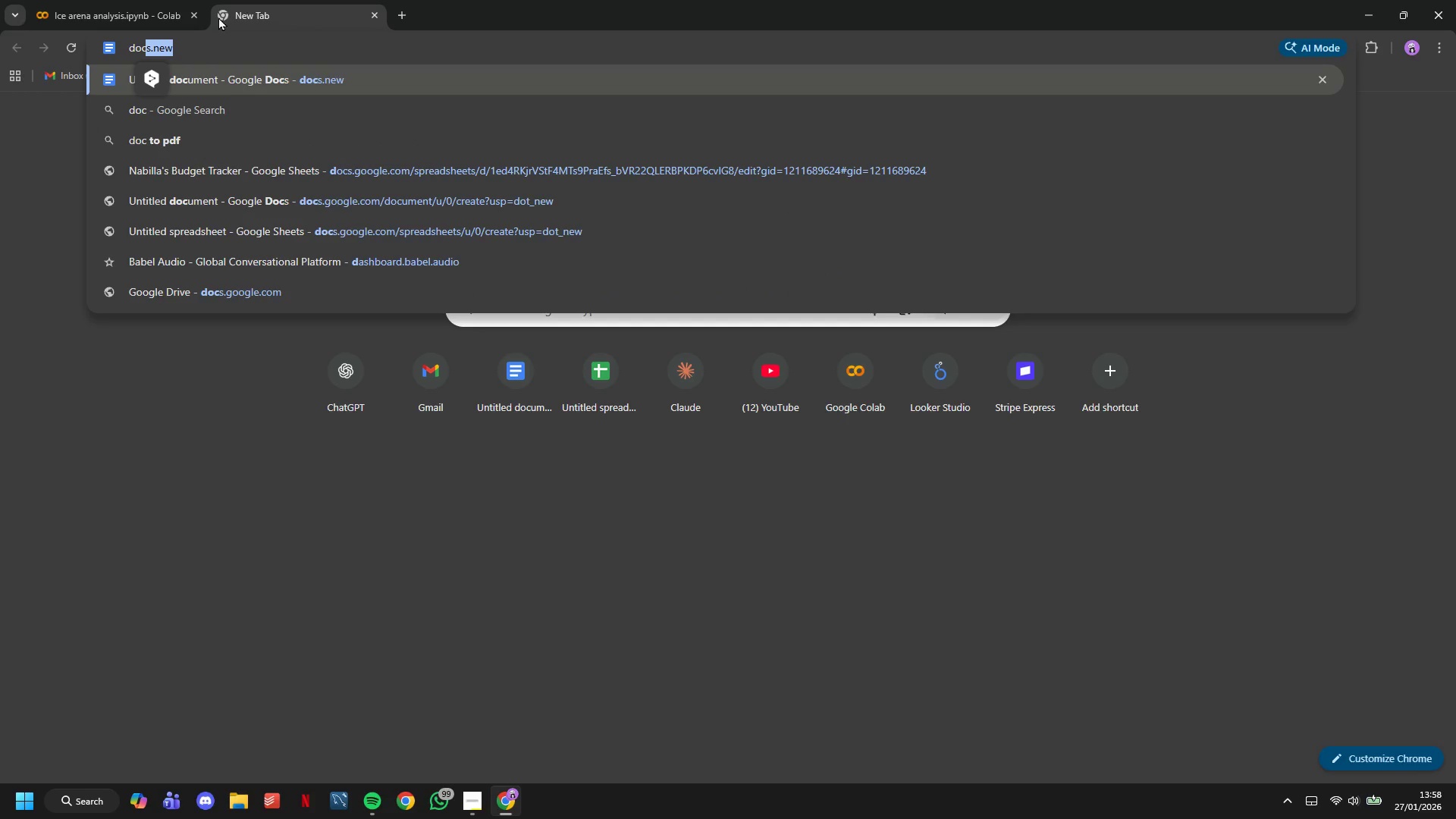 
key(Enter)
 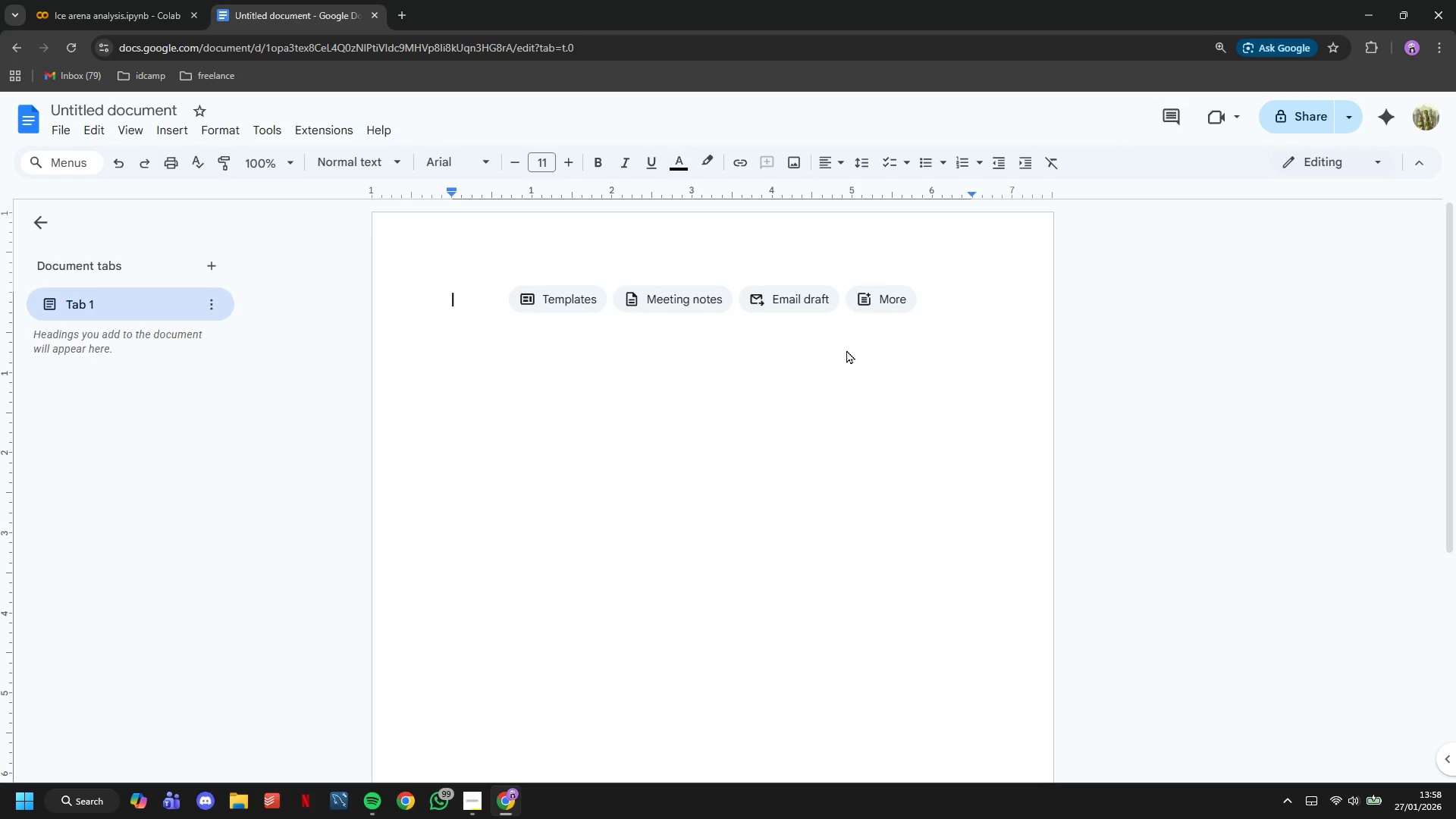 
wait(16.09)
 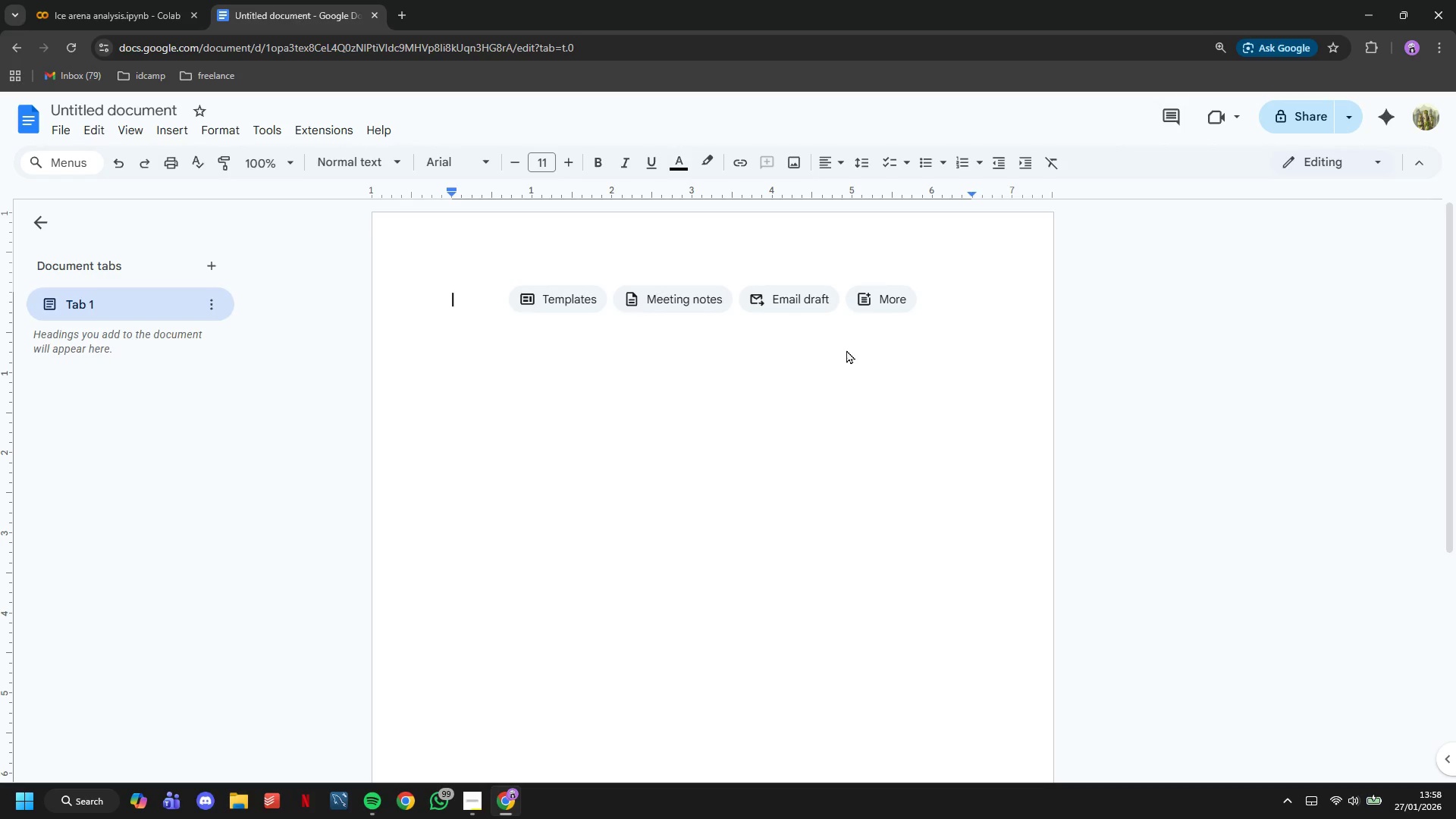 
left_click([838, 165])
 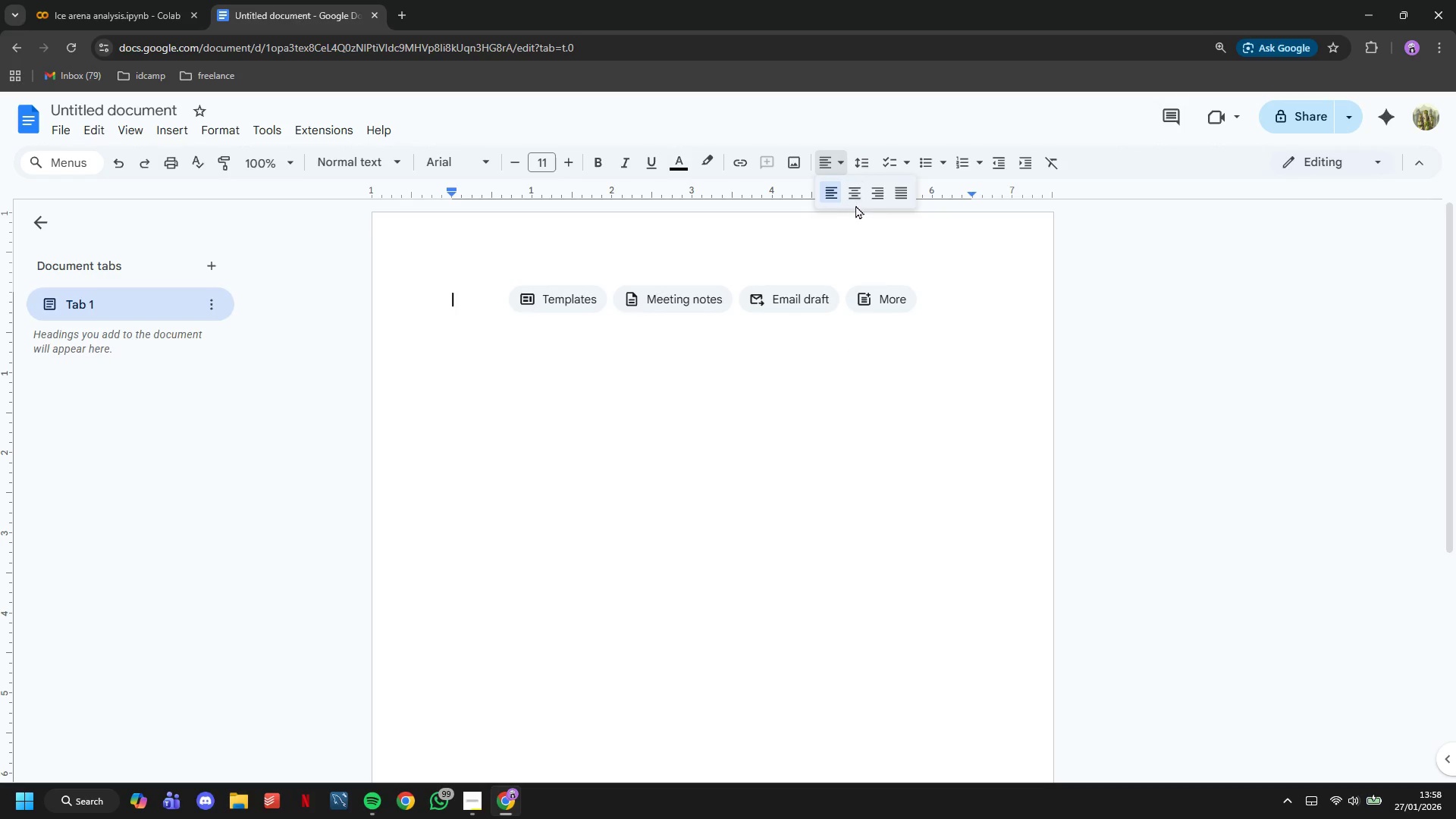 
left_click([856, 198])
 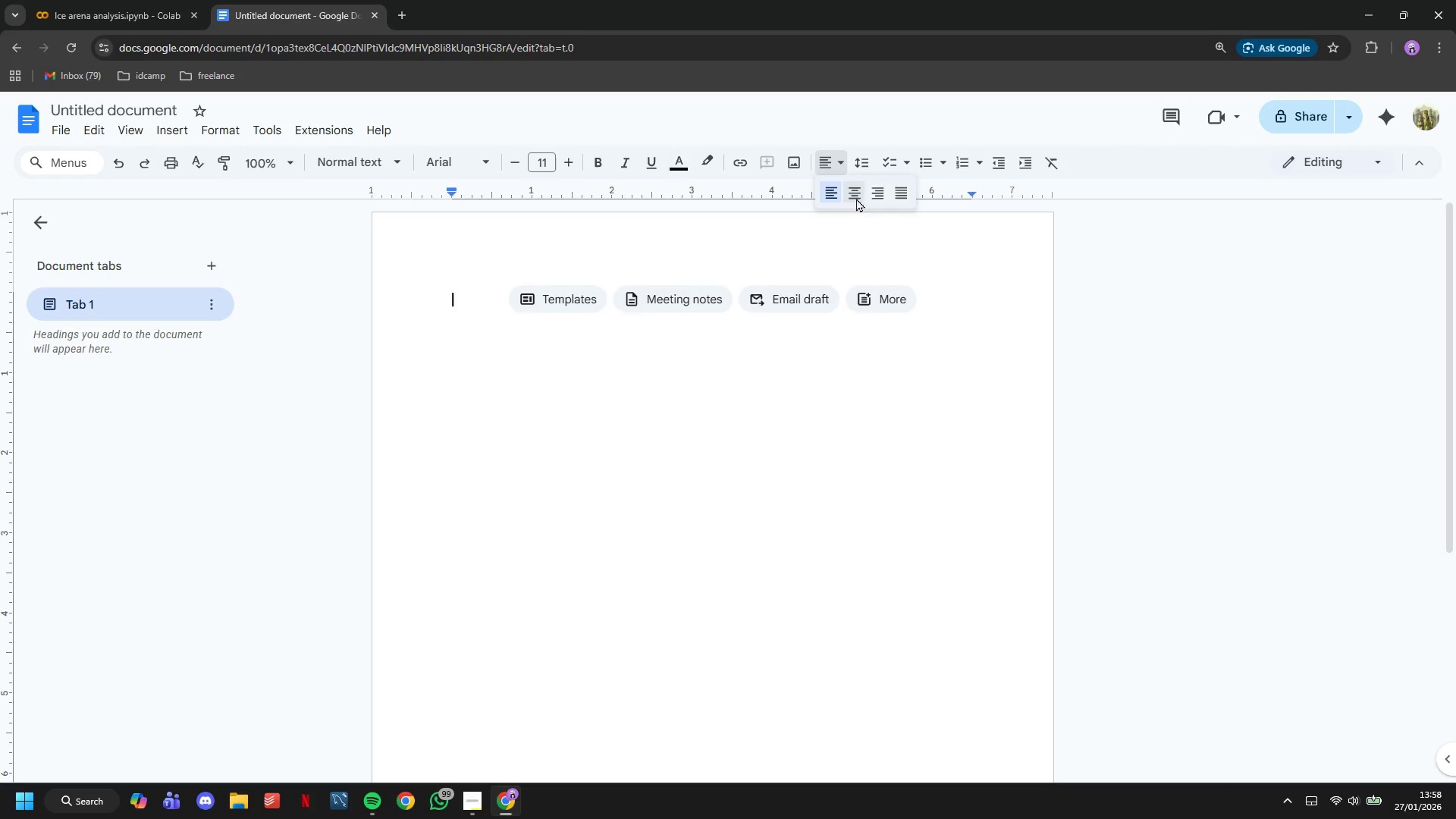 
type(EXECUTIVE SUMMARY)
 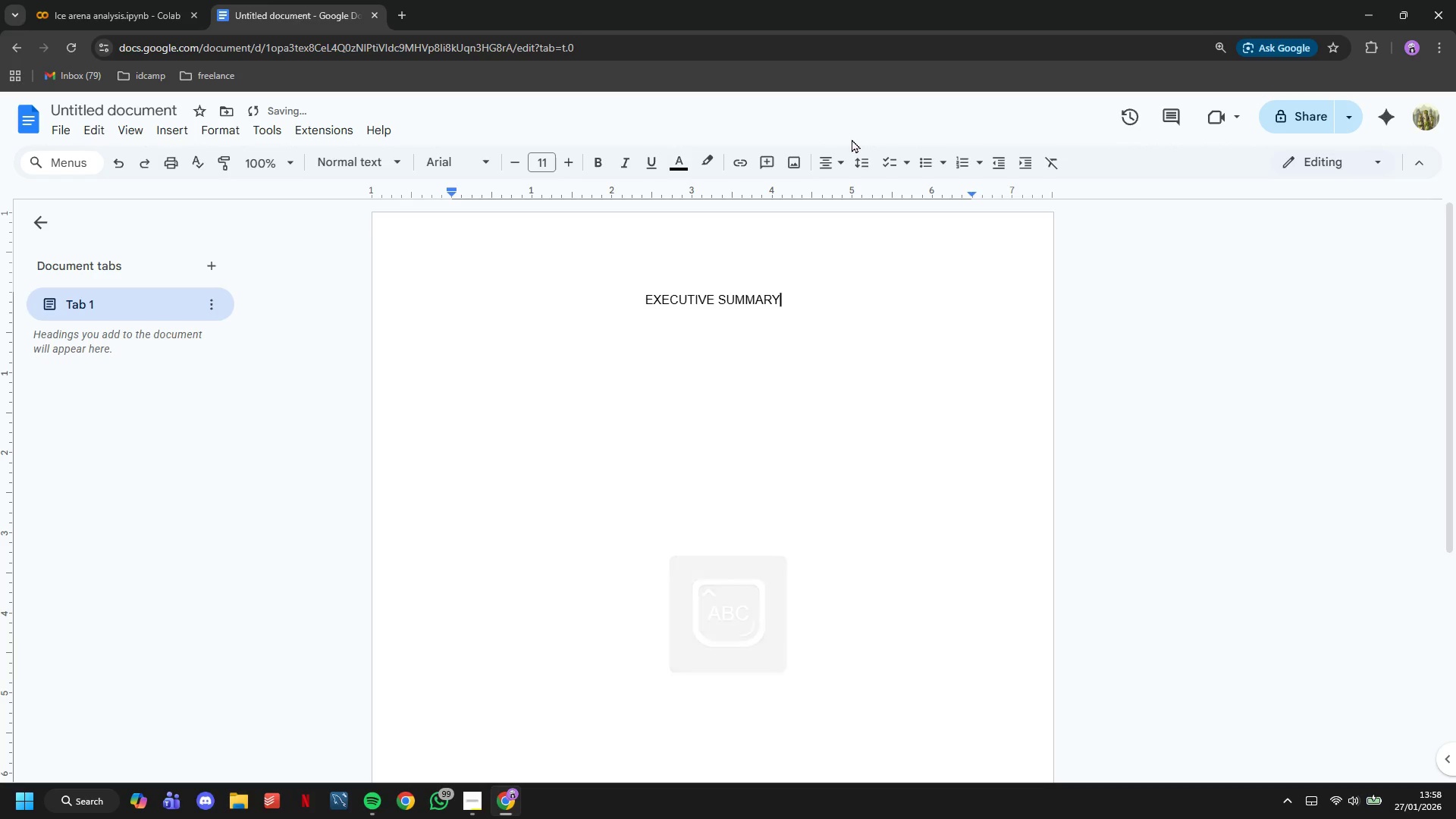 
key(Enter)
 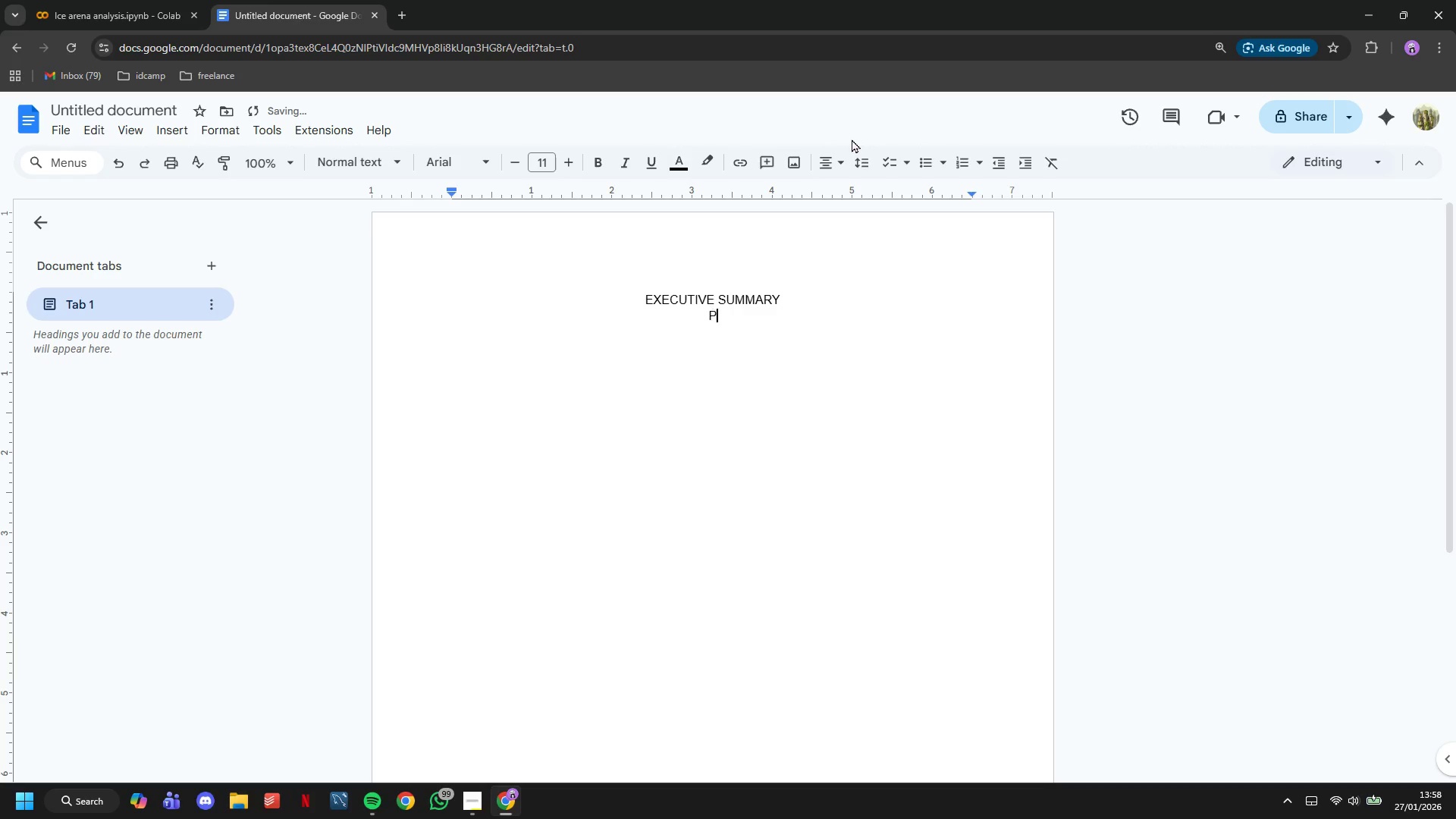 
type(Predictive Thermal Load and Maintenance Forecasting)
 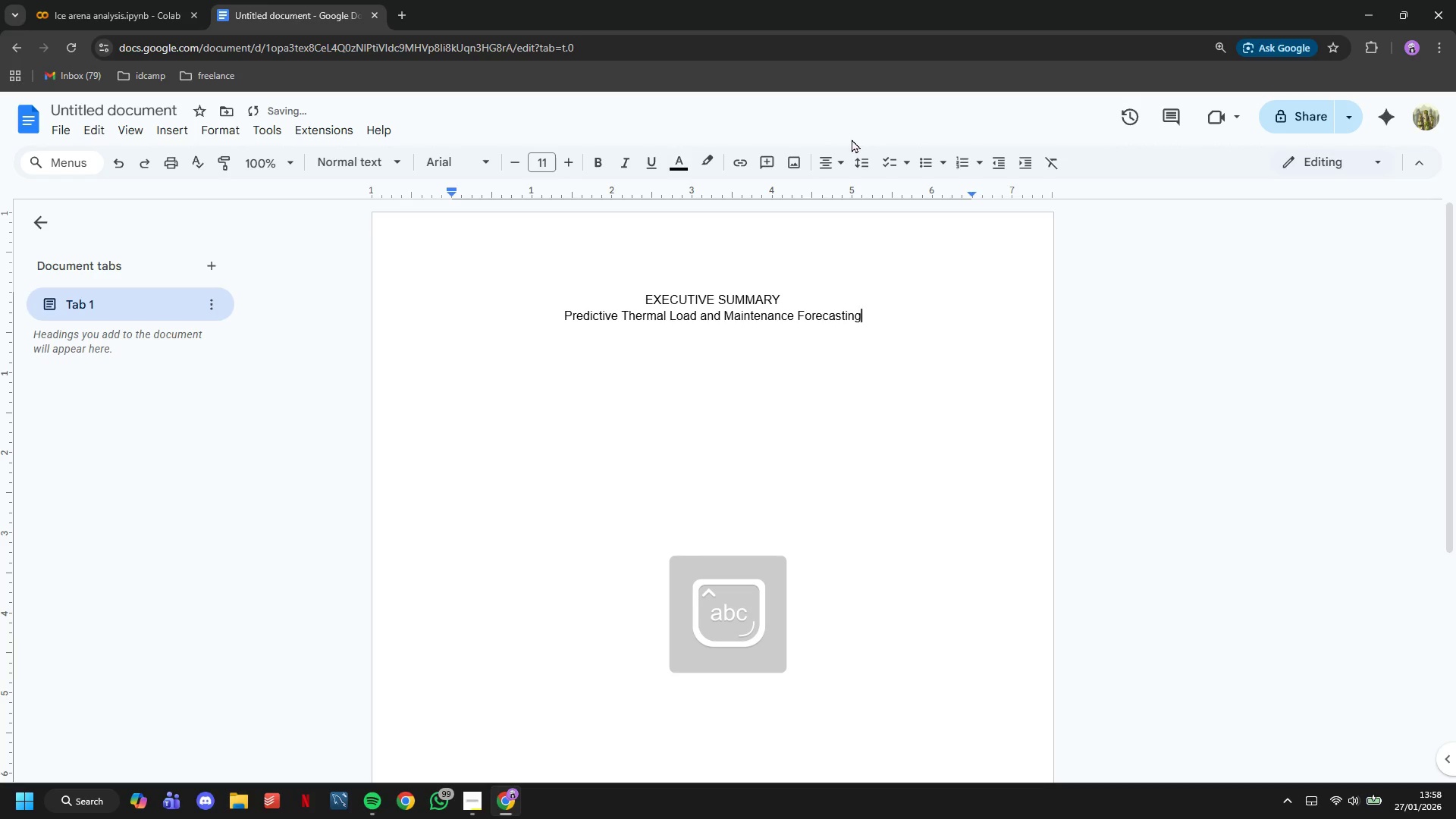 
key(Enter)
 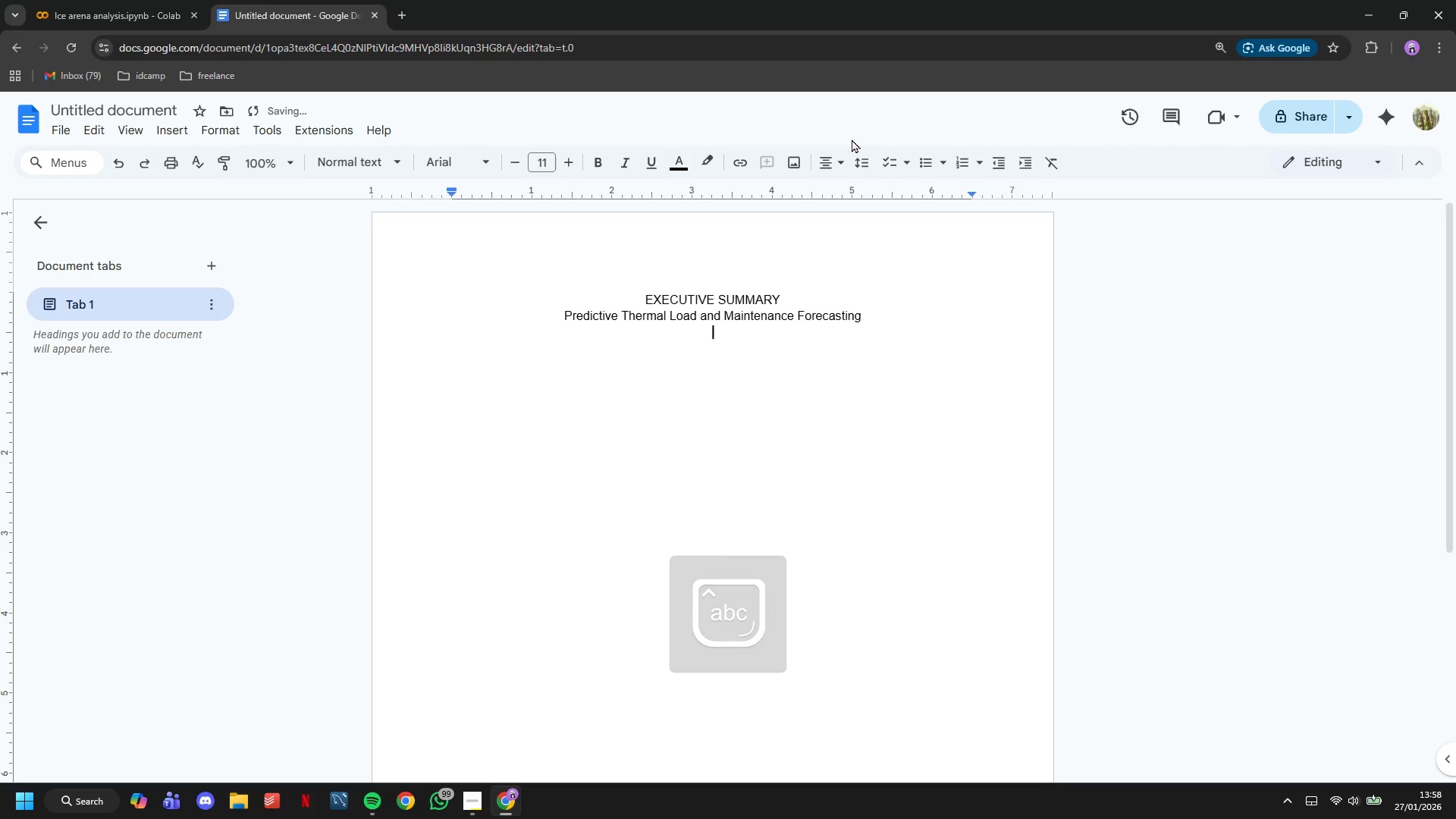 
key(Enter)
 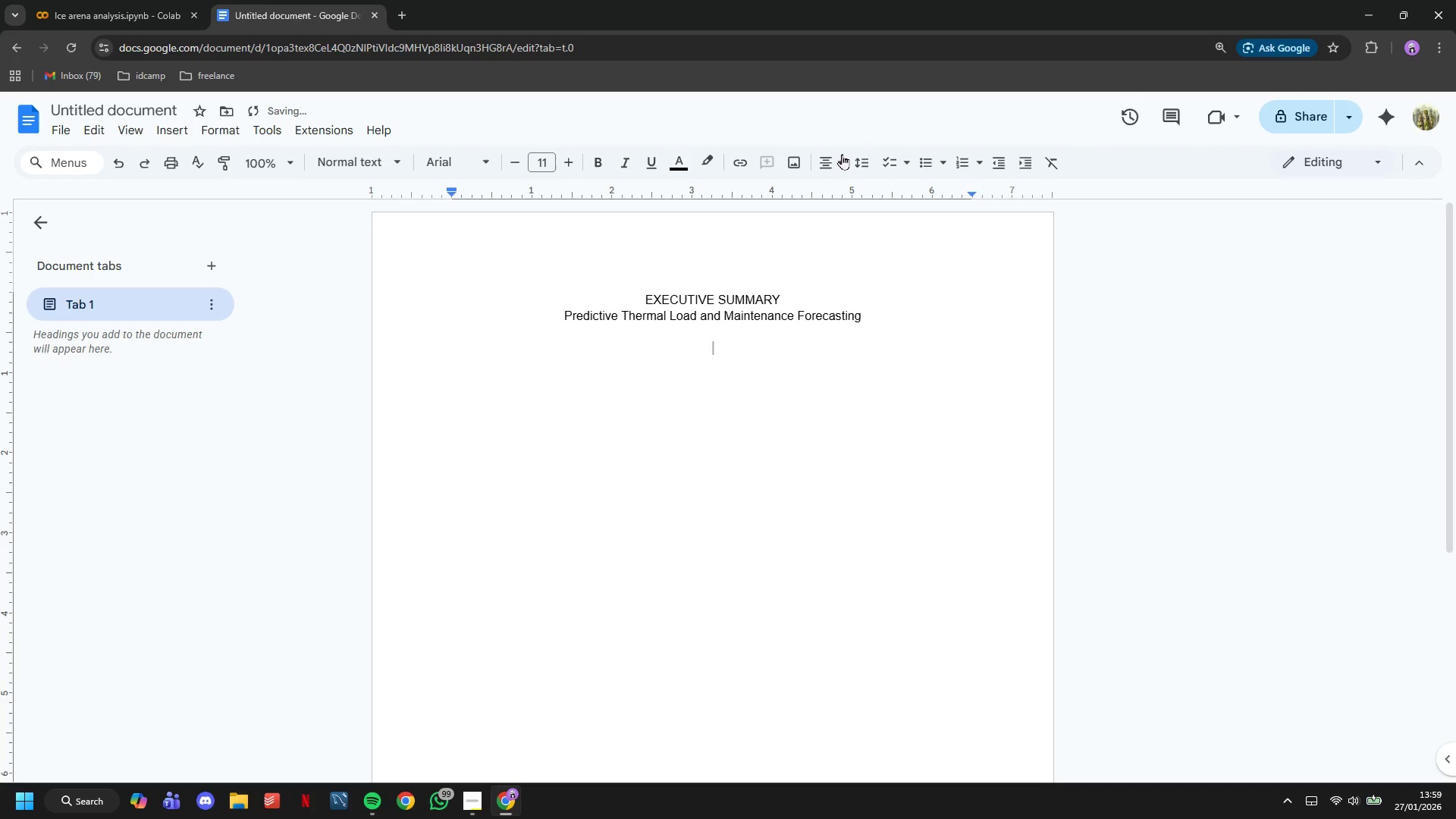 
left_click([833, 172])
 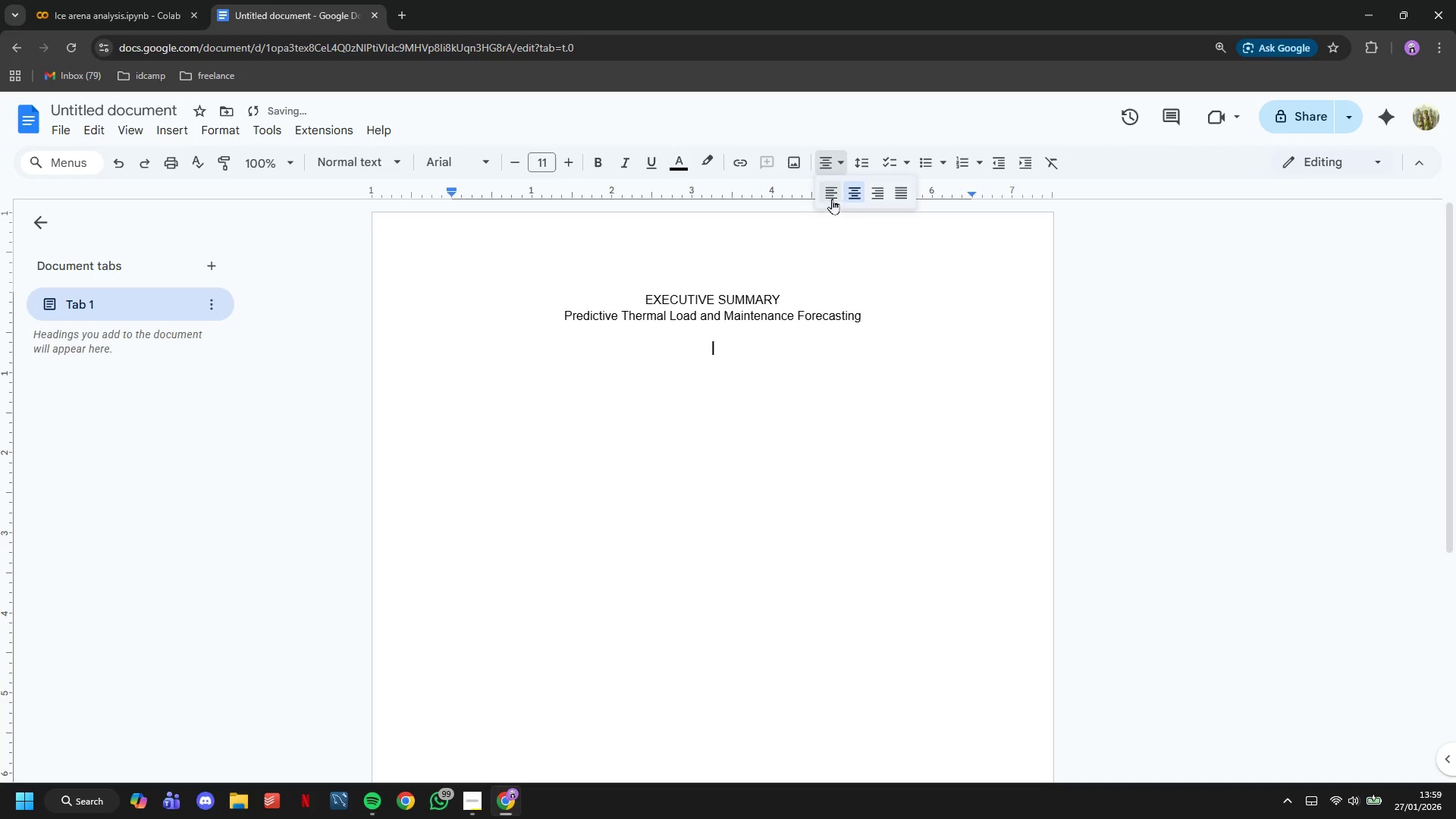 
left_click([832, 199])
 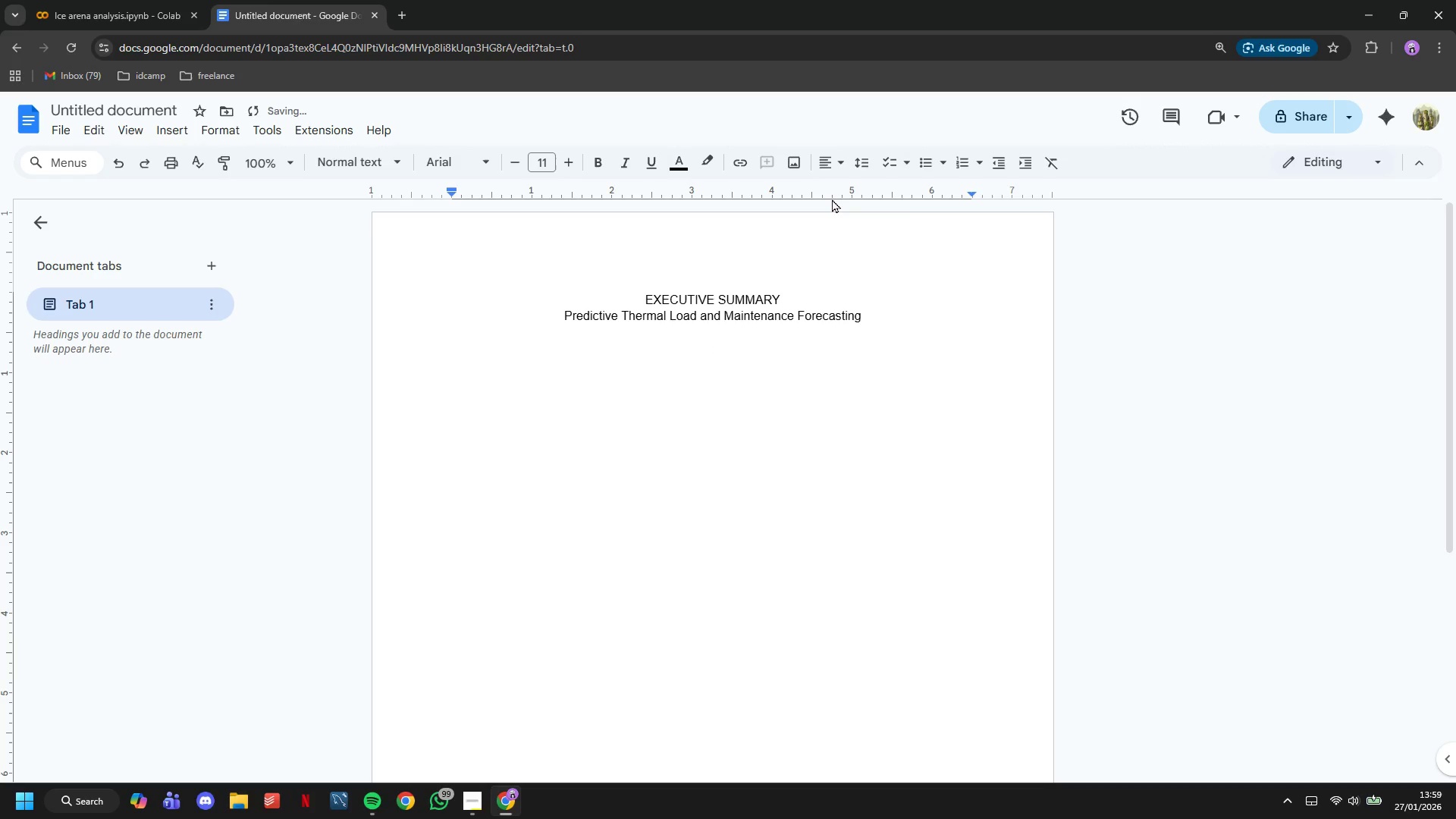 
type(North S)
key(Backspace)
key(Backspace)
type(-Star Municipal Ice Arena)
 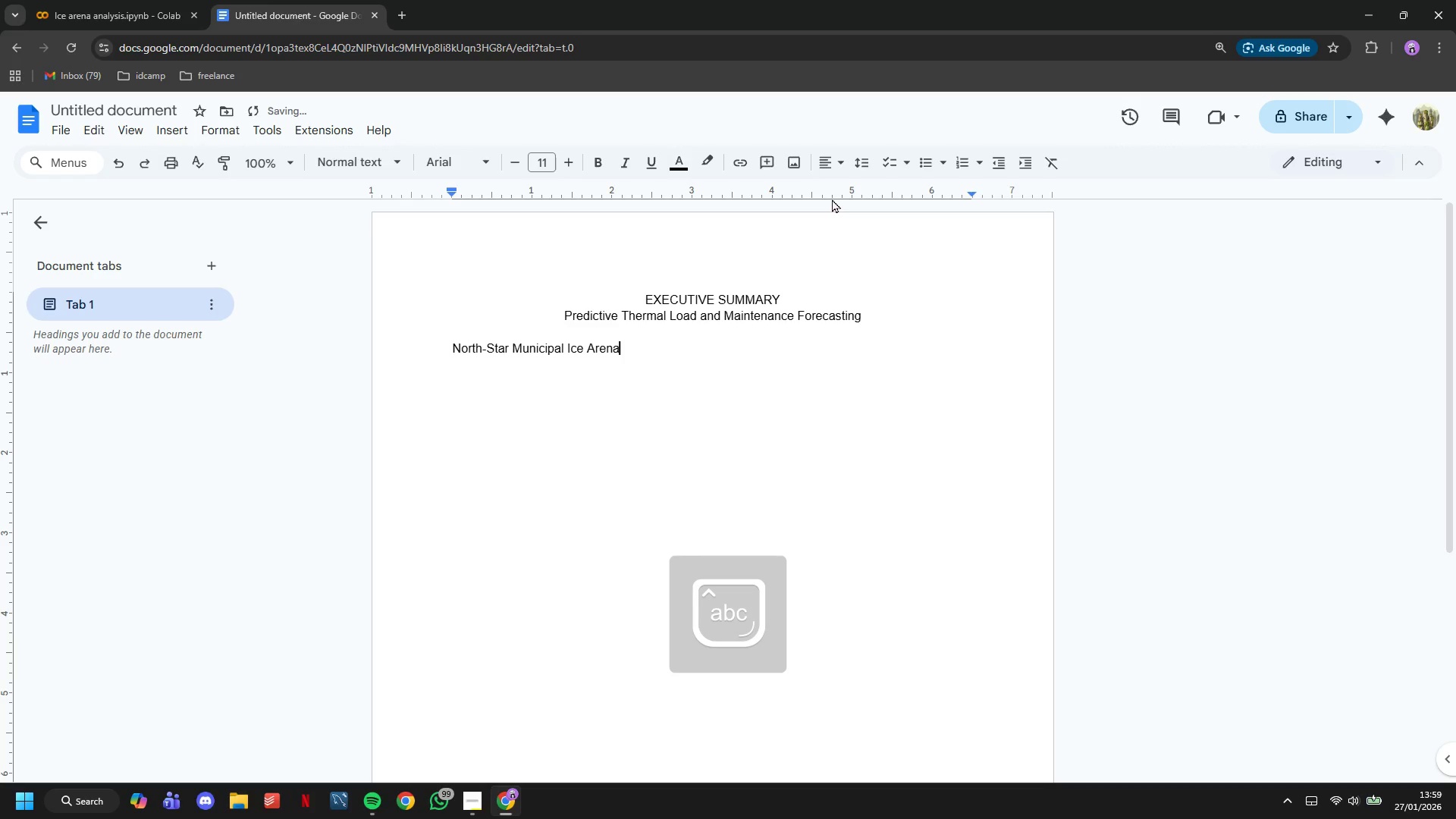 
key(Enter)
 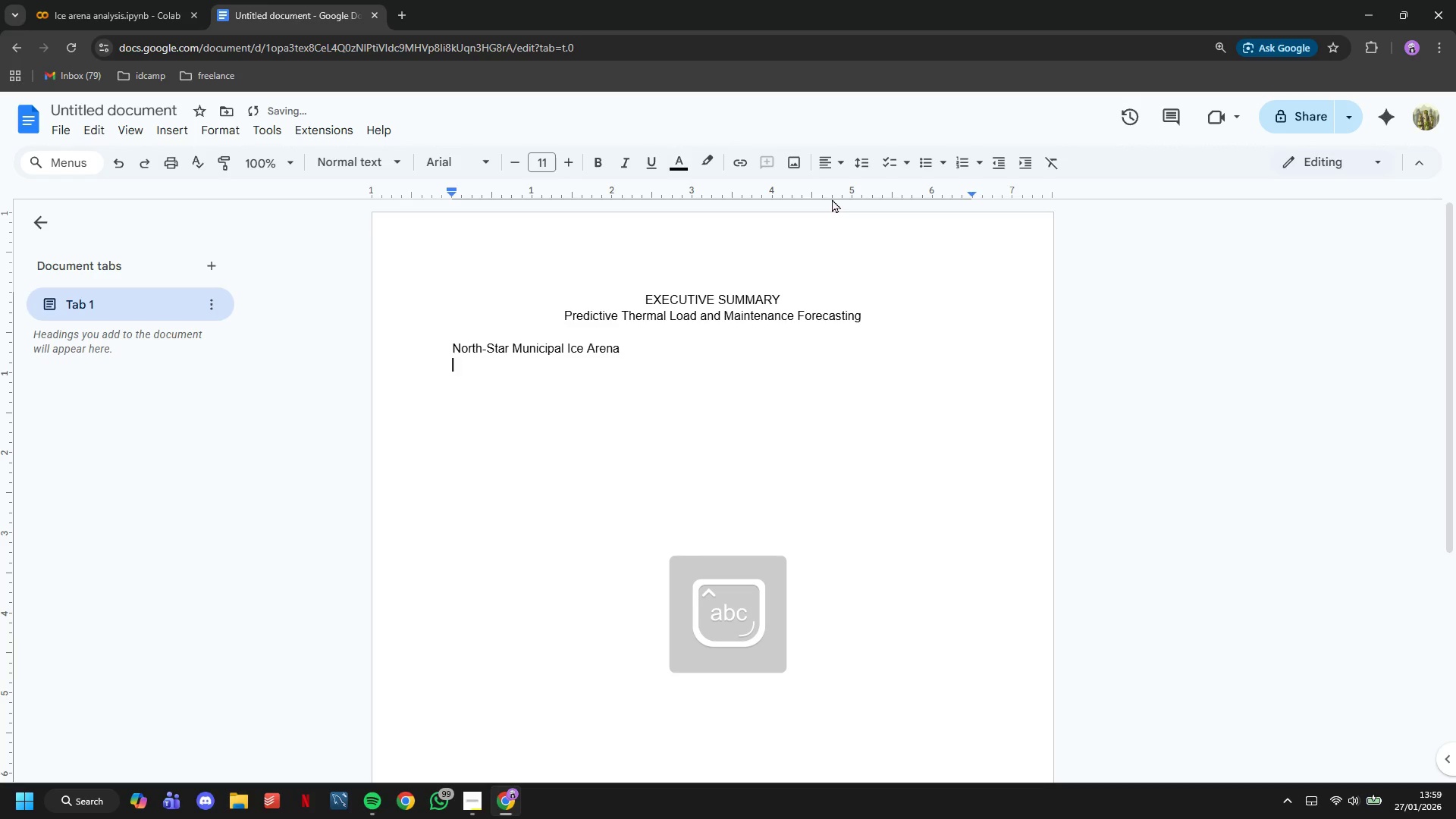 
key(Enter)
 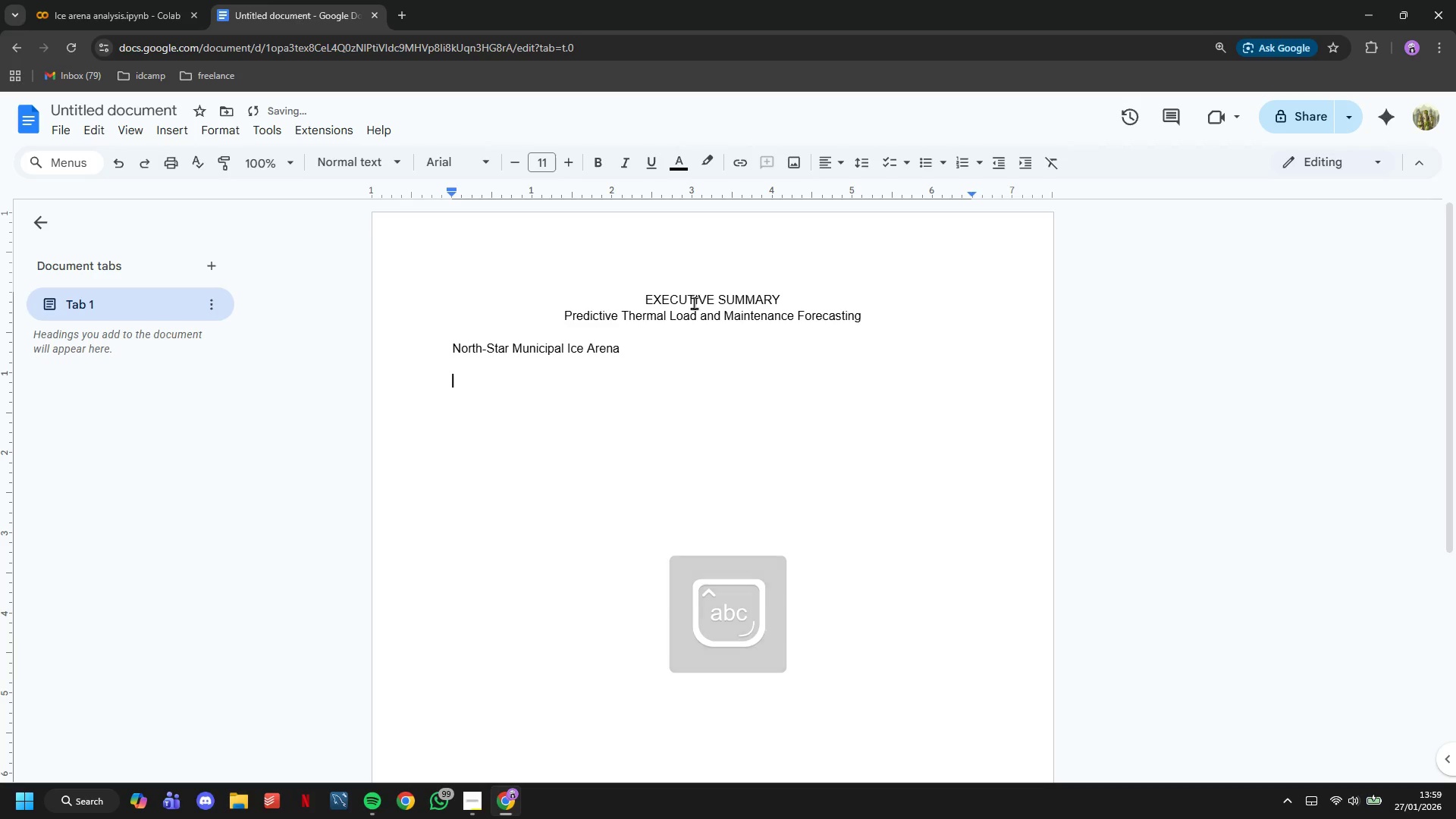 
left_click_drag(start_coordinate=[666, 353], to_coordinate=[578, 273])
 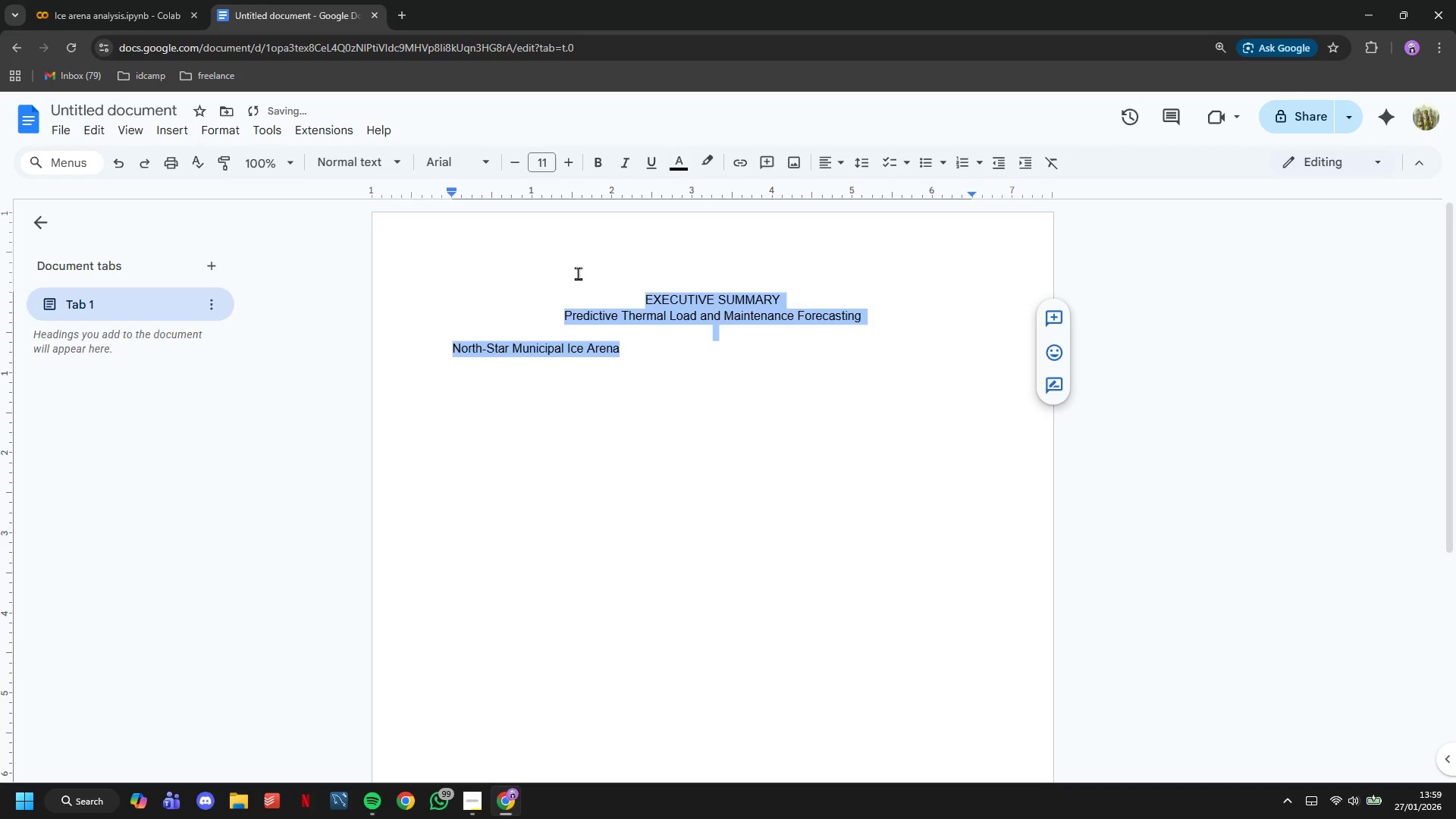 
key(Control+B)
 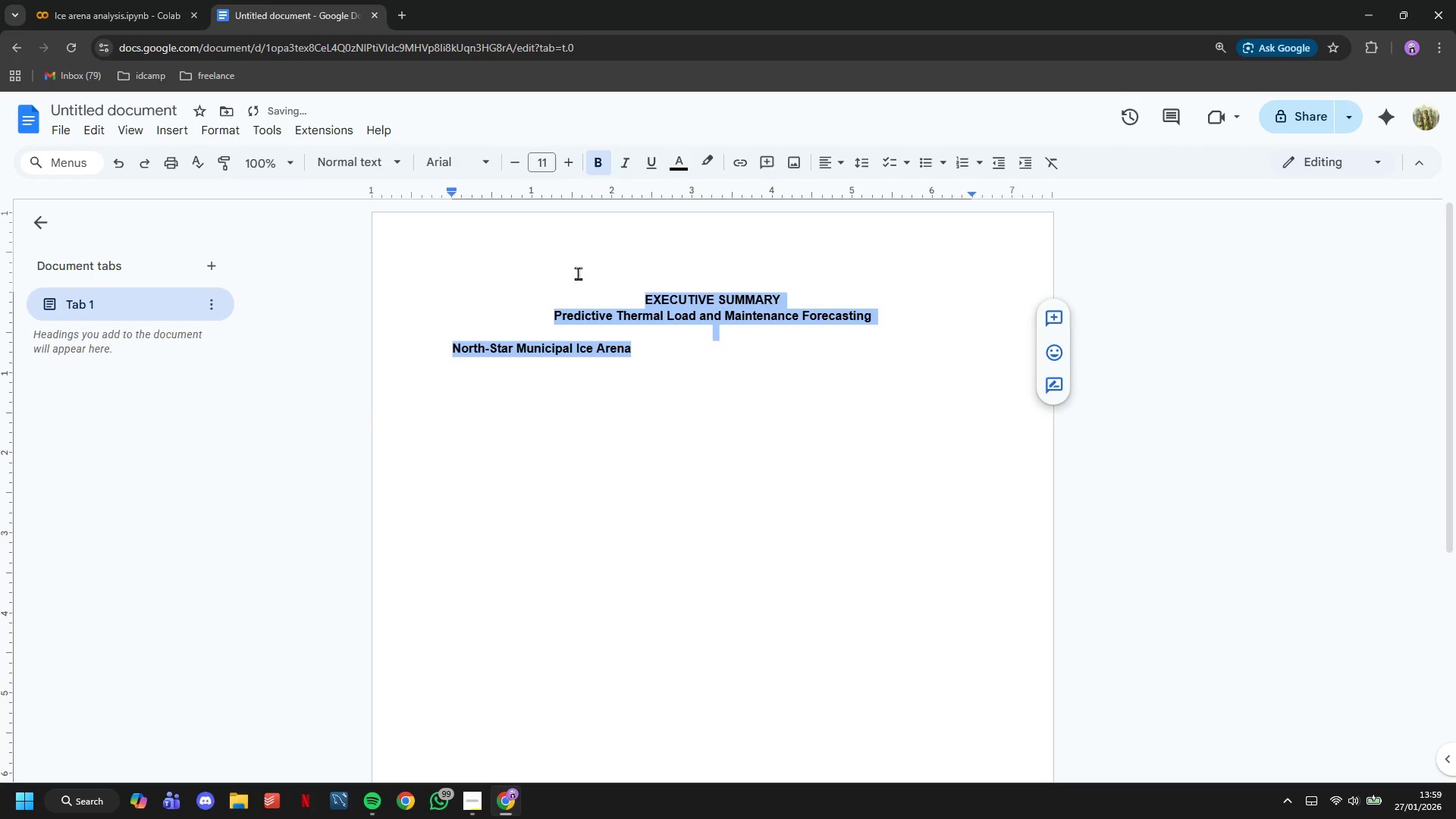 
key(ArrowDown)
 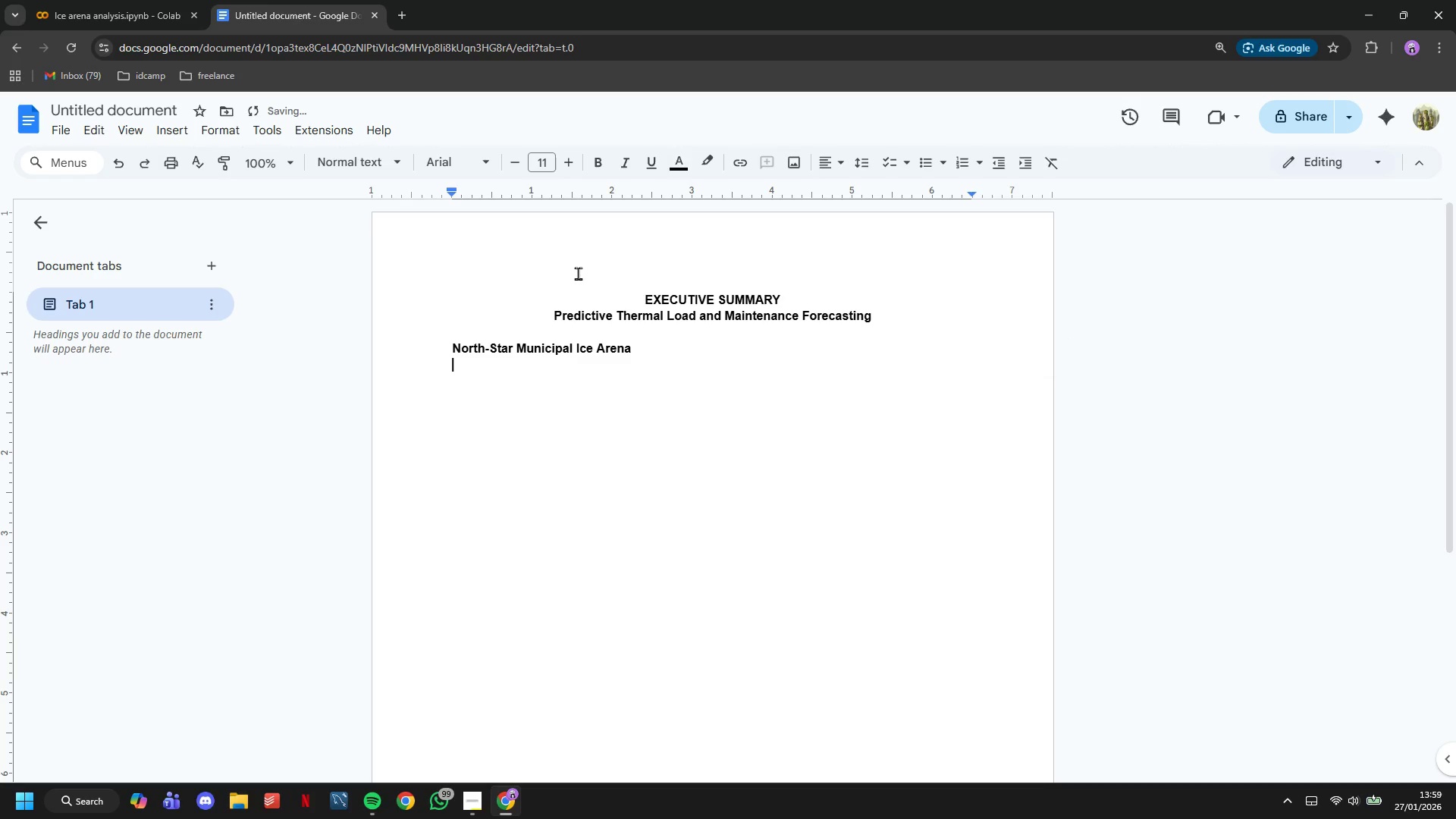 
key(ArrowDown)
 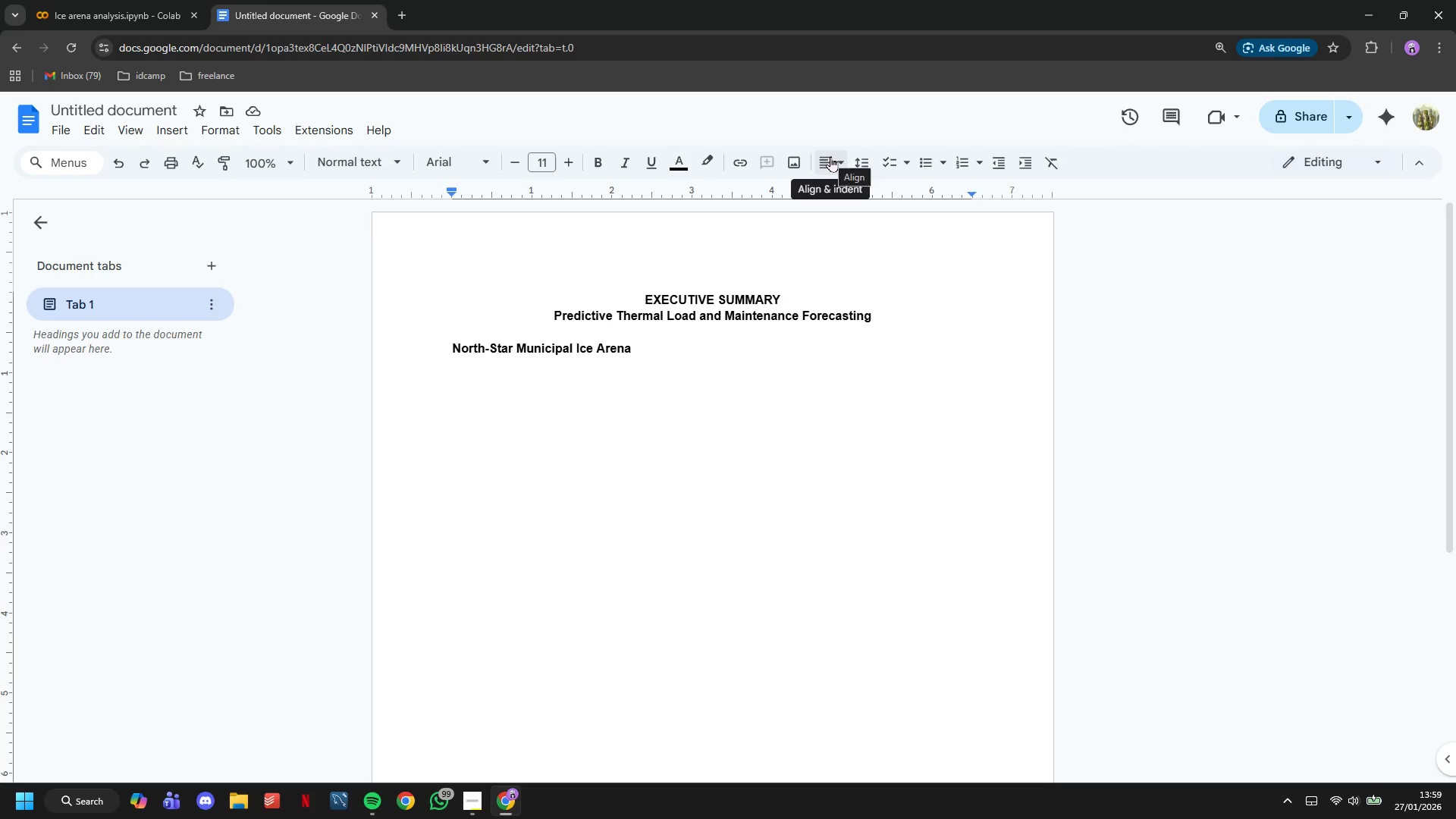 
wait(6.28)
 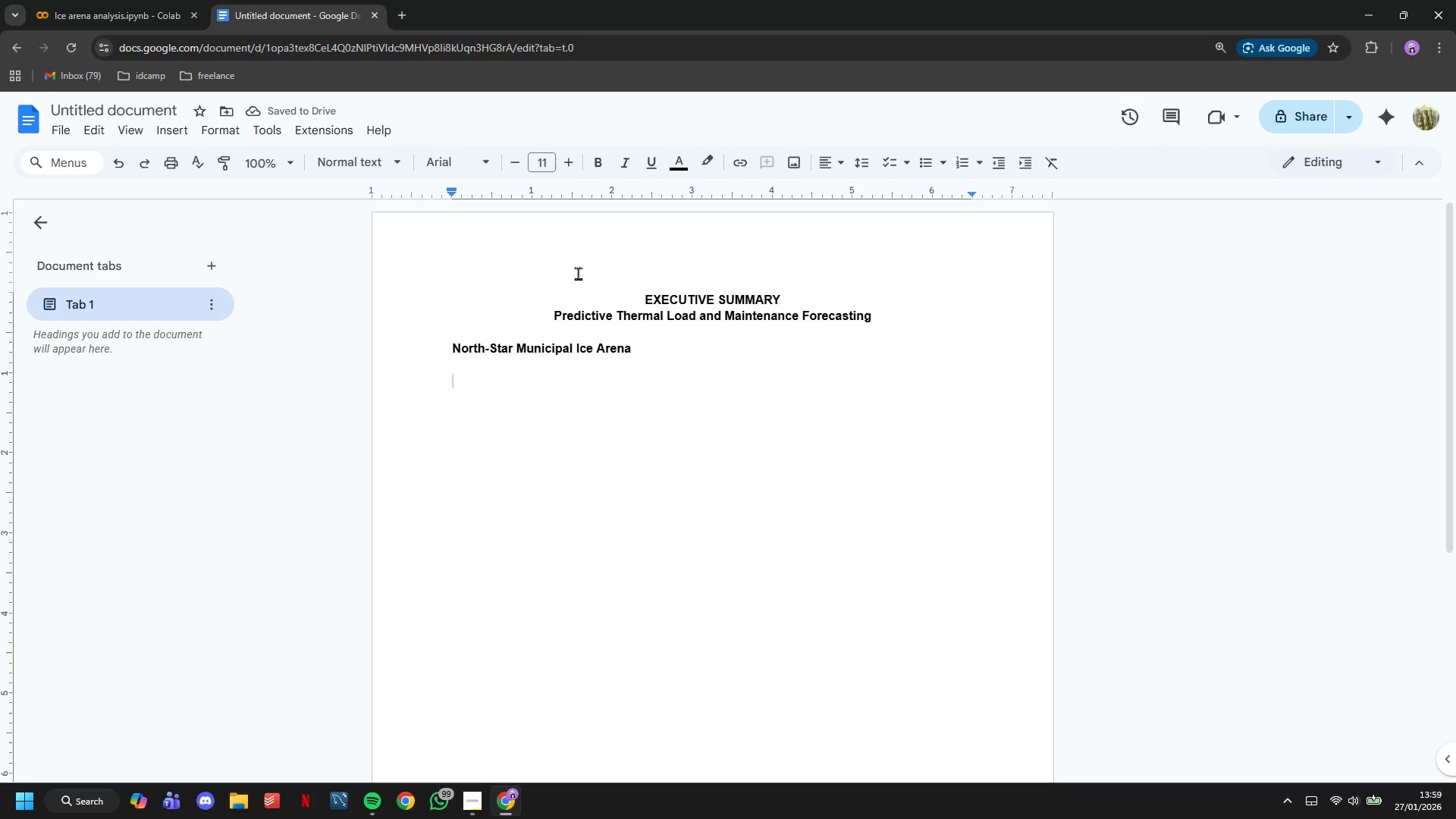 
left_click([834, 168])
 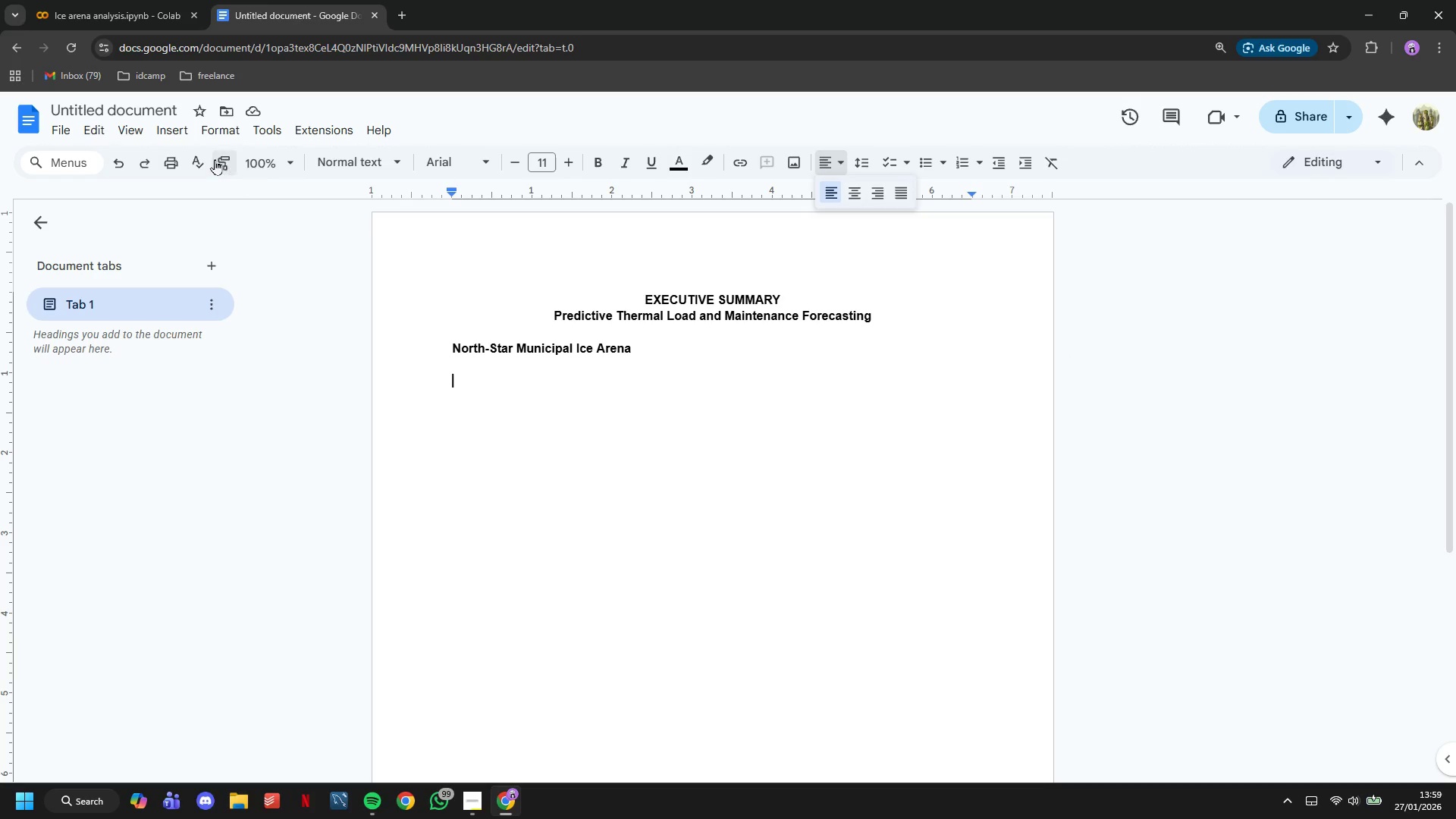 
left_click([190, 130])
 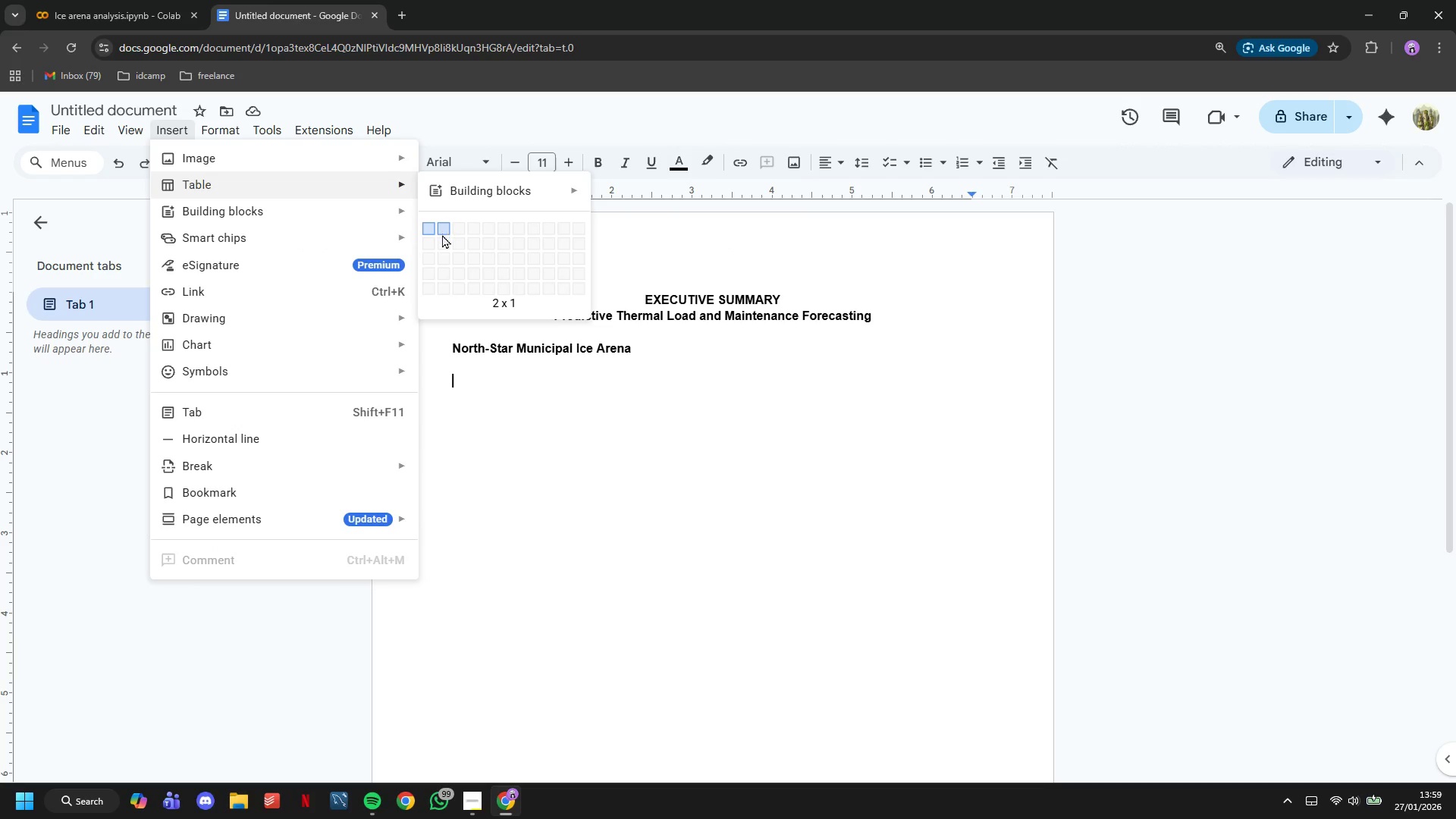 
wait(6.67)
 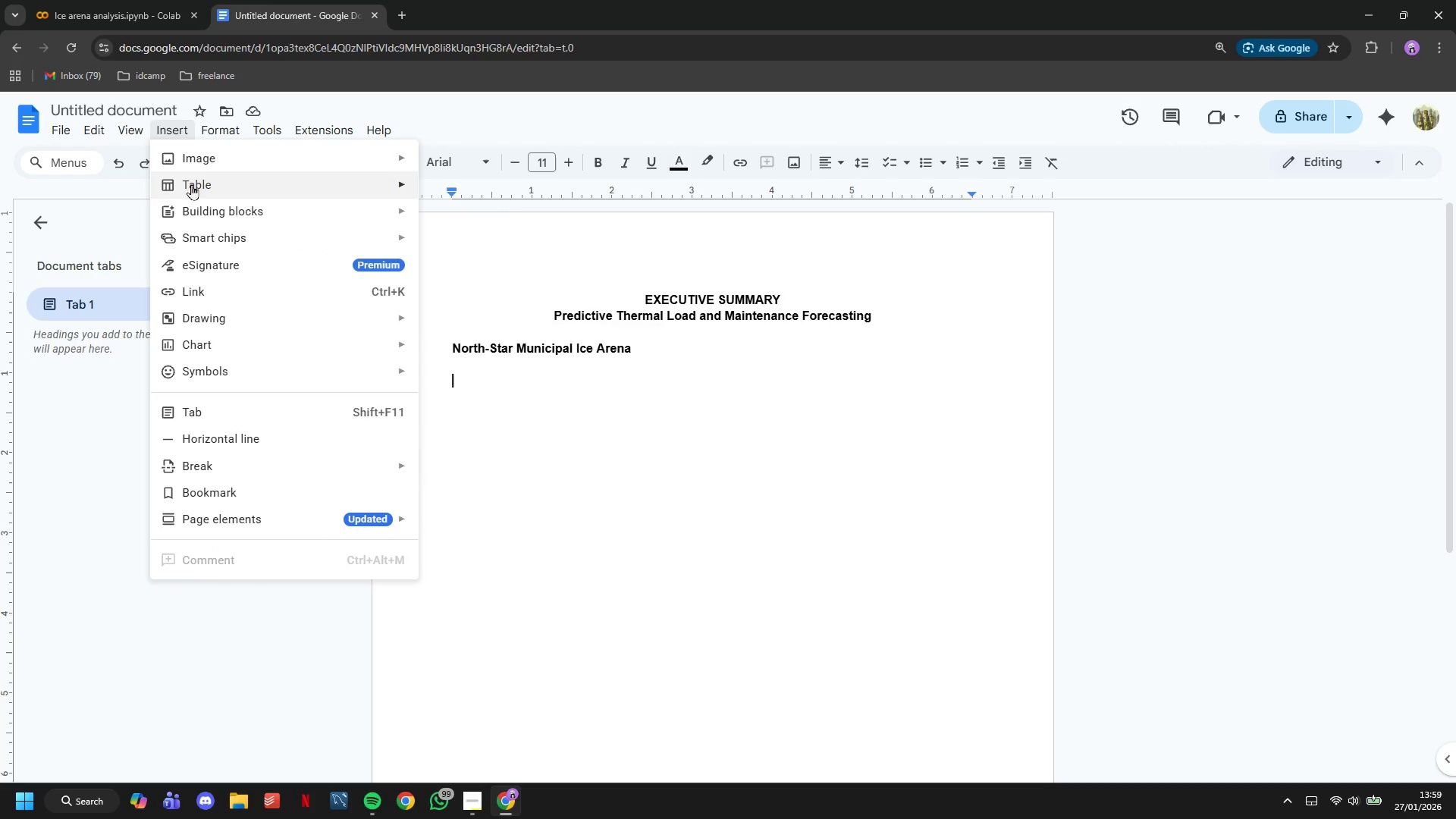 
left_click([443, 268])
 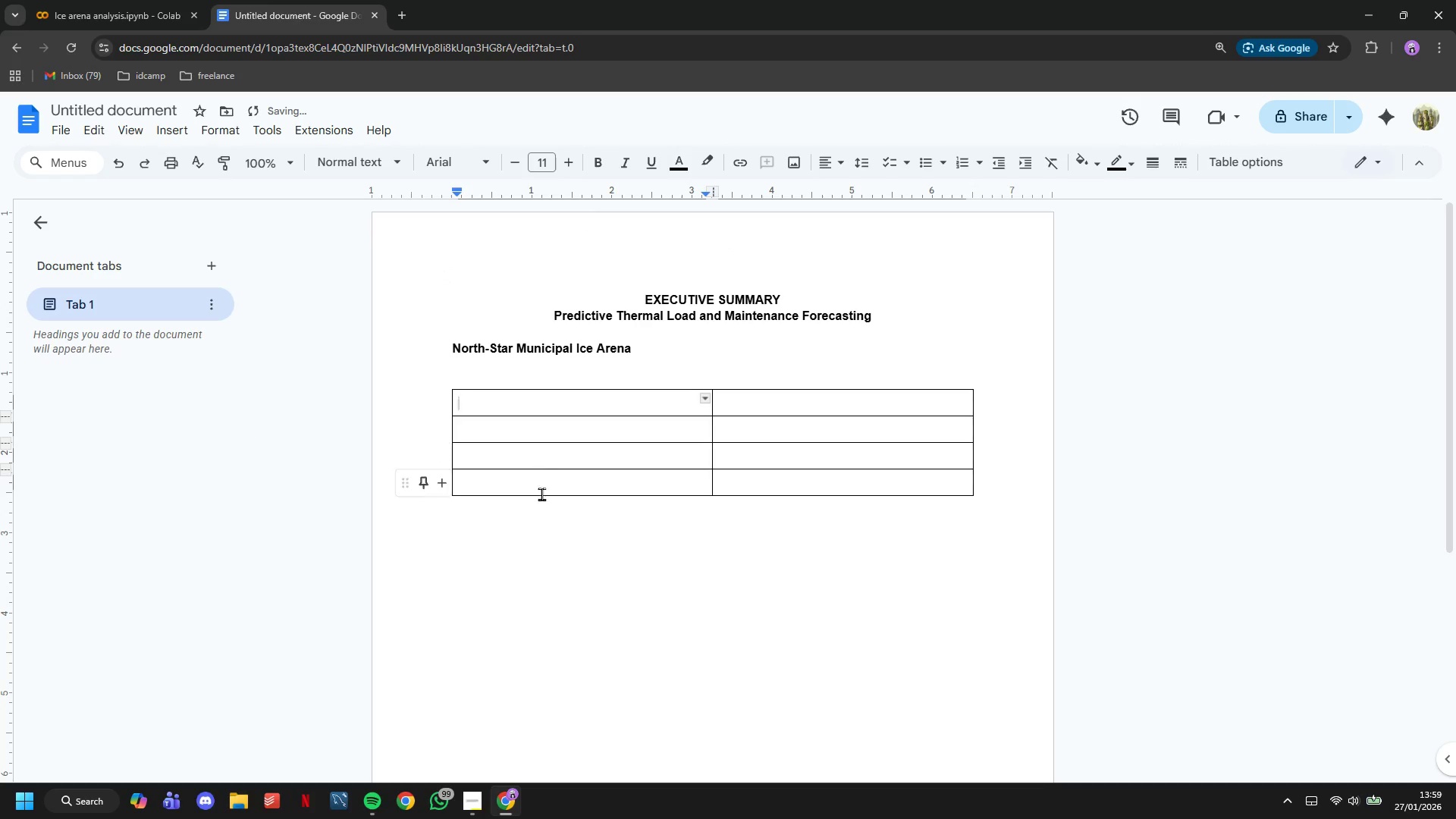 
type(Project Date:)
 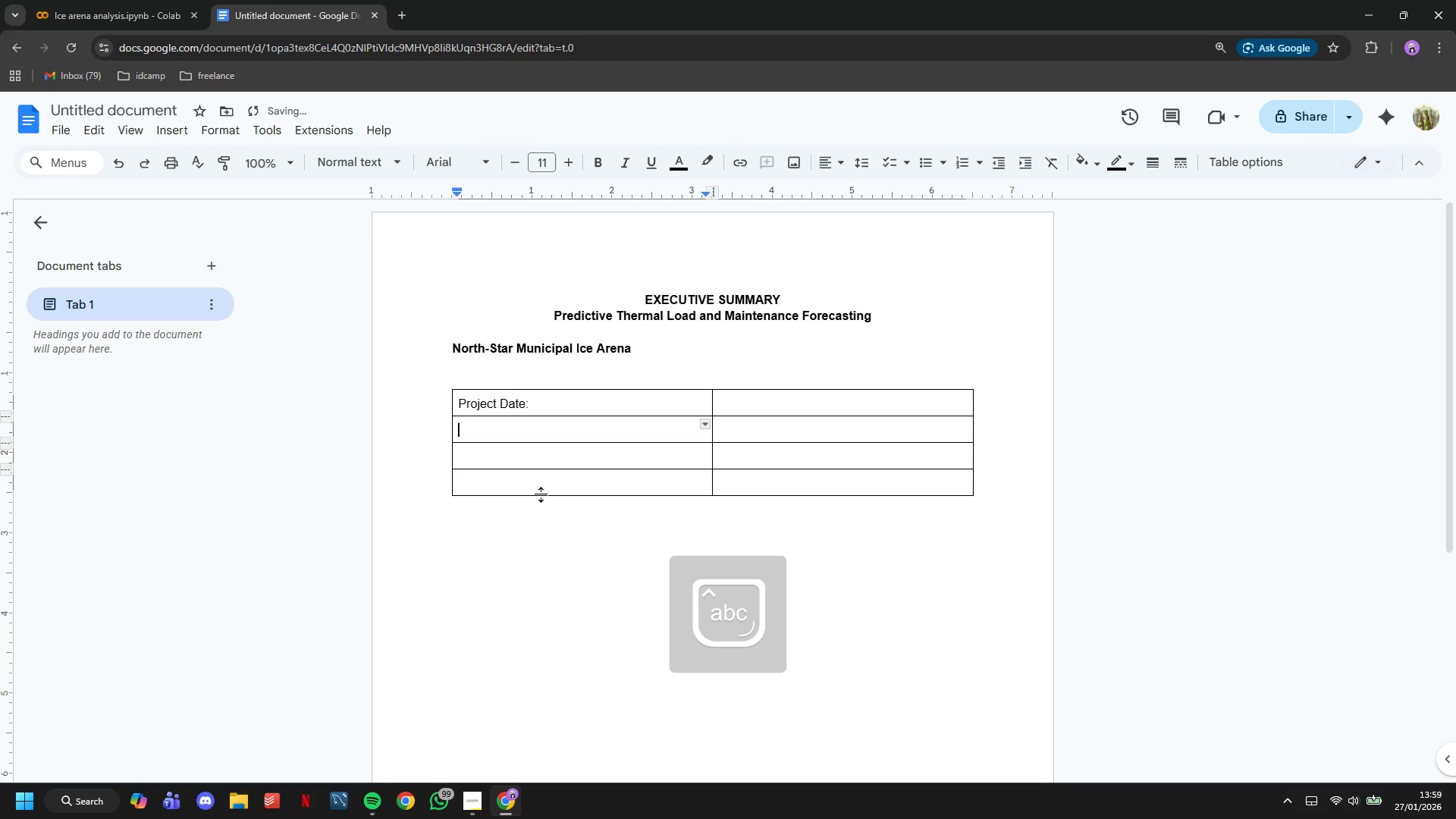 
 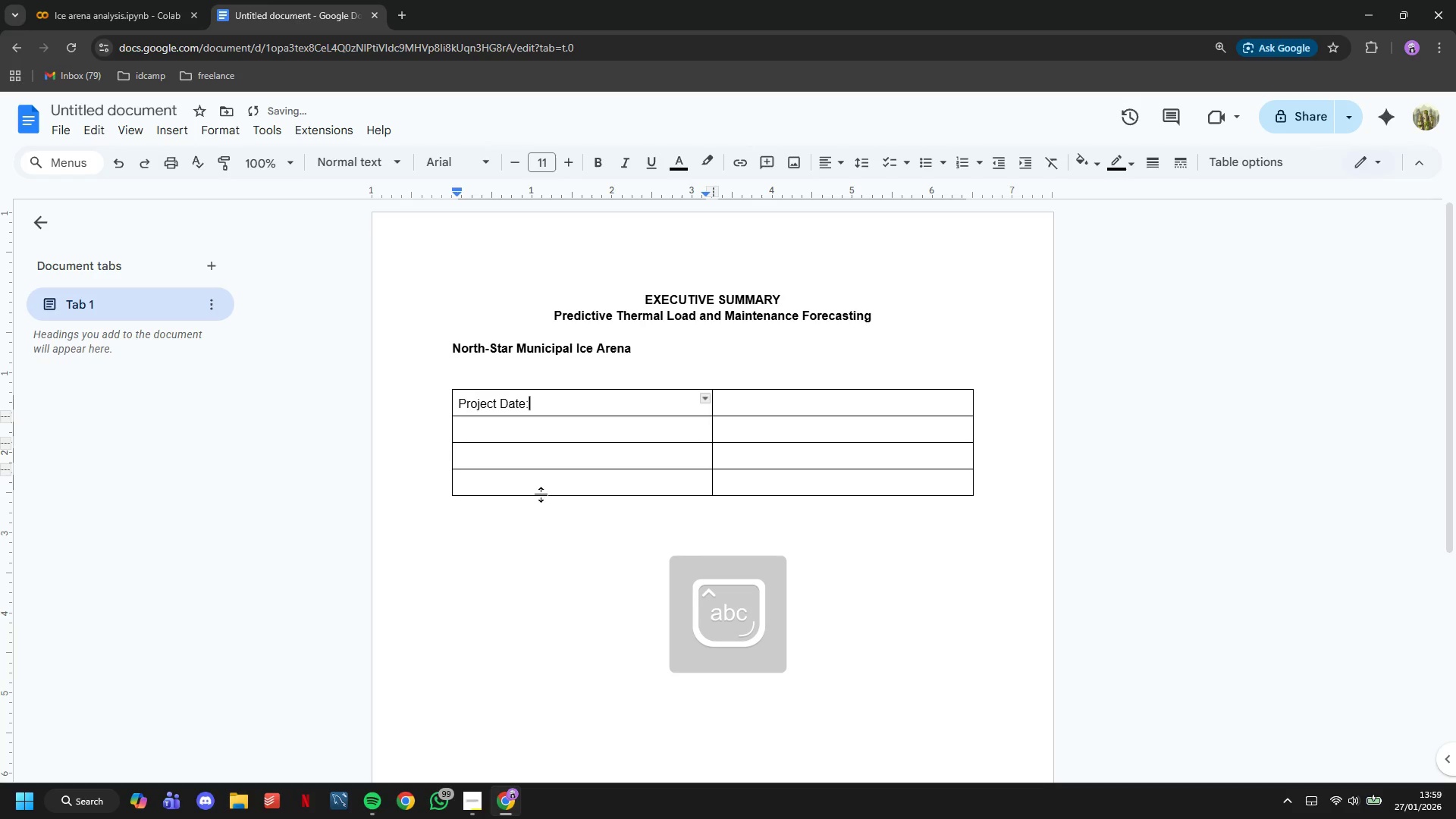 
key(ArrowDown)
 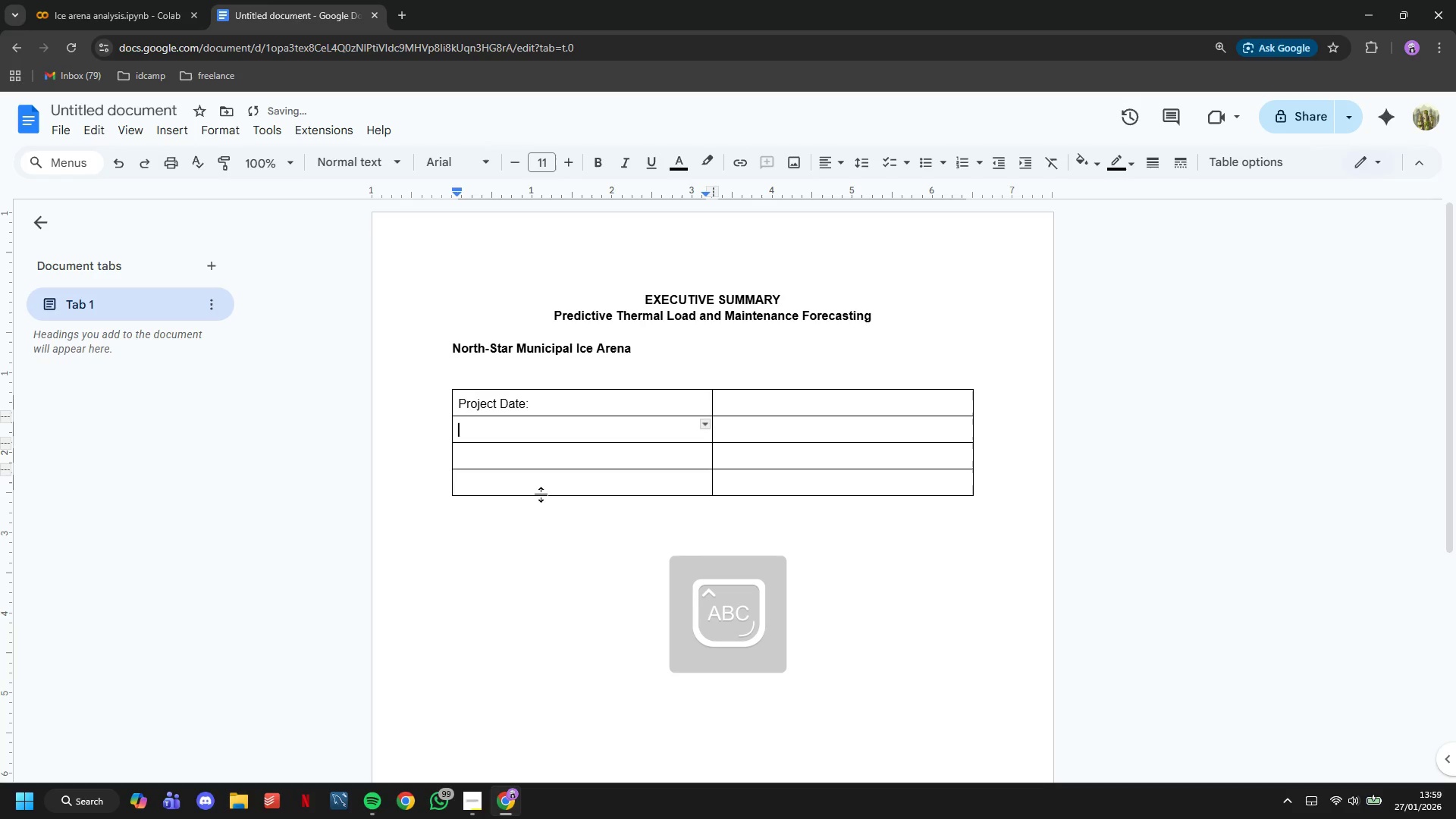 
type(Prepared By:)
 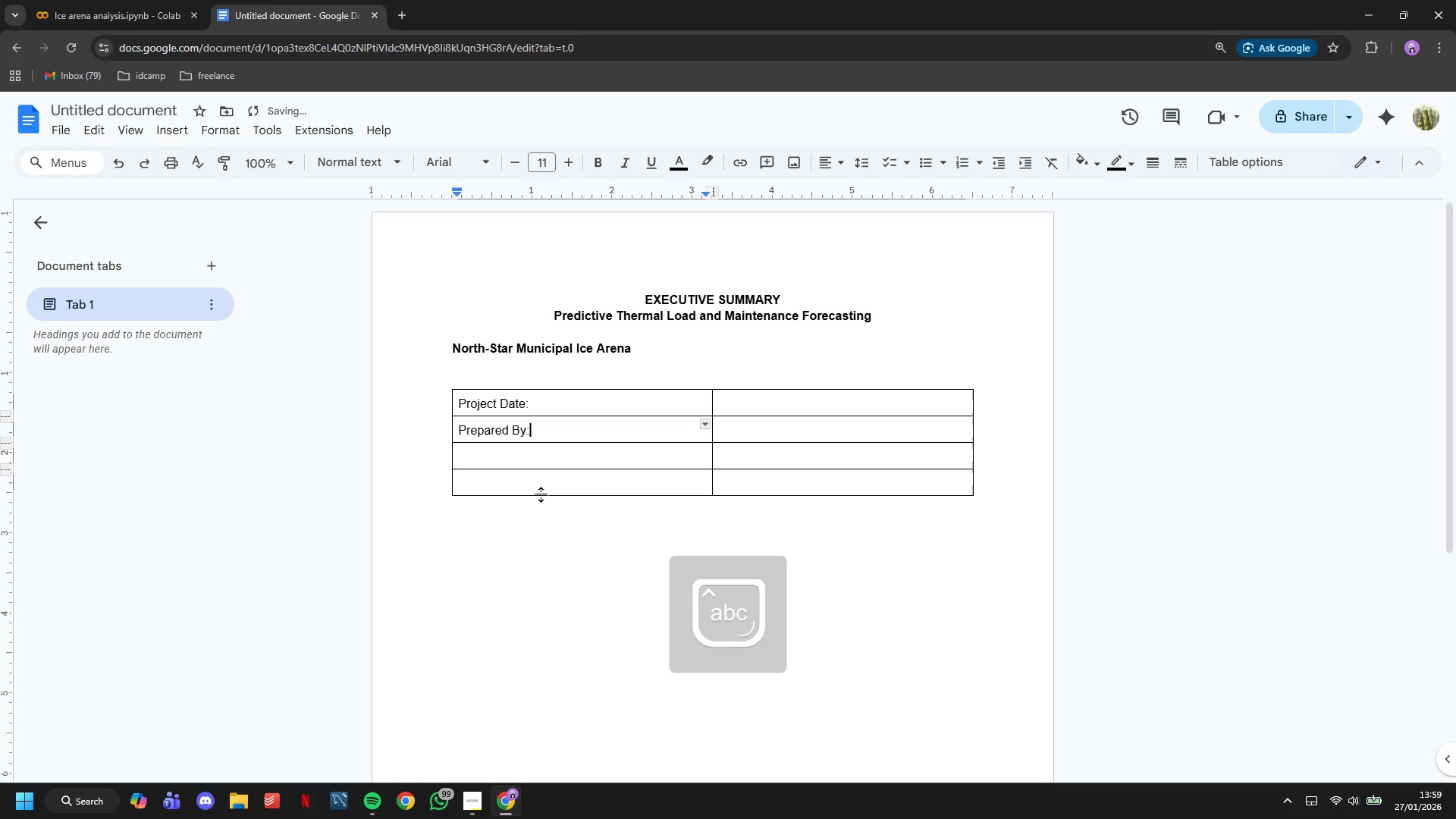 
 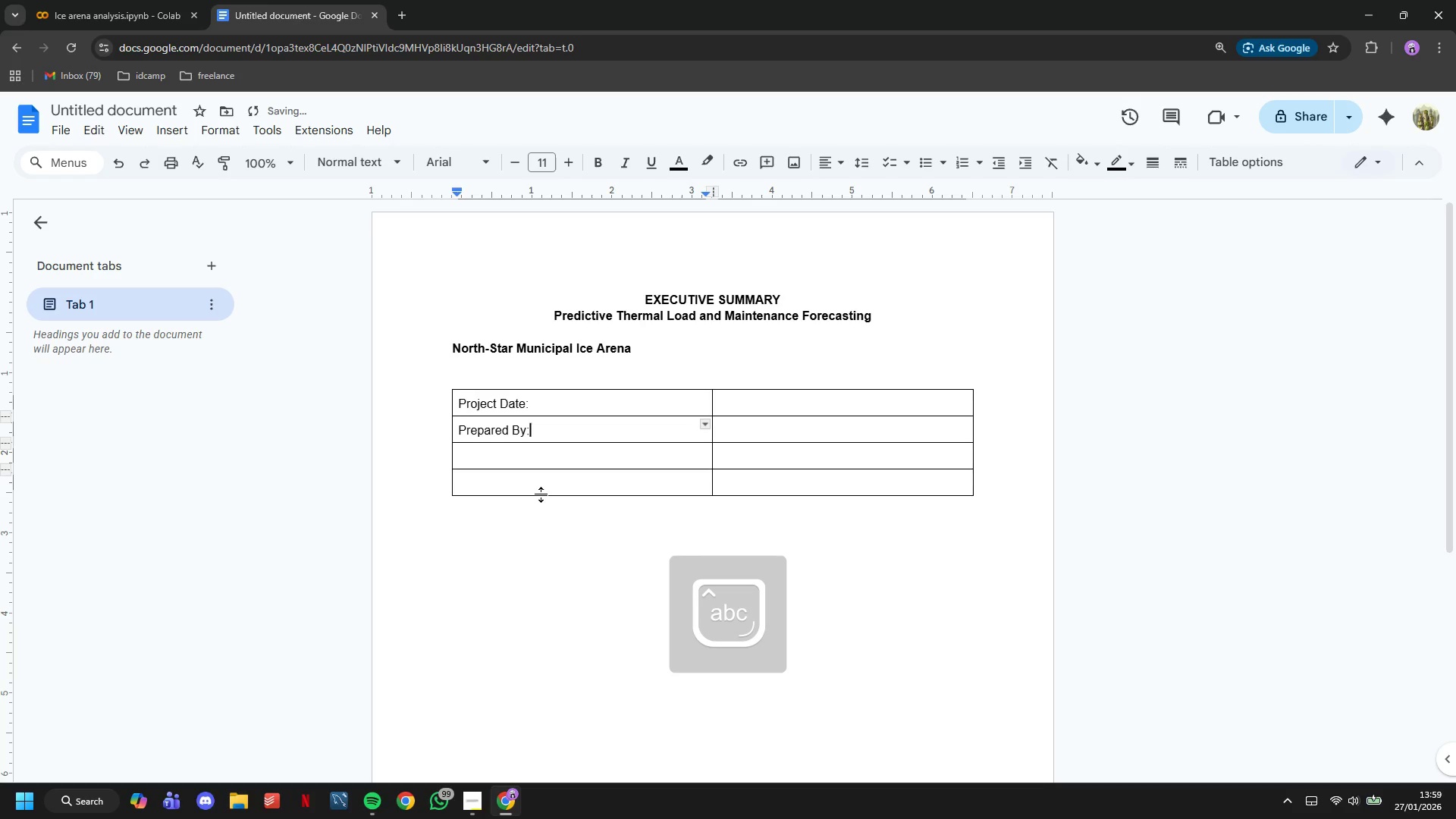 
key(ArrowDown)
 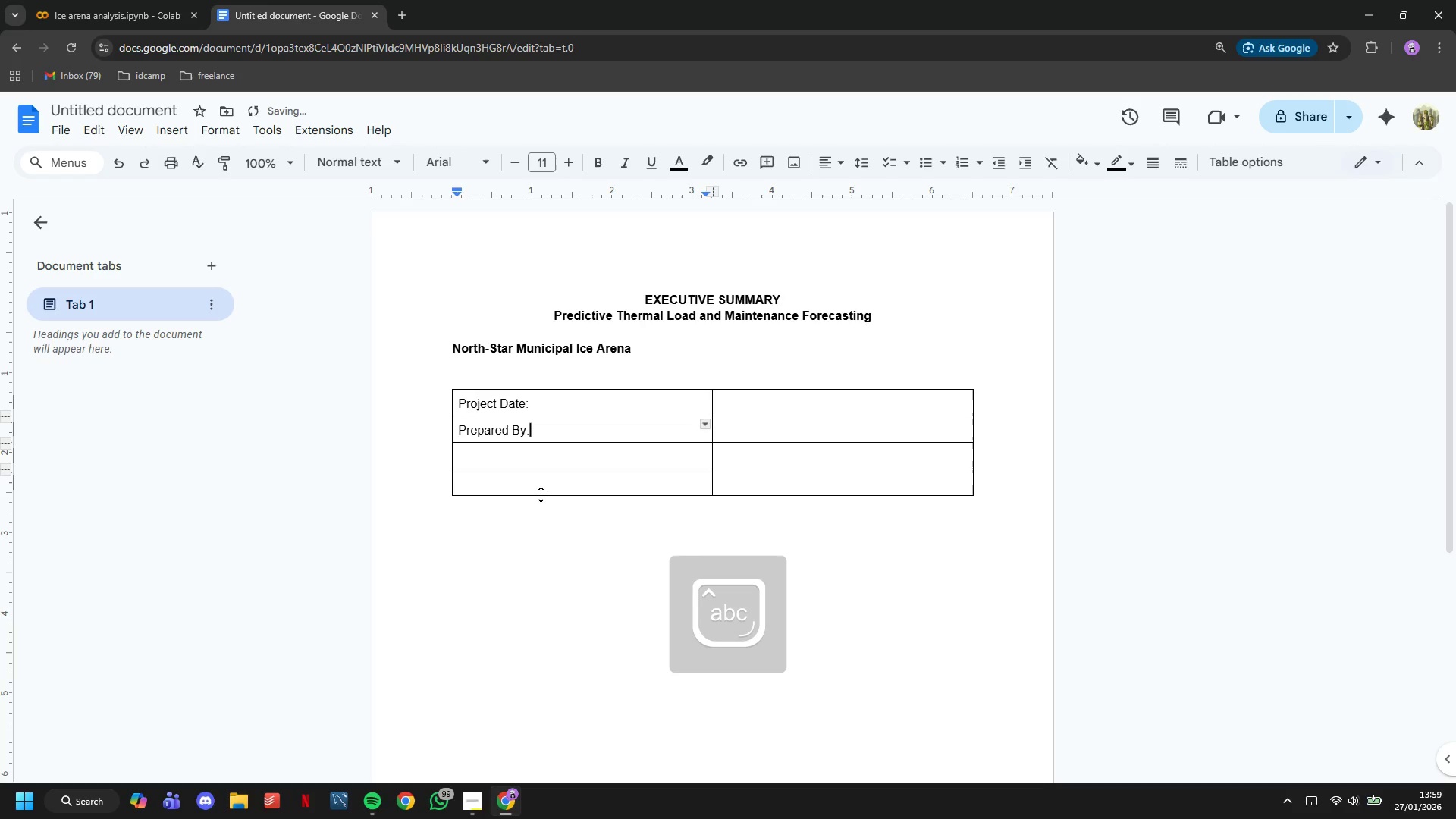 
key(ArrowUp)
 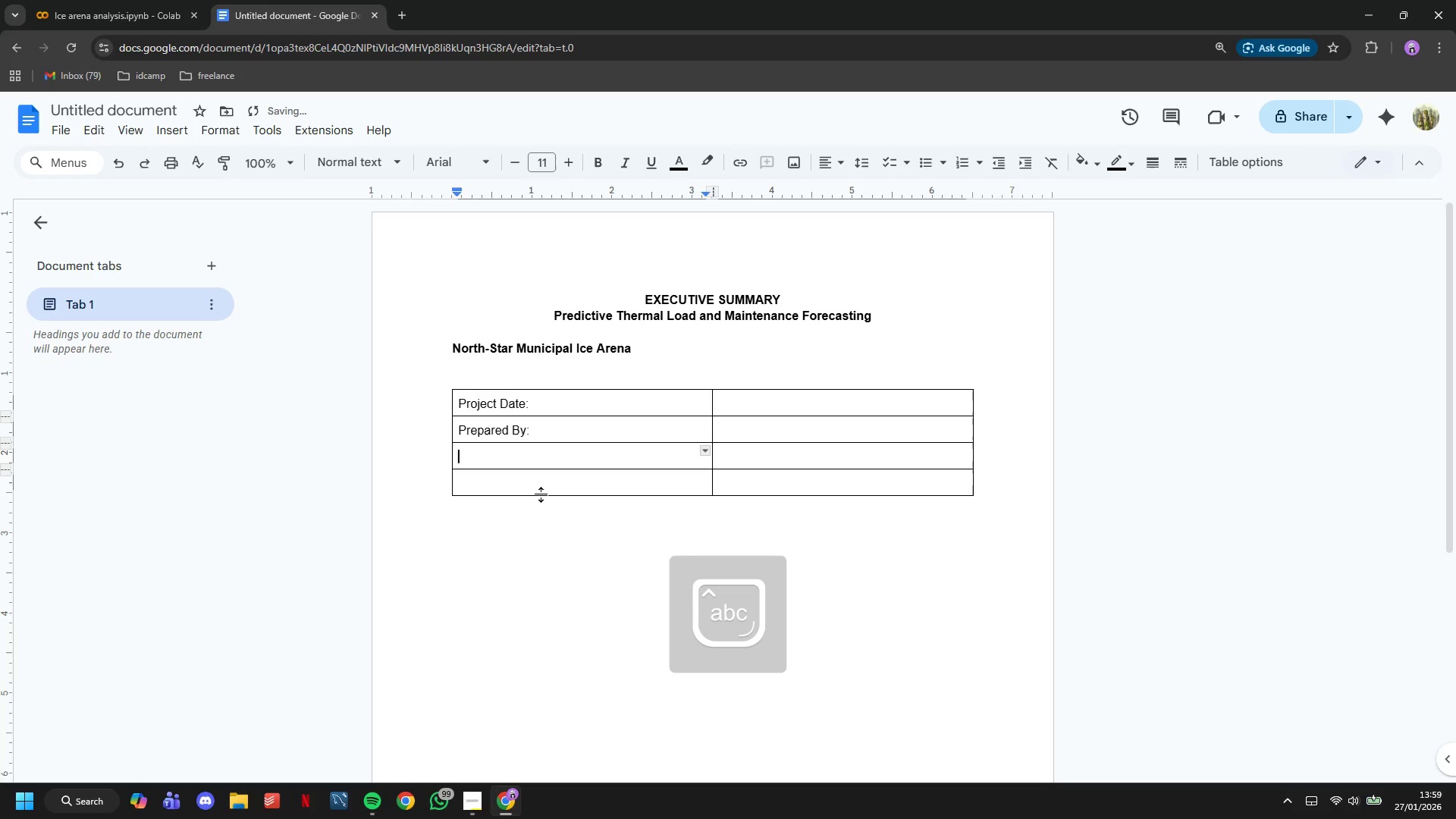 
key(ArrowDown)
 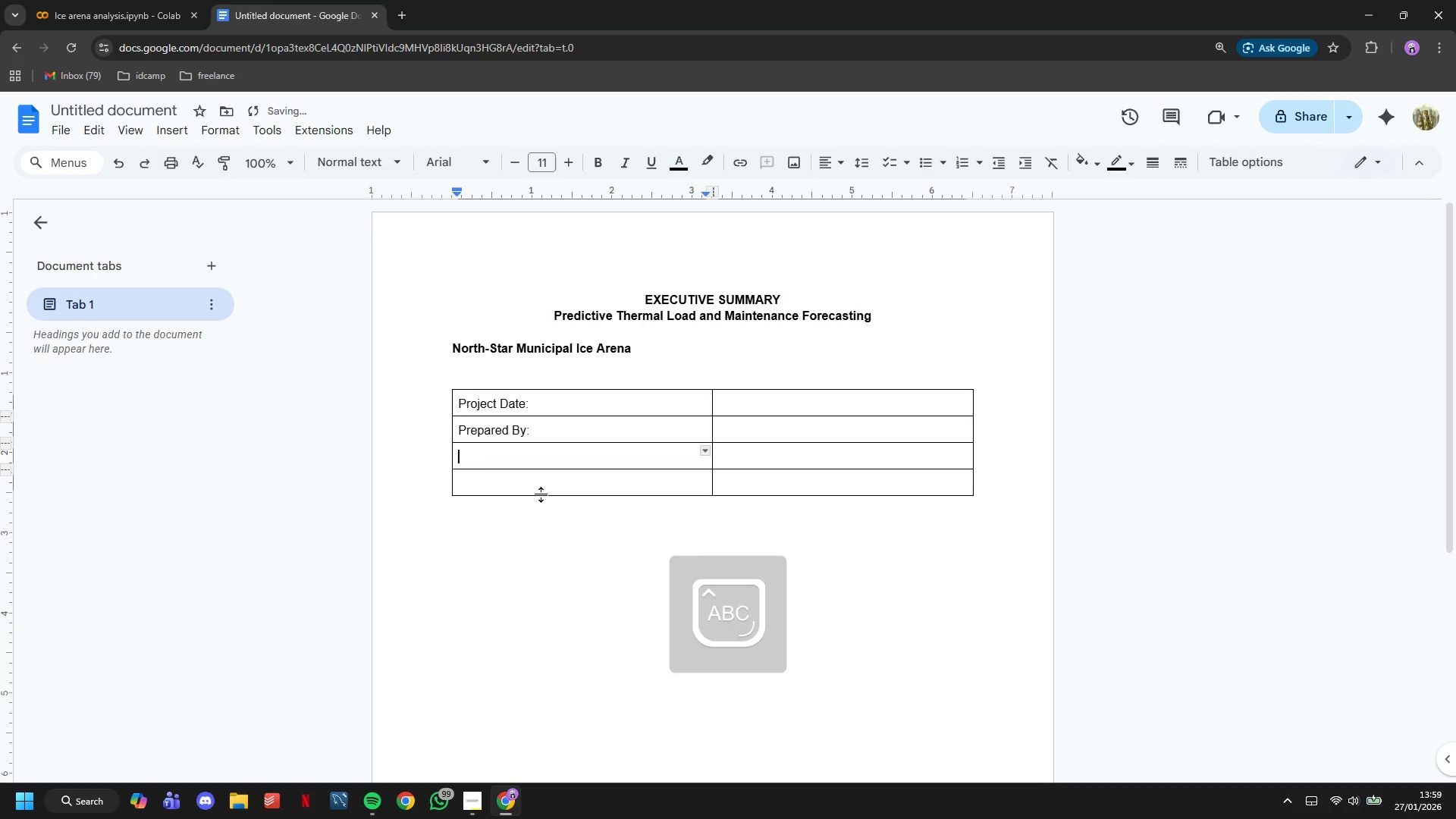 
type(Facility:)
 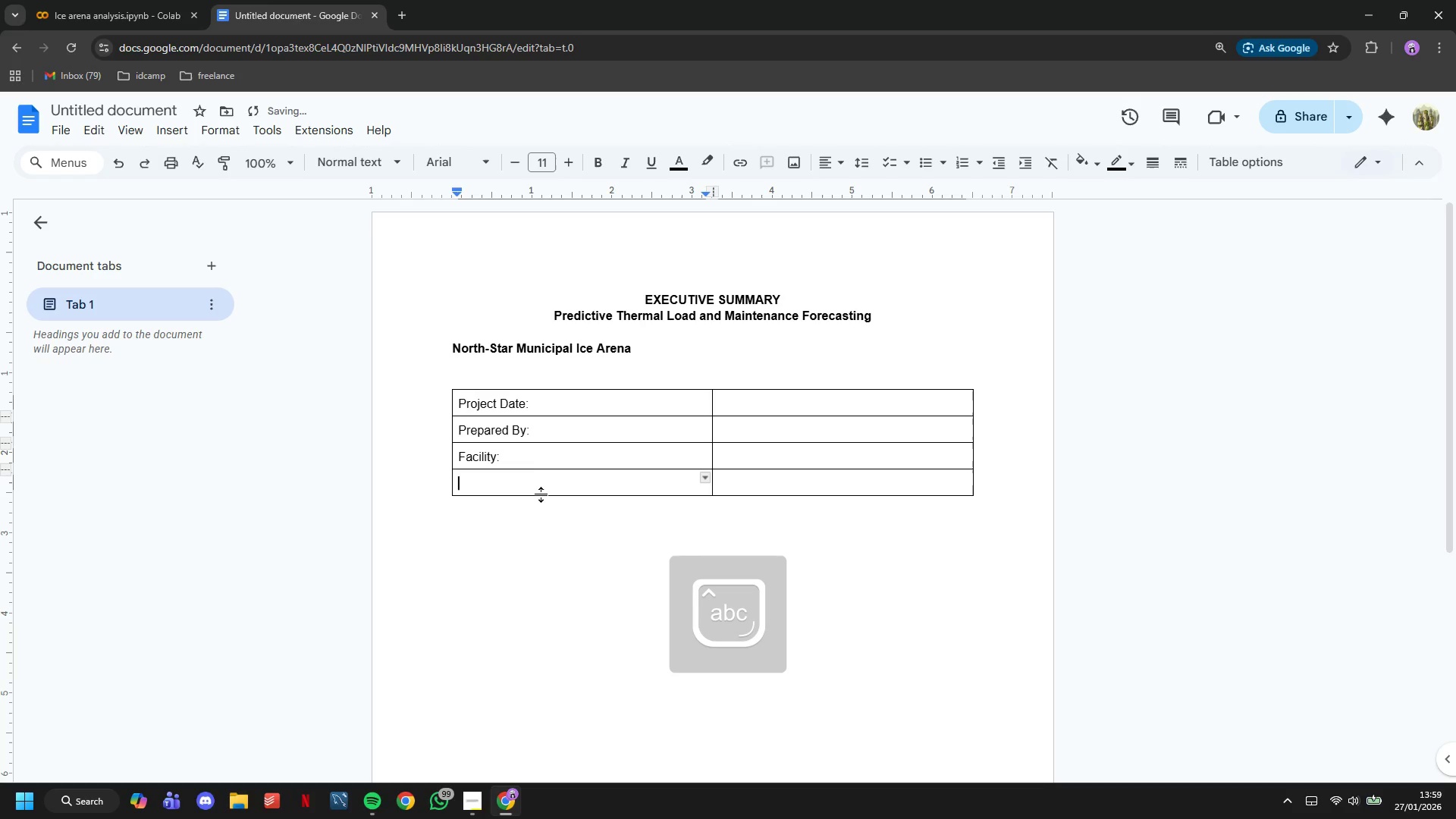 
 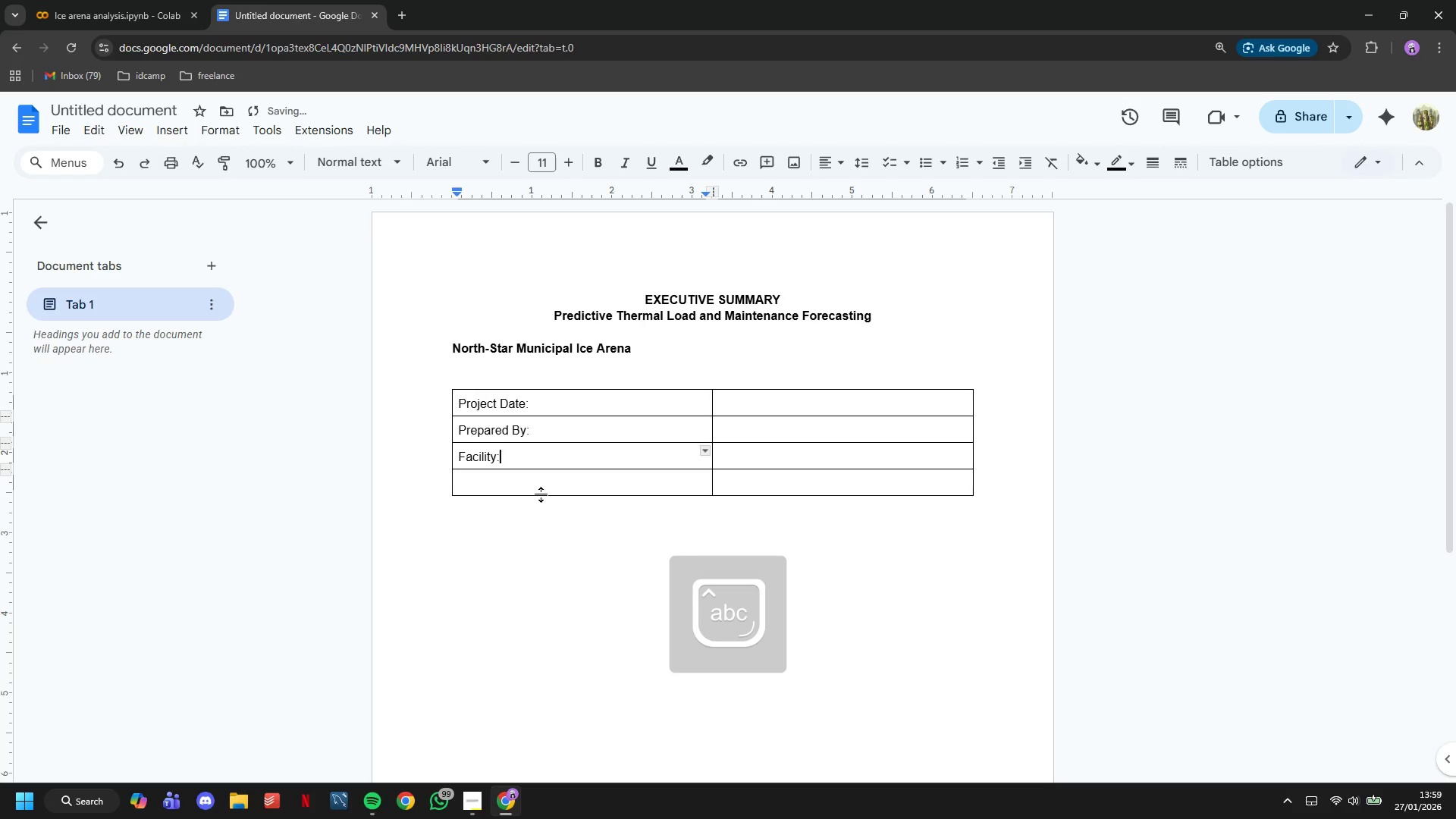 
key(ArrowDown)
 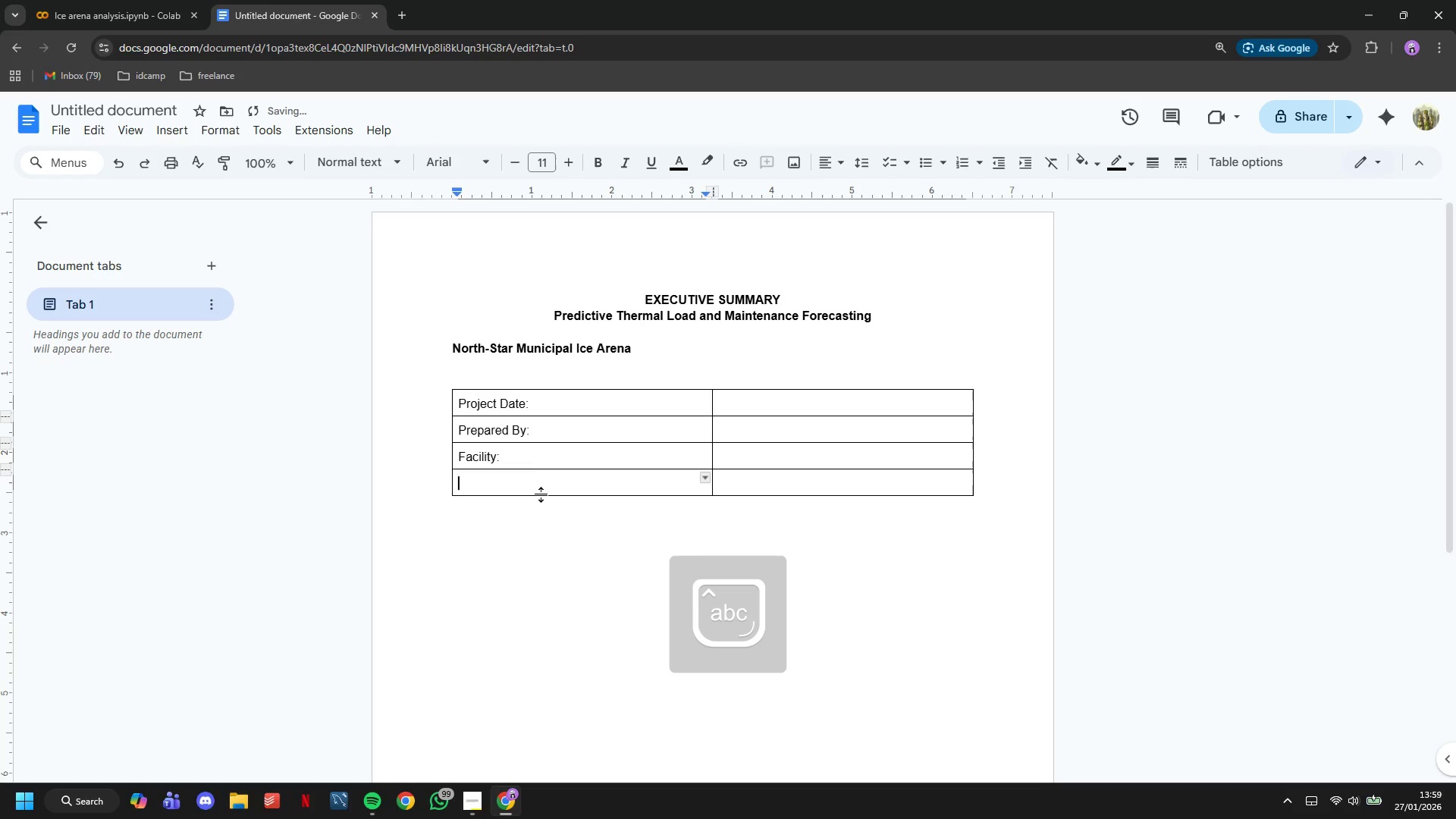 
type(Forecast Horizon:)
 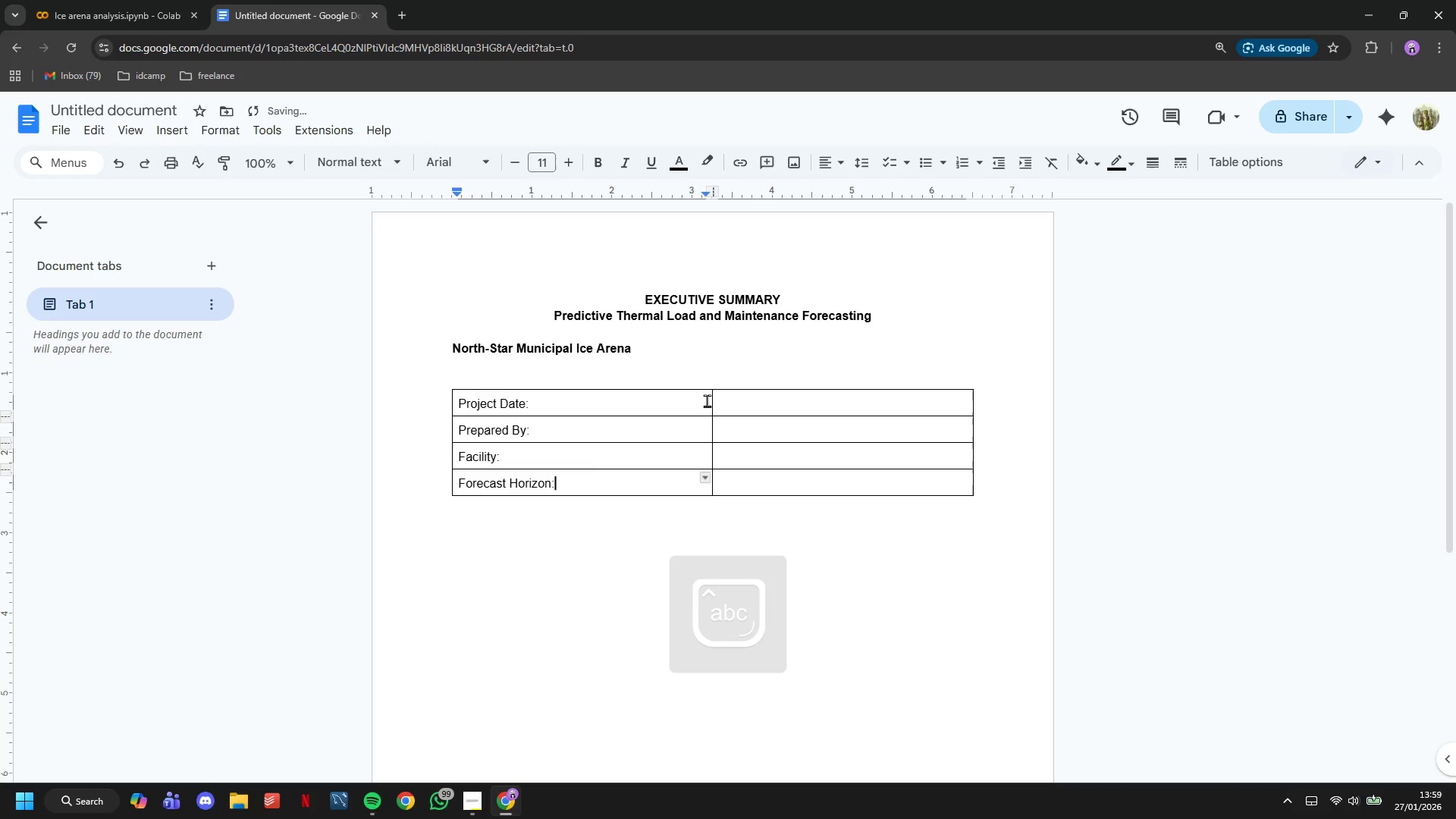 
left_click_drag(start_coordinate=[712, 401], to_coordinate=[608, 445])
 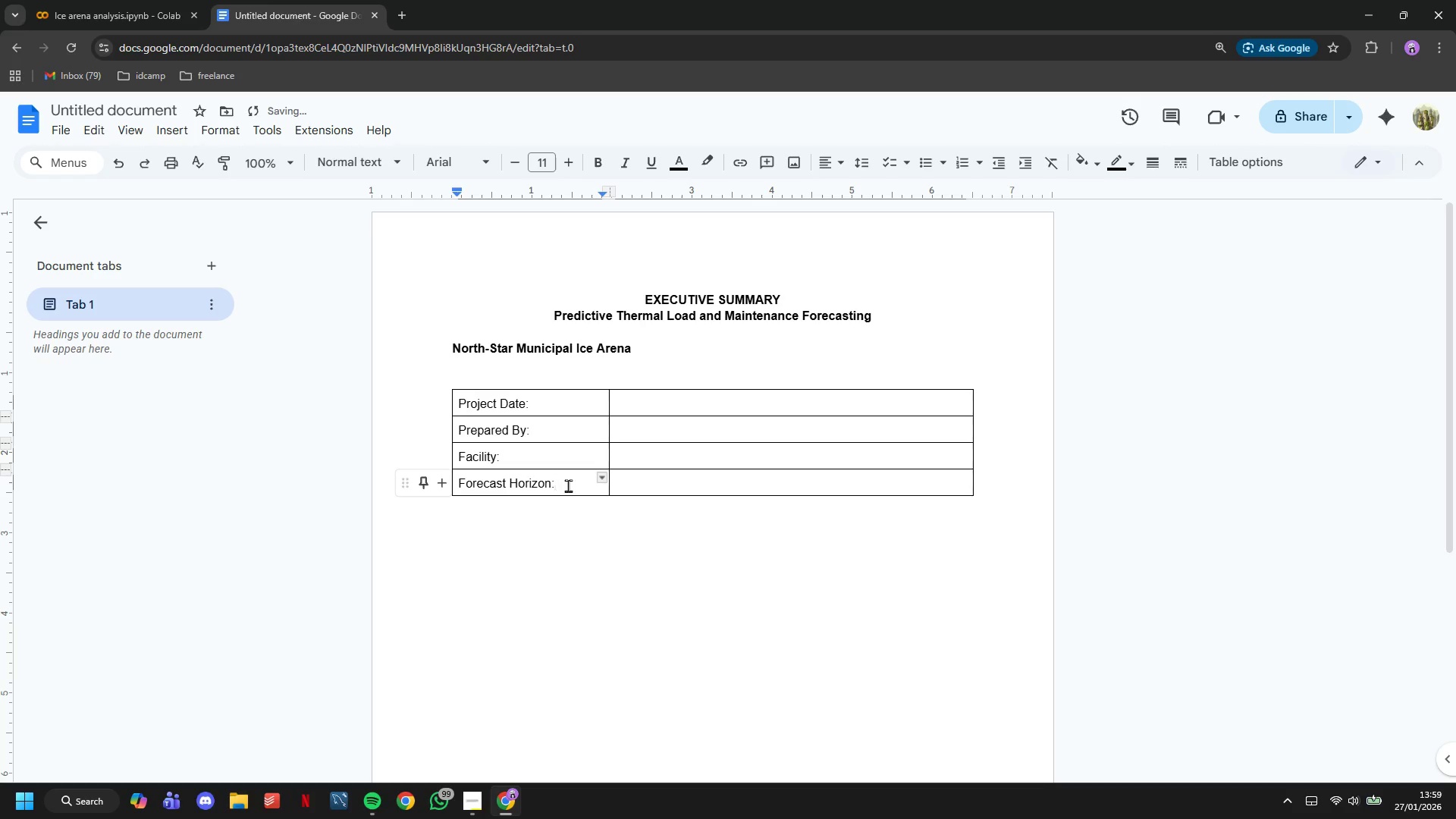 
left_click_drag(start_coordinate=[568, 485], to_coordinate=[466, 414])
 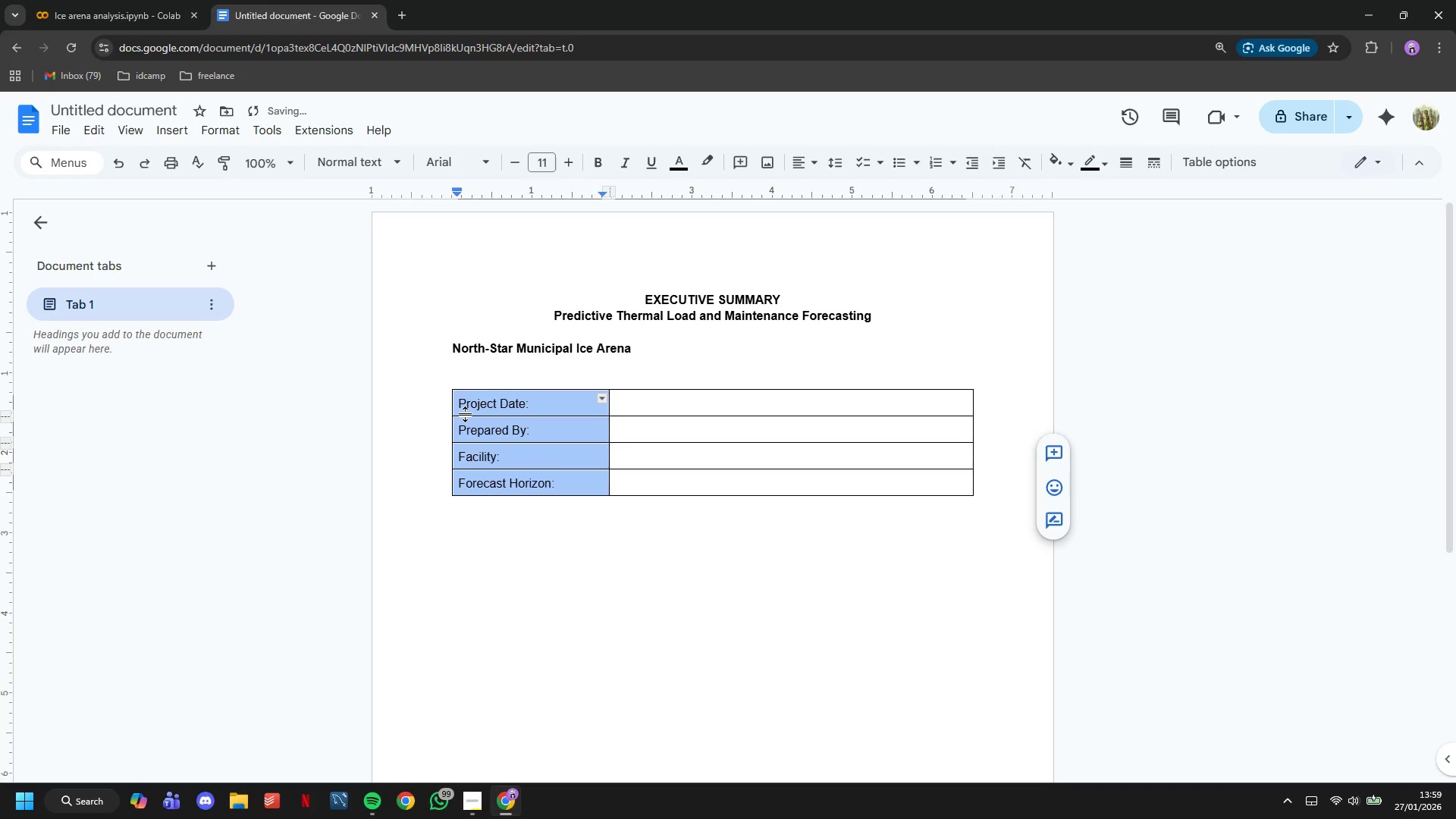 
key(Control+B)
 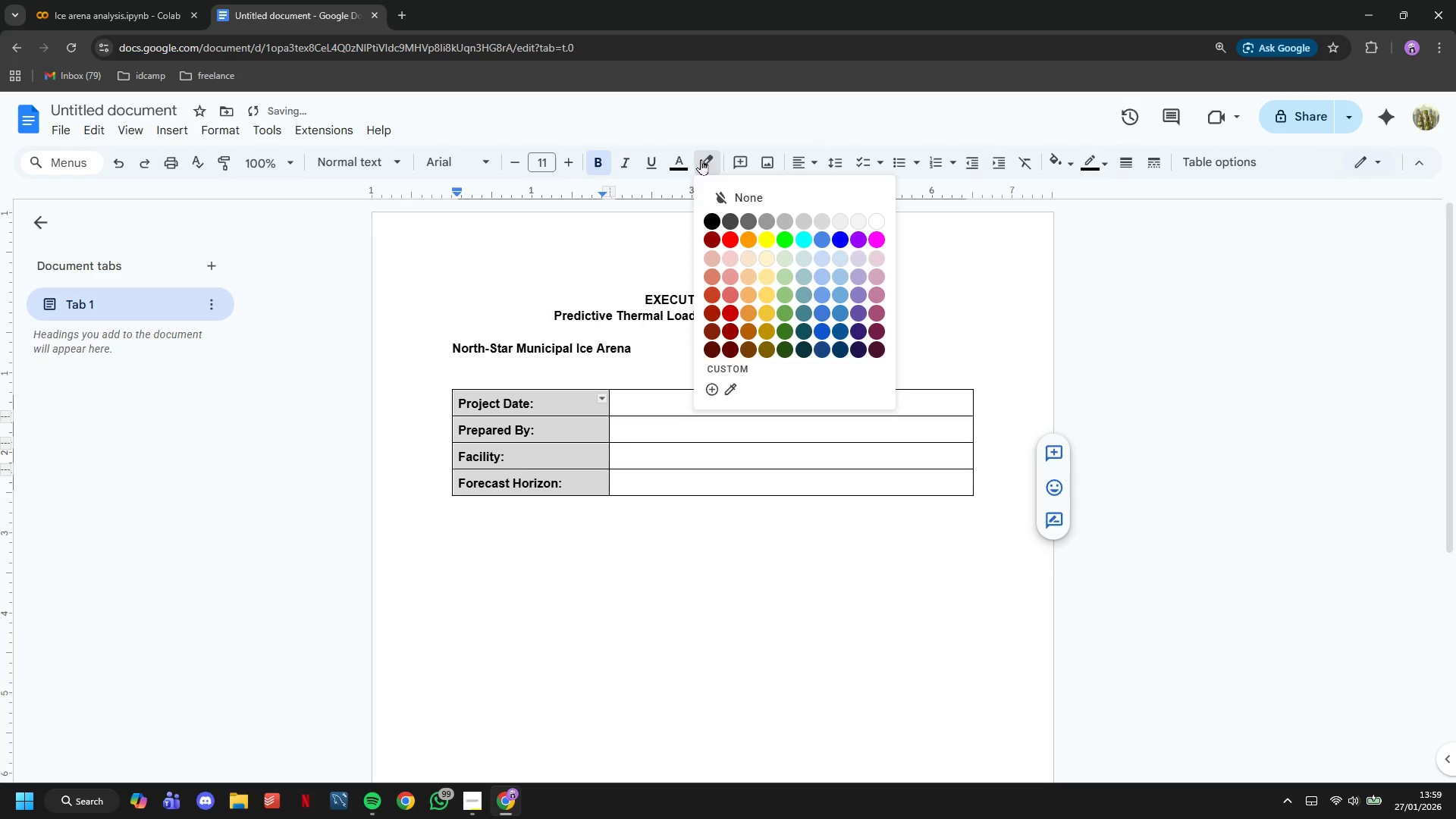 
left_click([839, 223])
 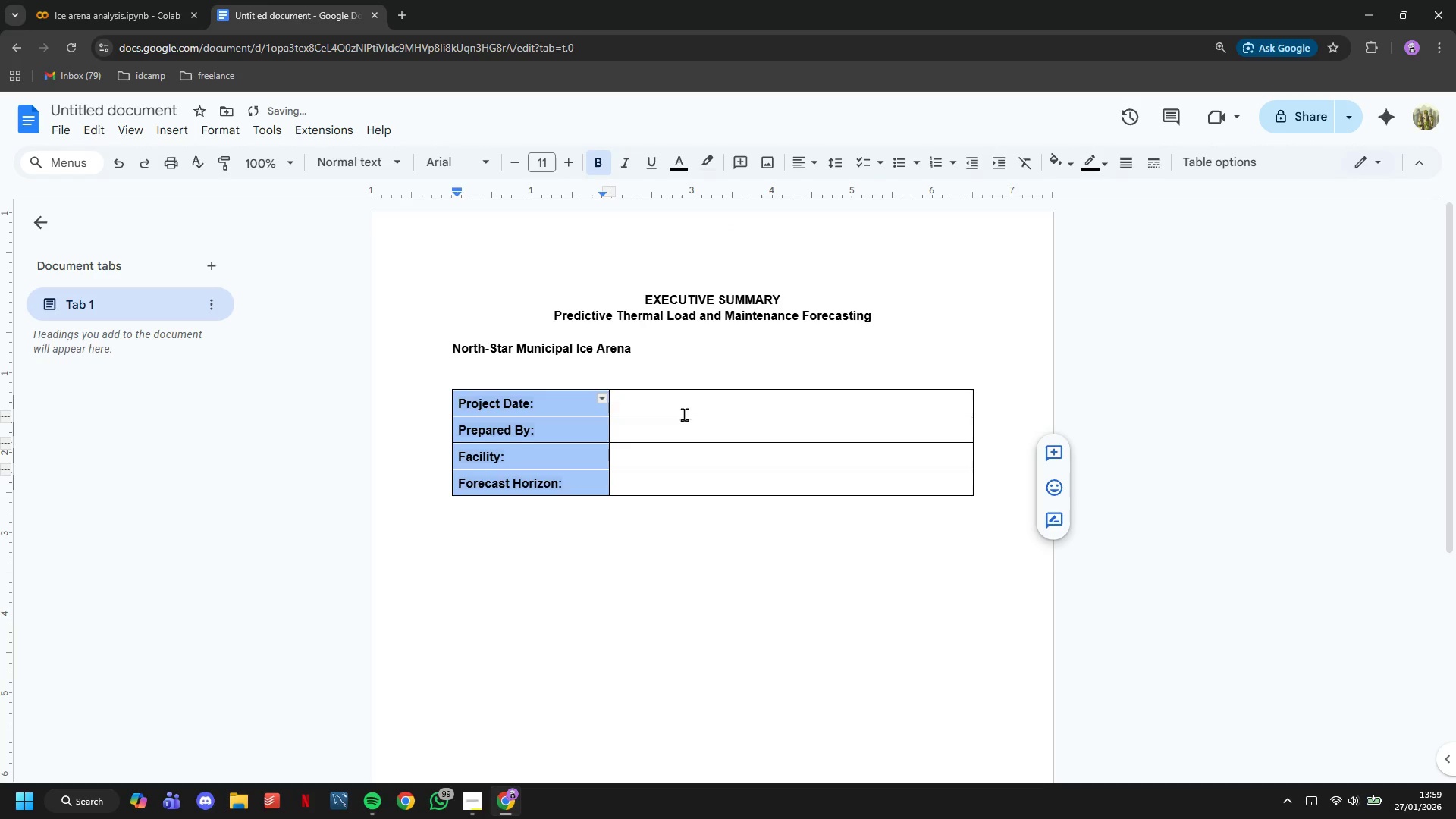 
left_click([684, 414])
 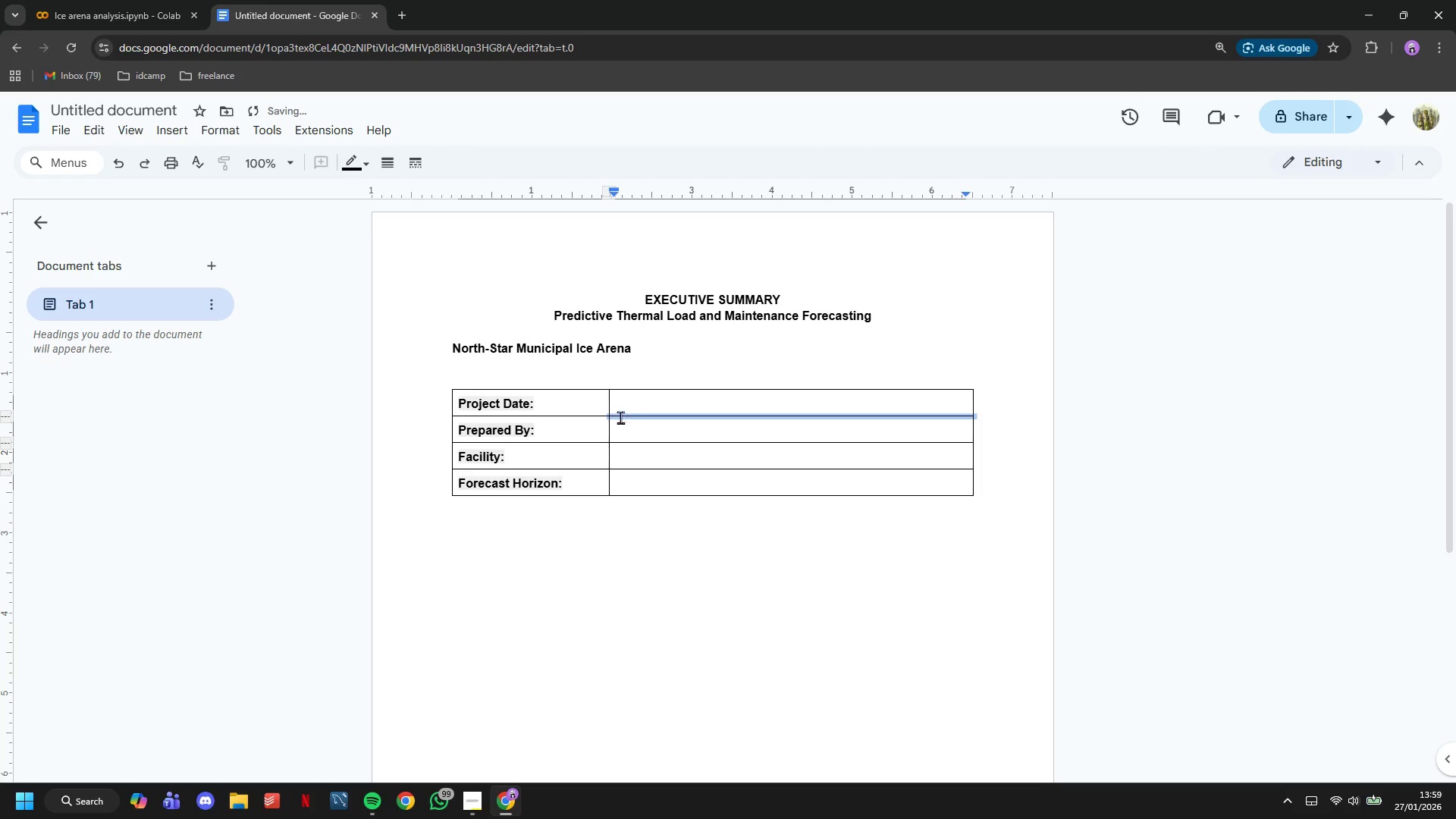 
left_click([593, 444])
 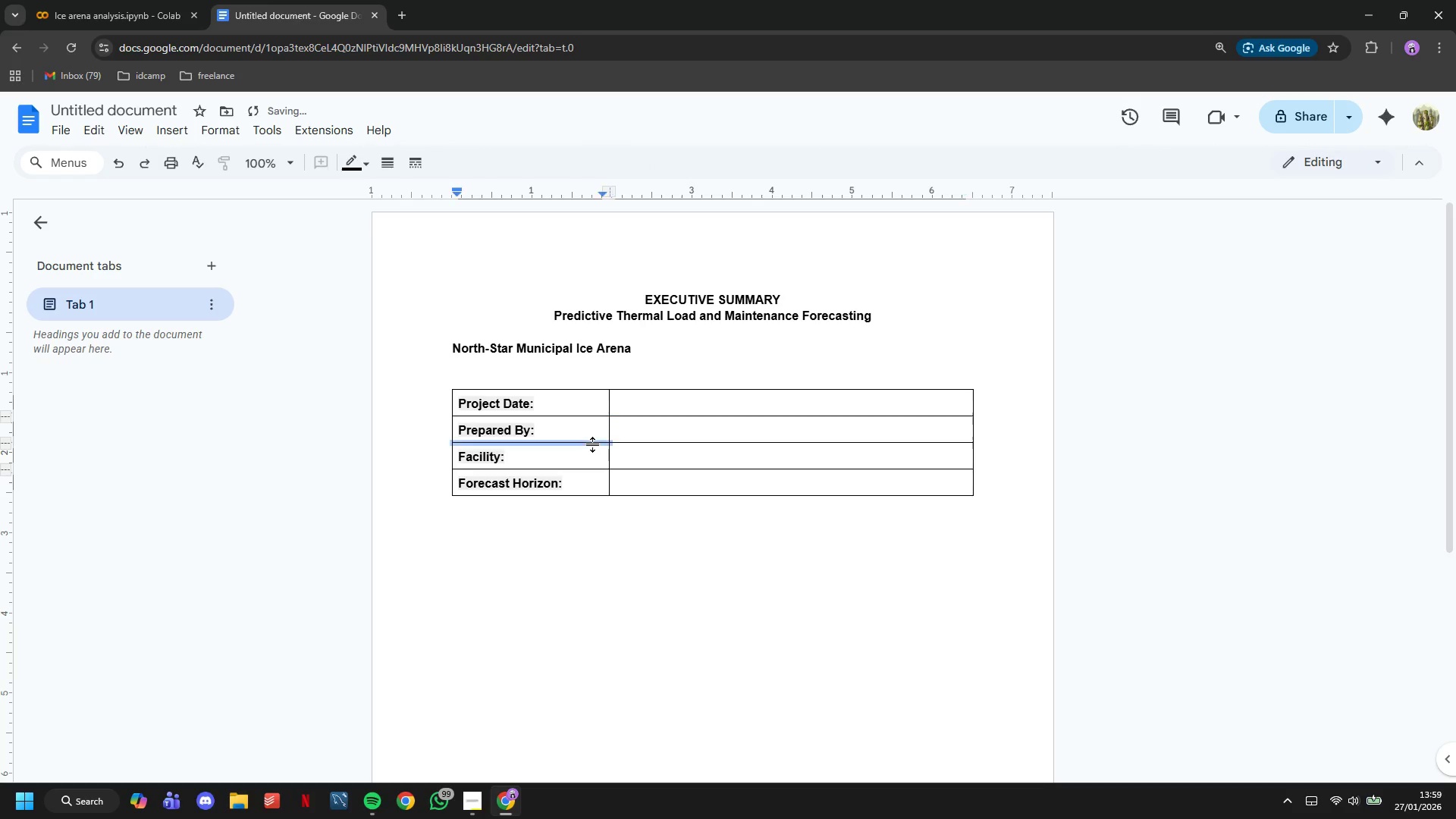 
key(Control+Z)
 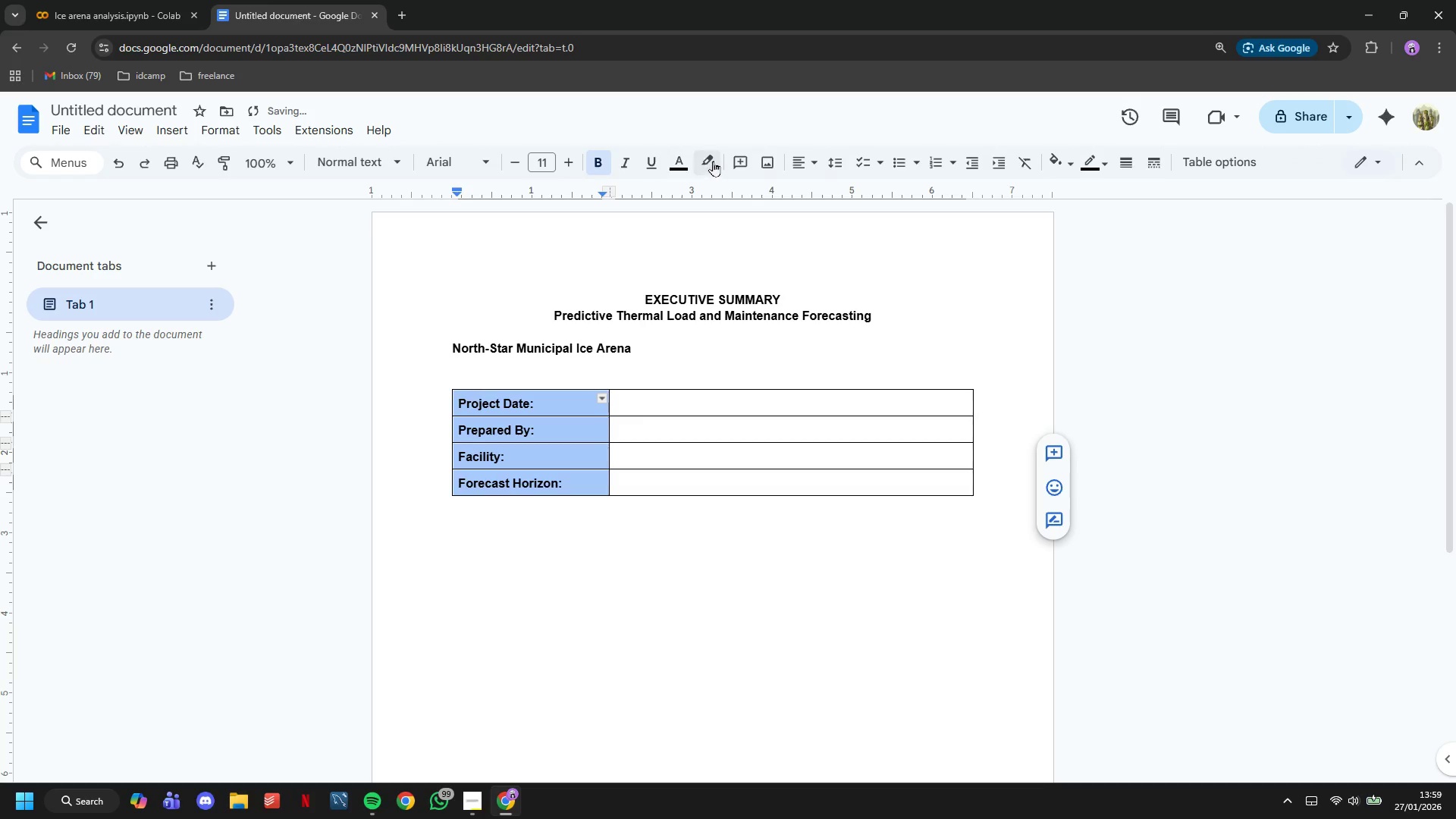 
left_click([677, 158])
 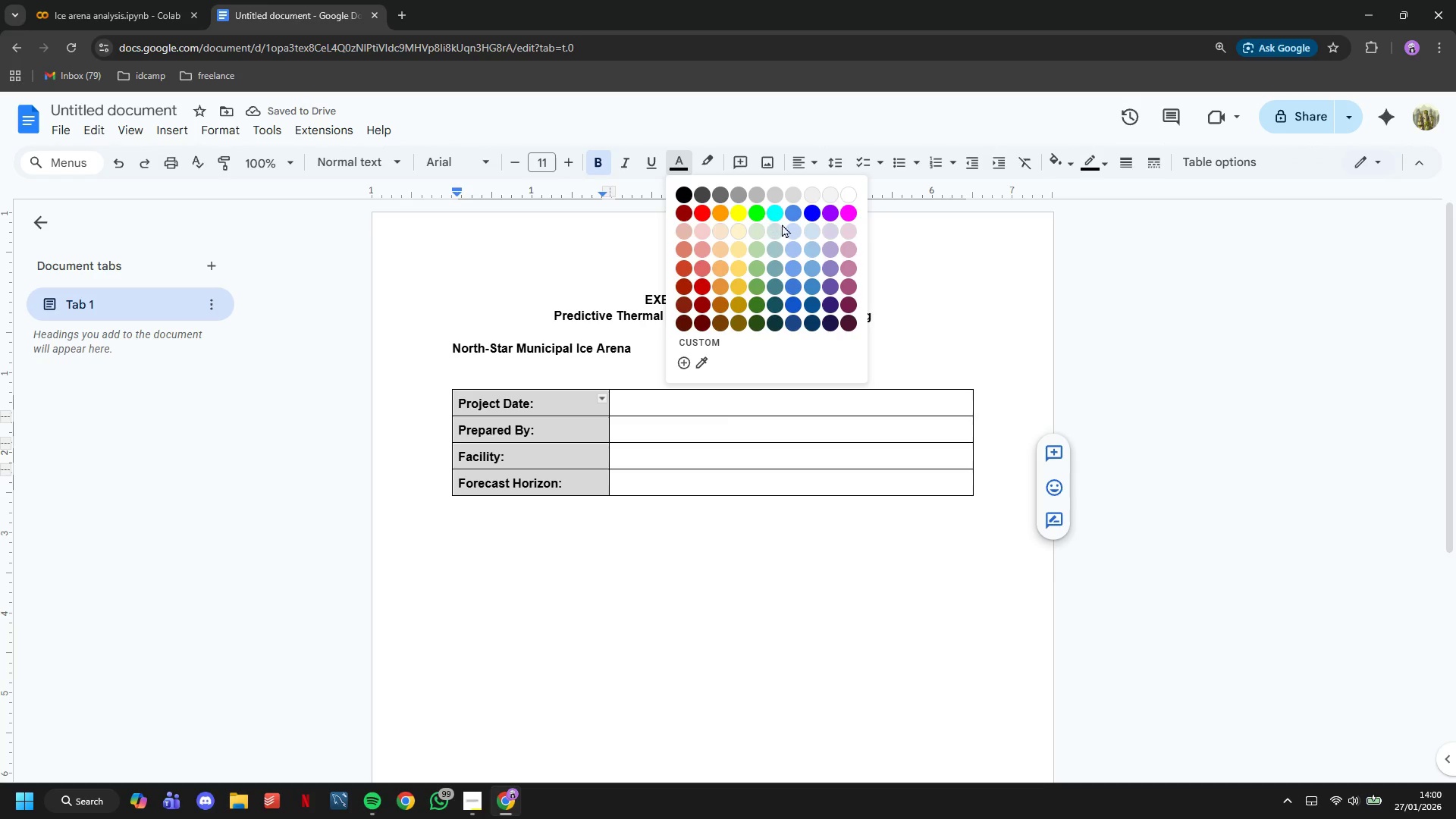 
left_click([808, 234])
 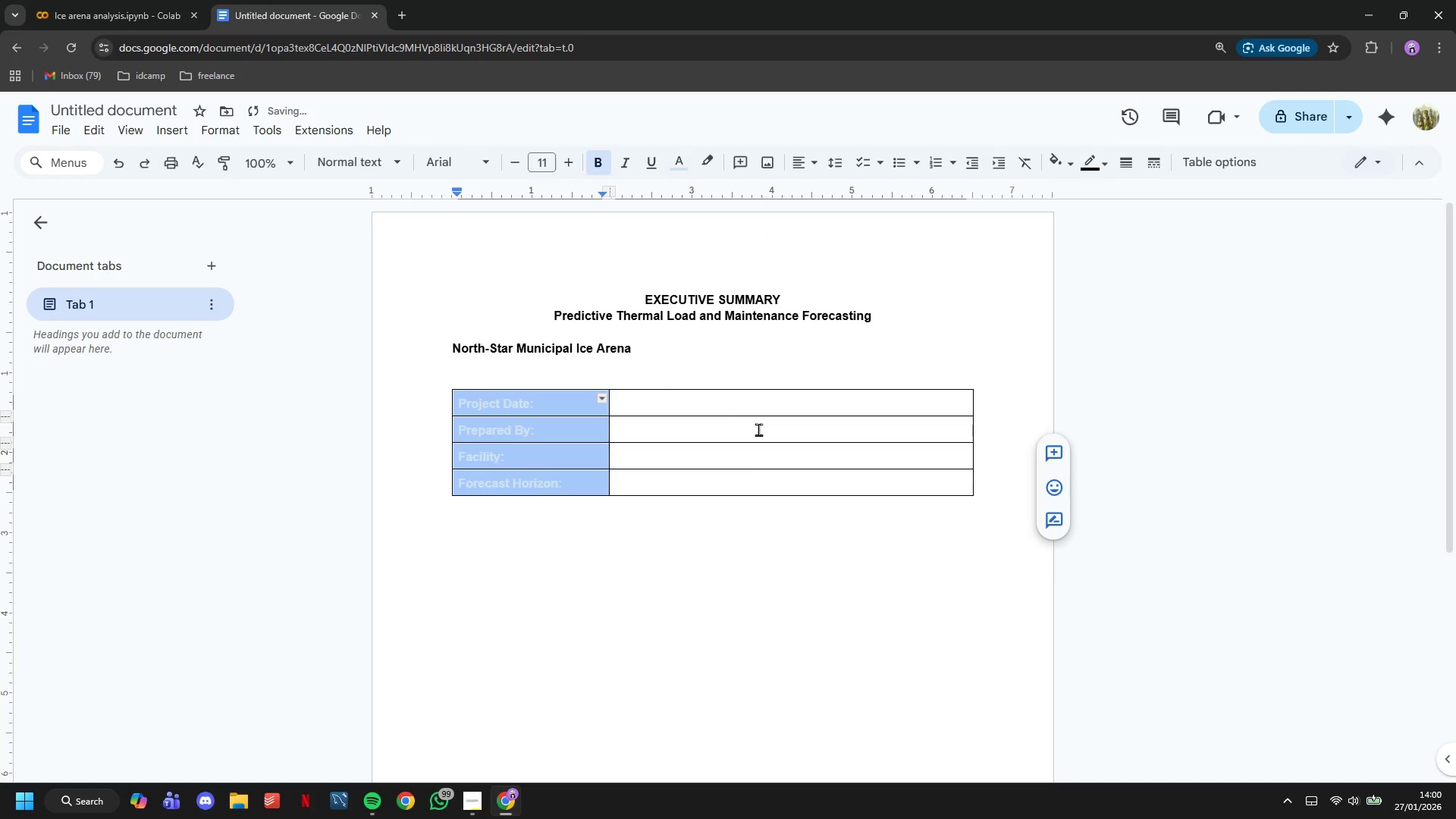 
left_click([752, 469])
 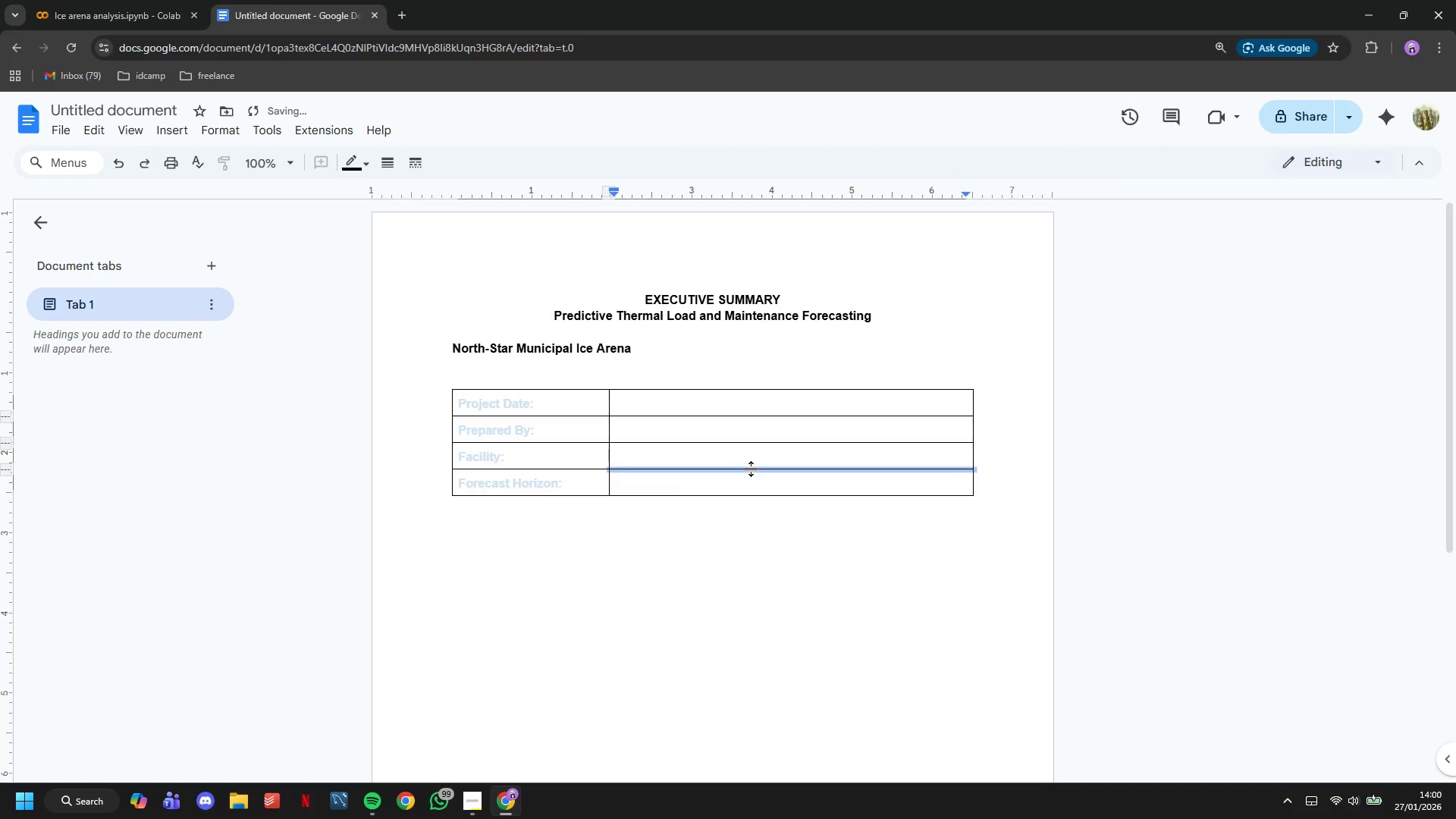 
key(Control+Z)
 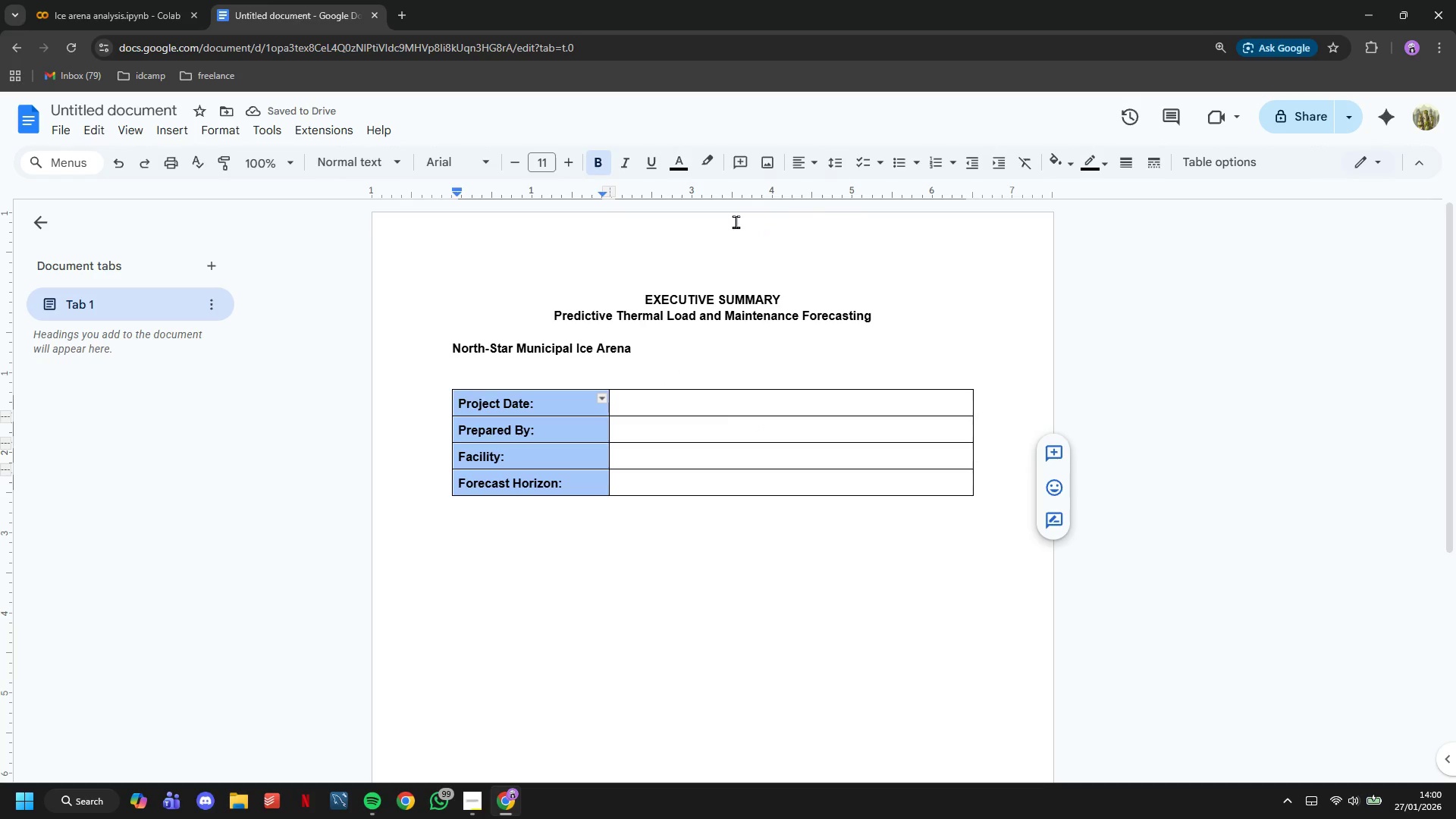 
mouse_move([711, 168])
 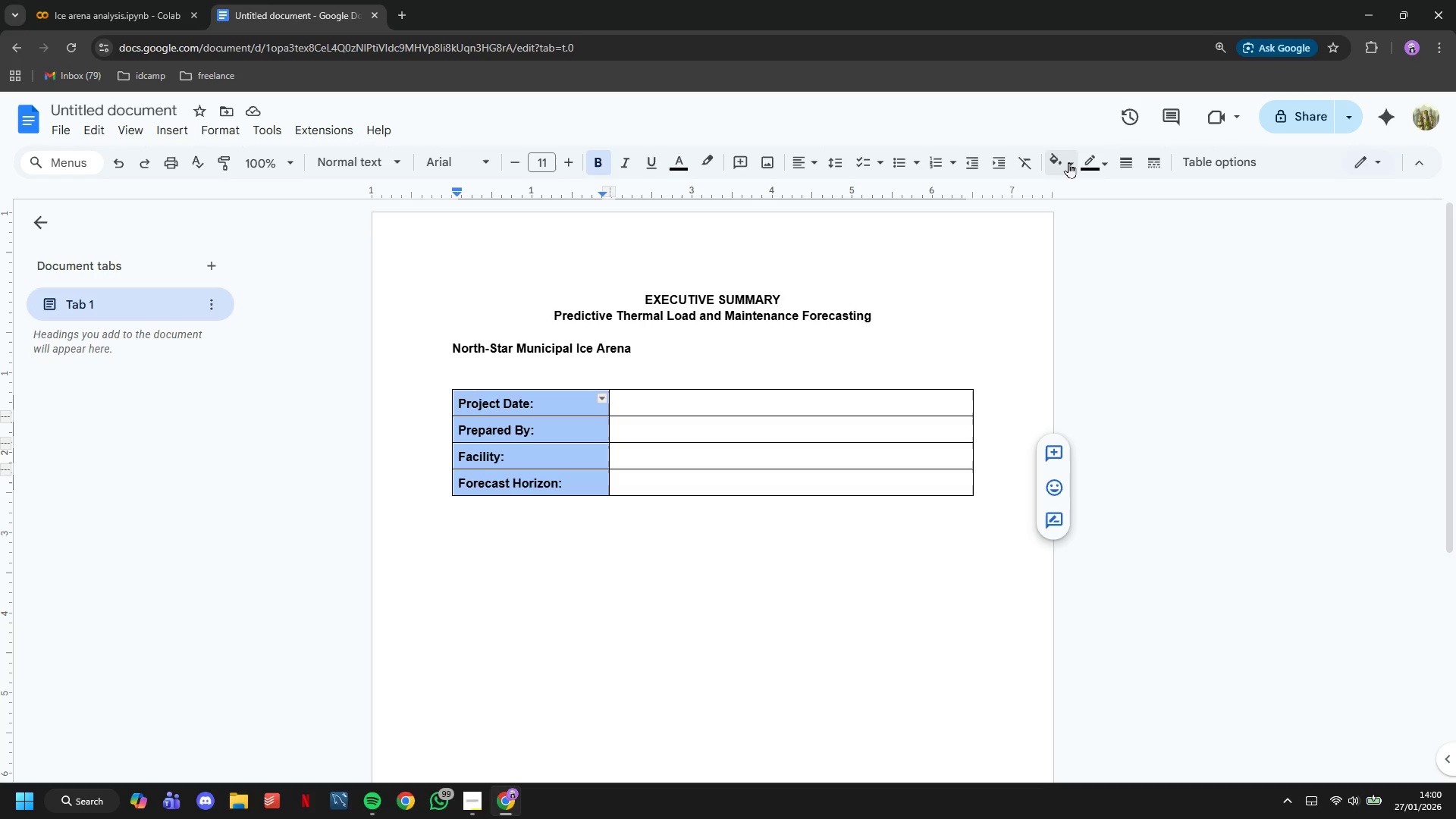 
left_click([1066, 162])
 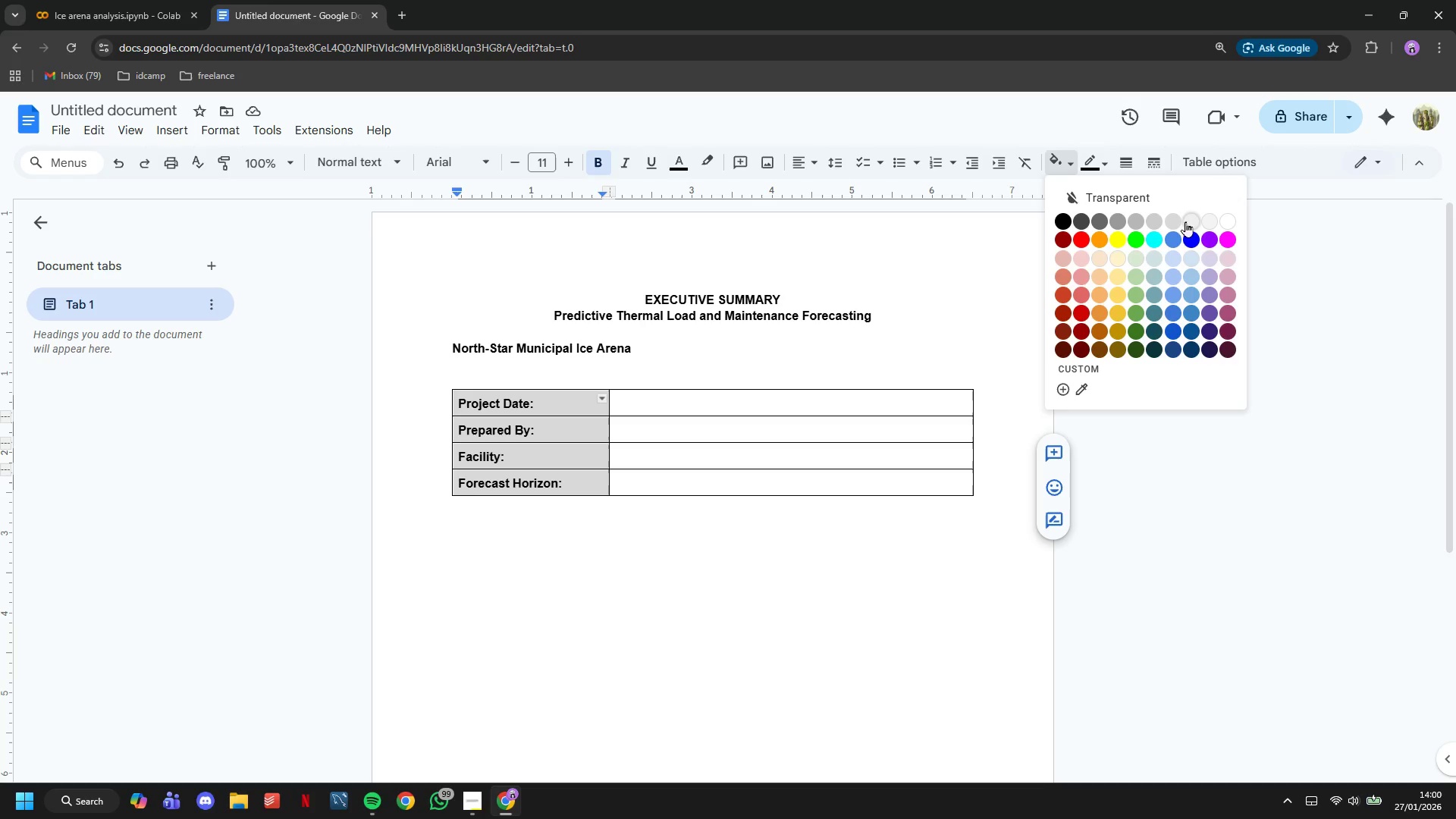 
left_click([1185, 221])
 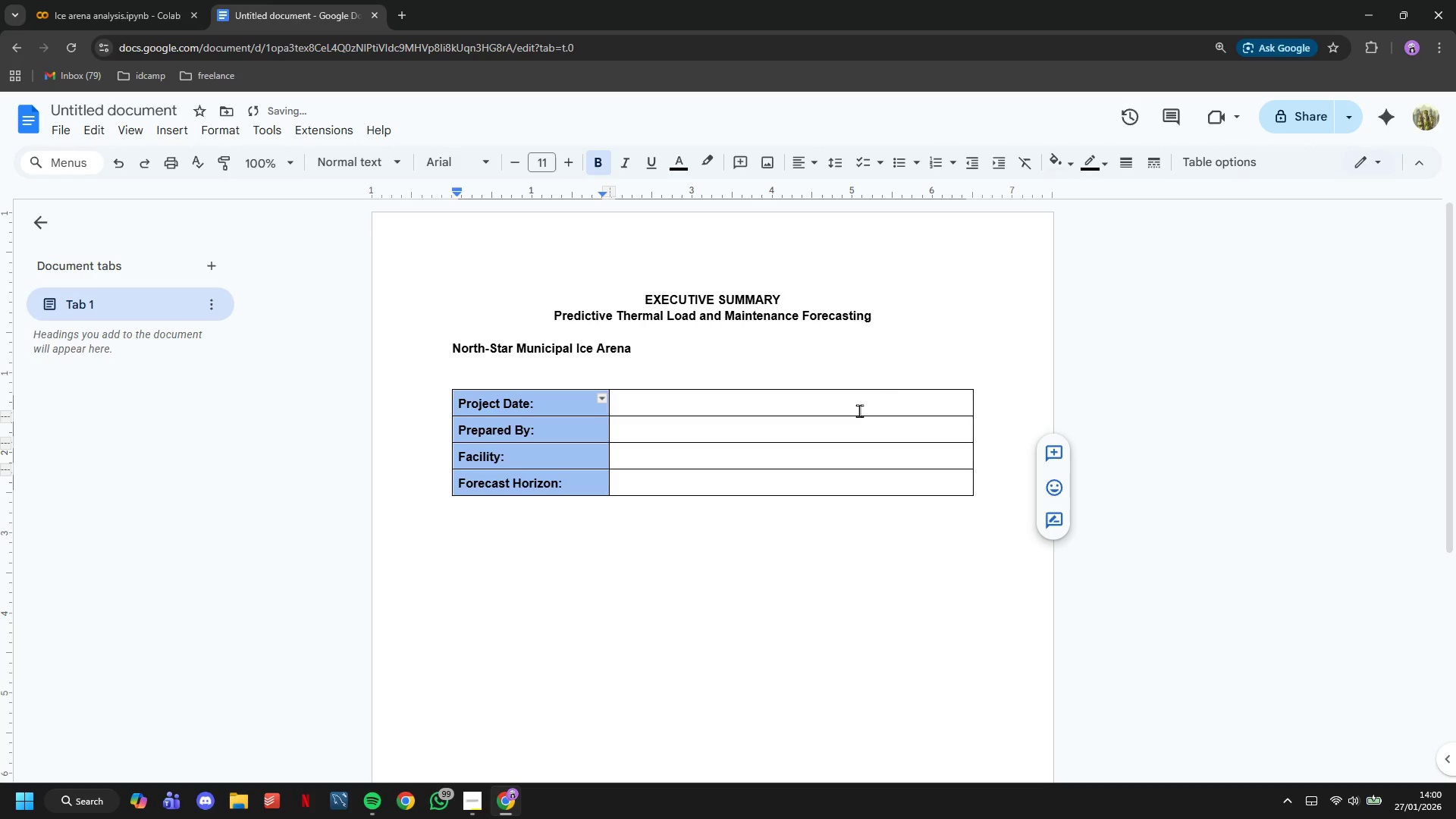 
left_click([855, 413])
 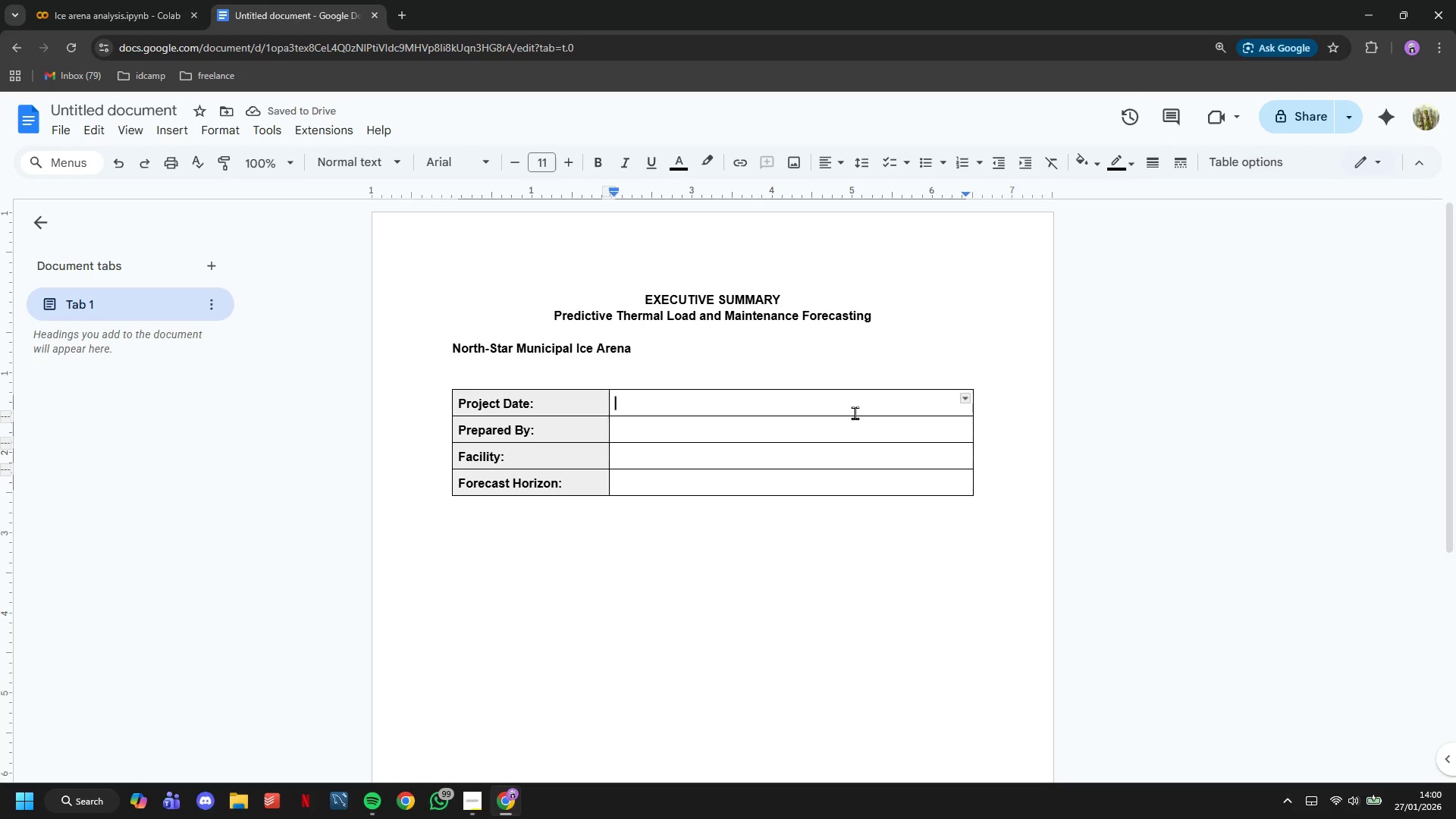 
type(January 2026)
 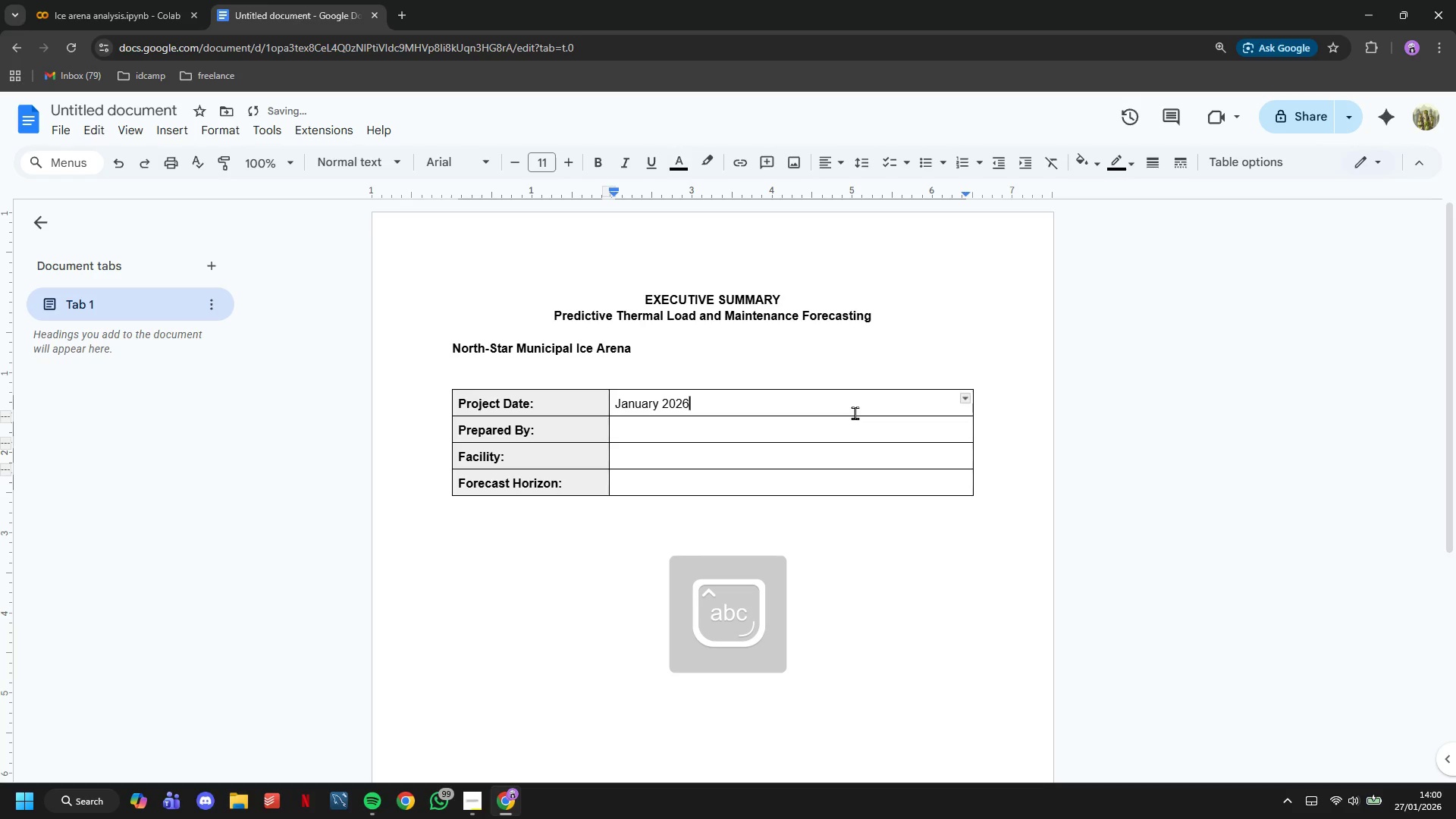 
key(ArrowDown)
 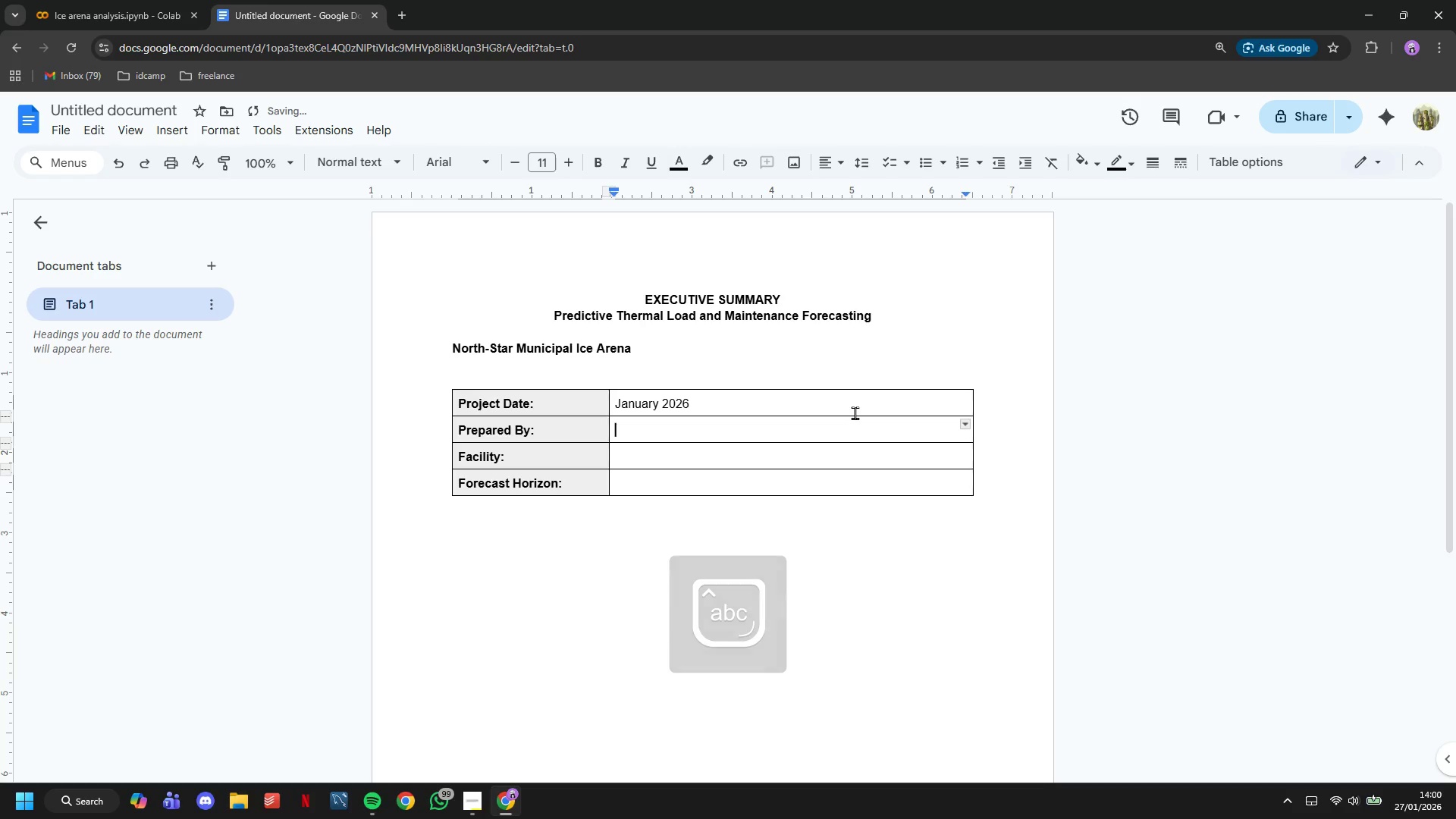 
type(Data Science Team)
 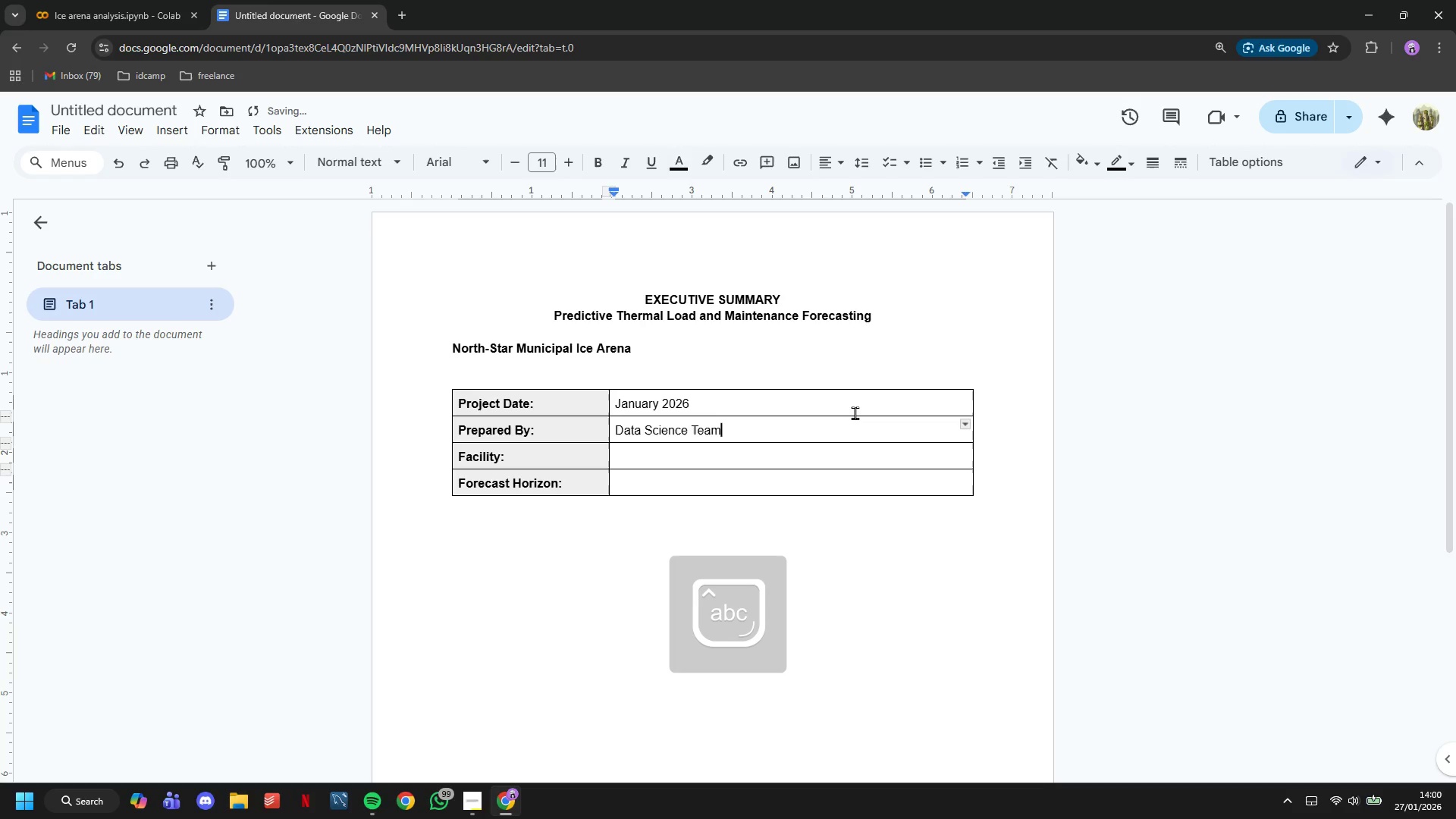 
key(ArrowDown)
 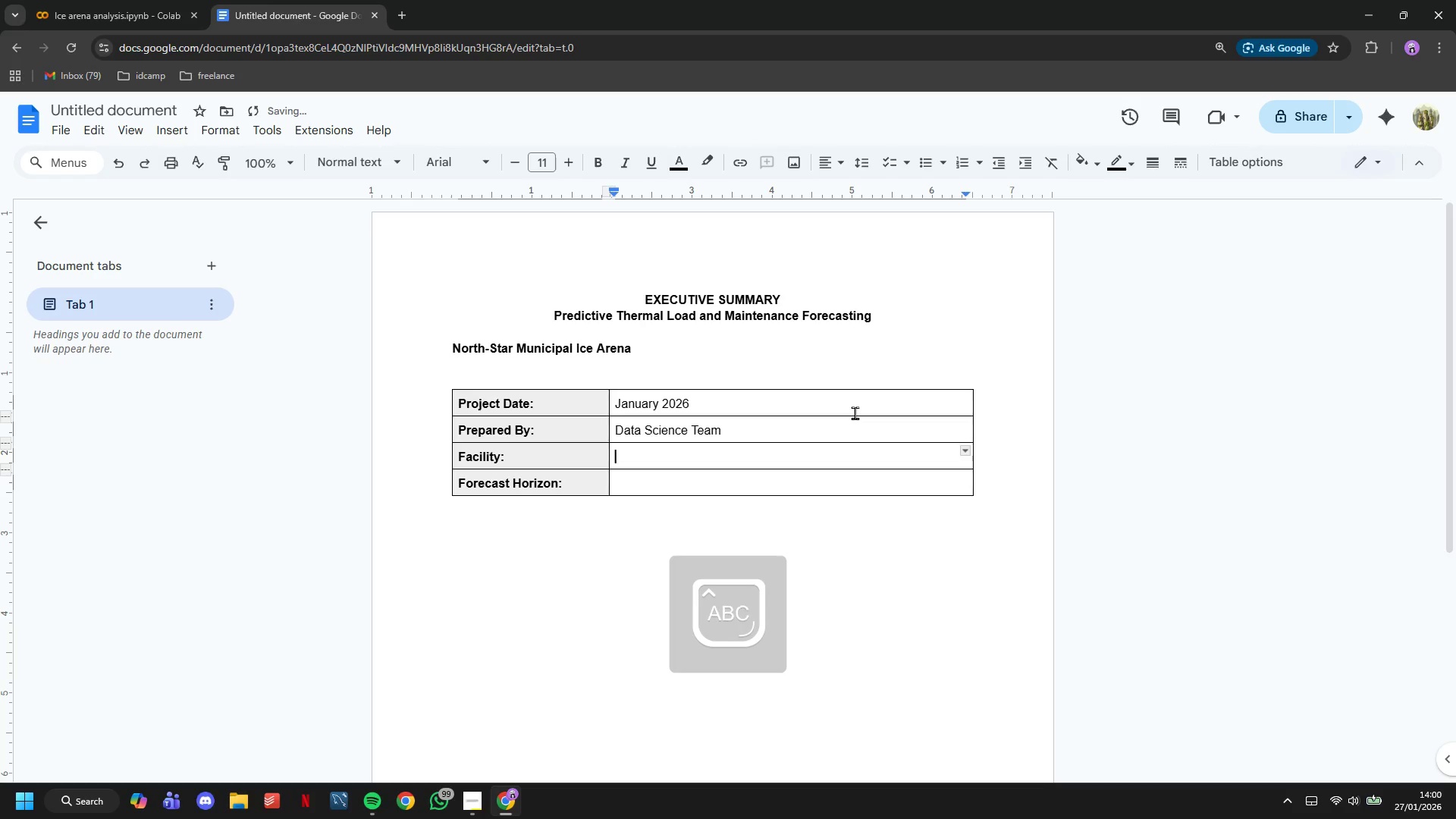 
type(North-Star Municipal Recreation)
 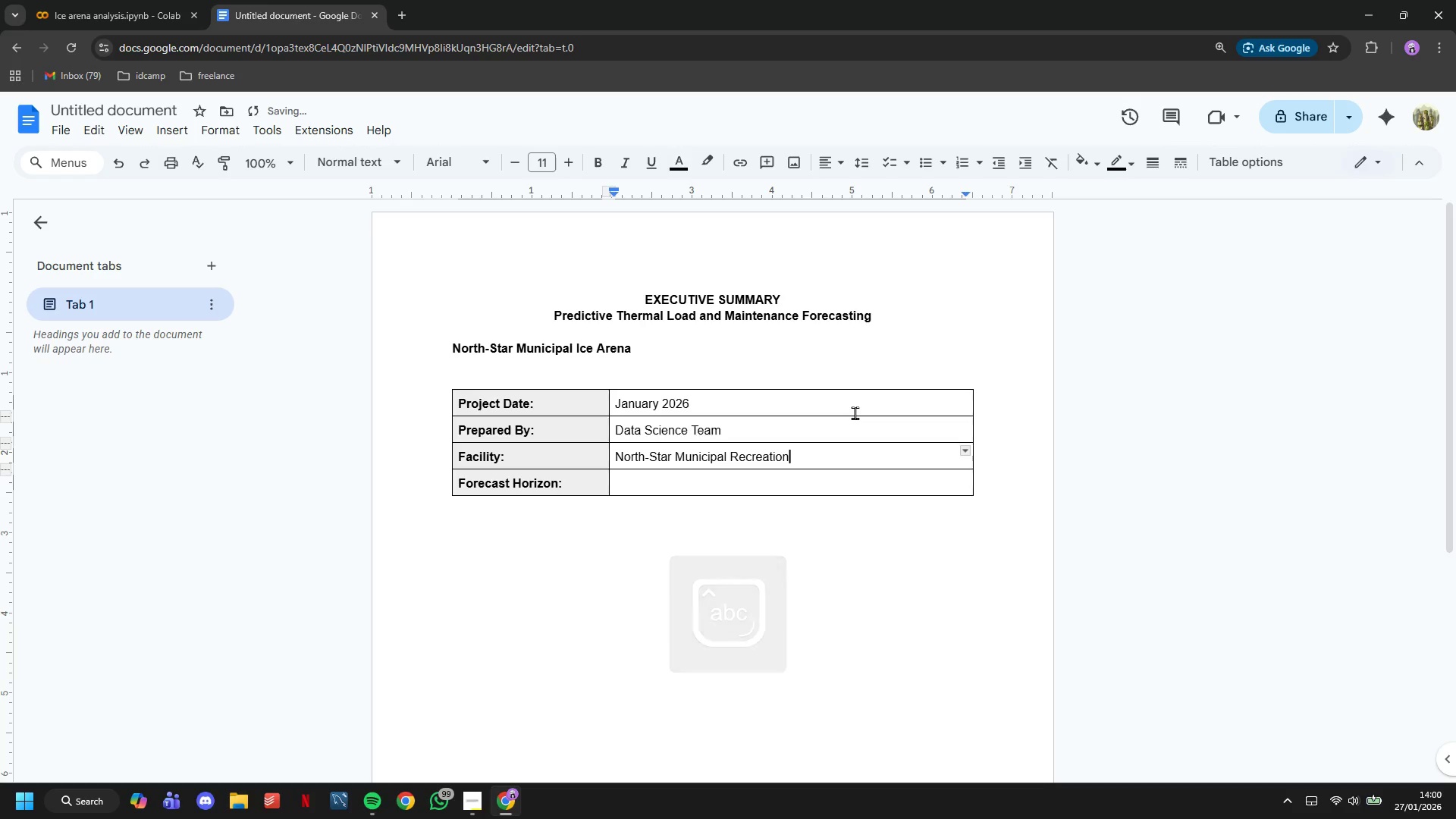 
key(ArrowDown)
 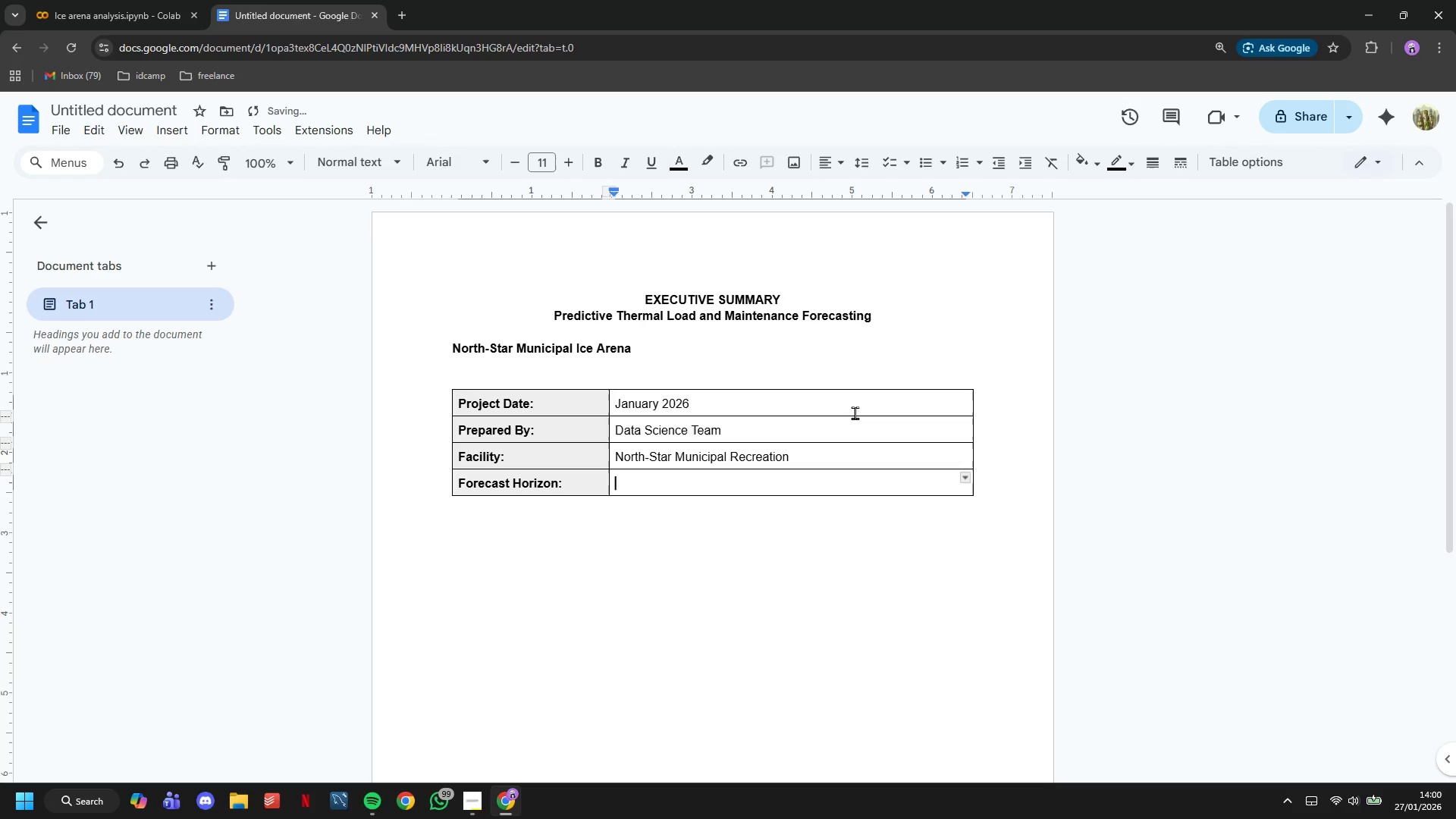 
type(48 hours ahead)
 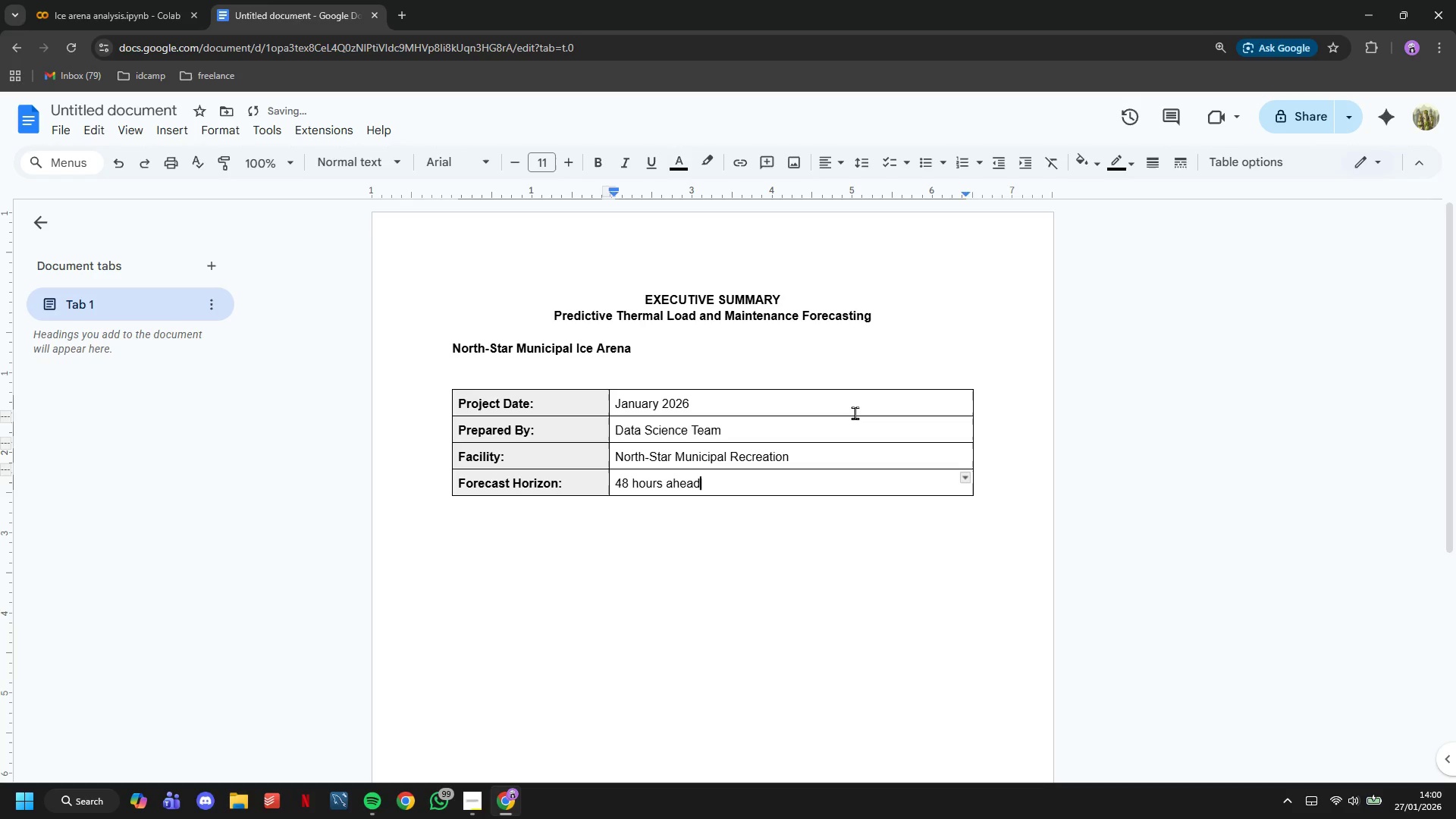 
key(ArrowDown)
 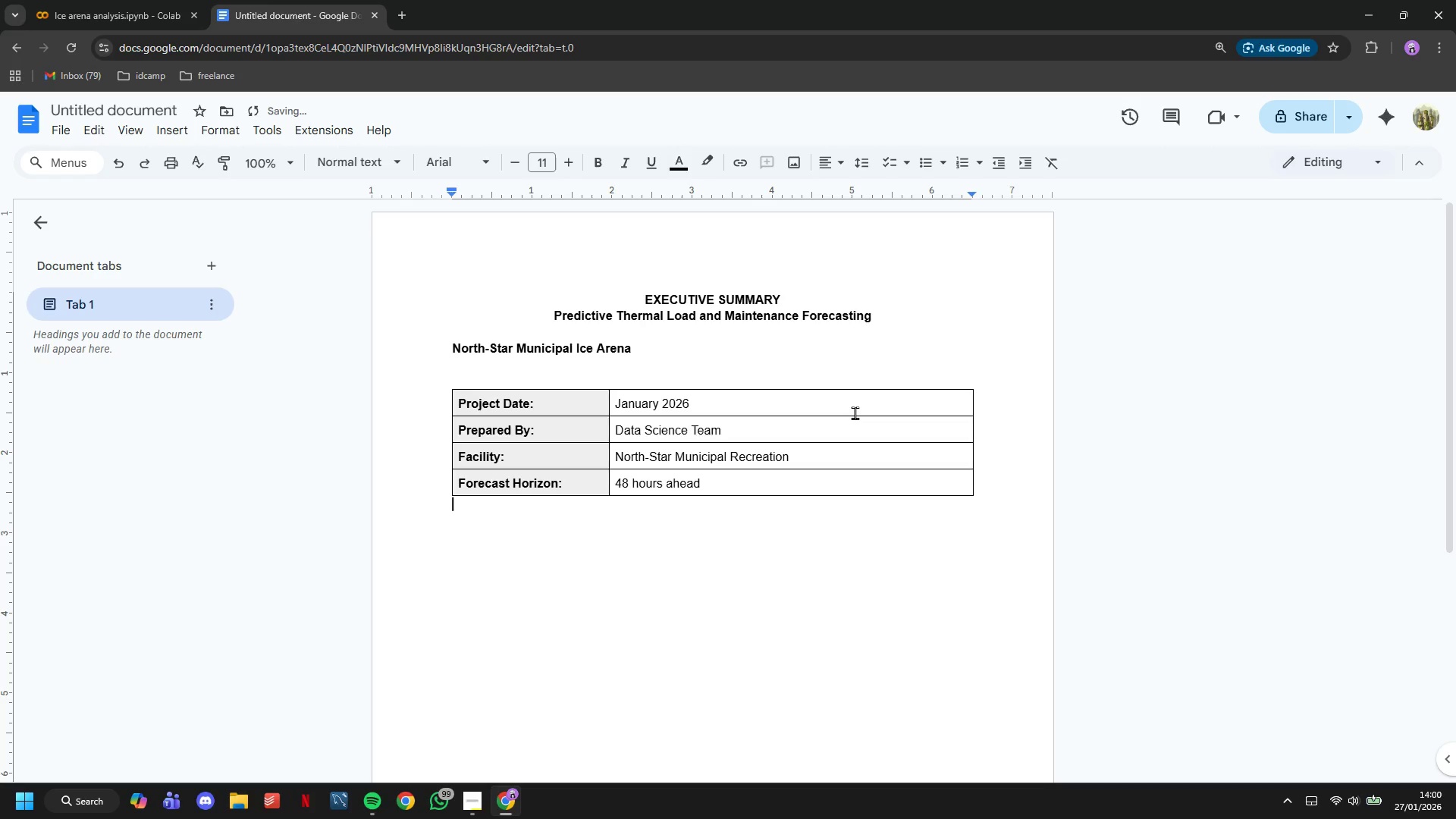 
key(ArrowDown)
 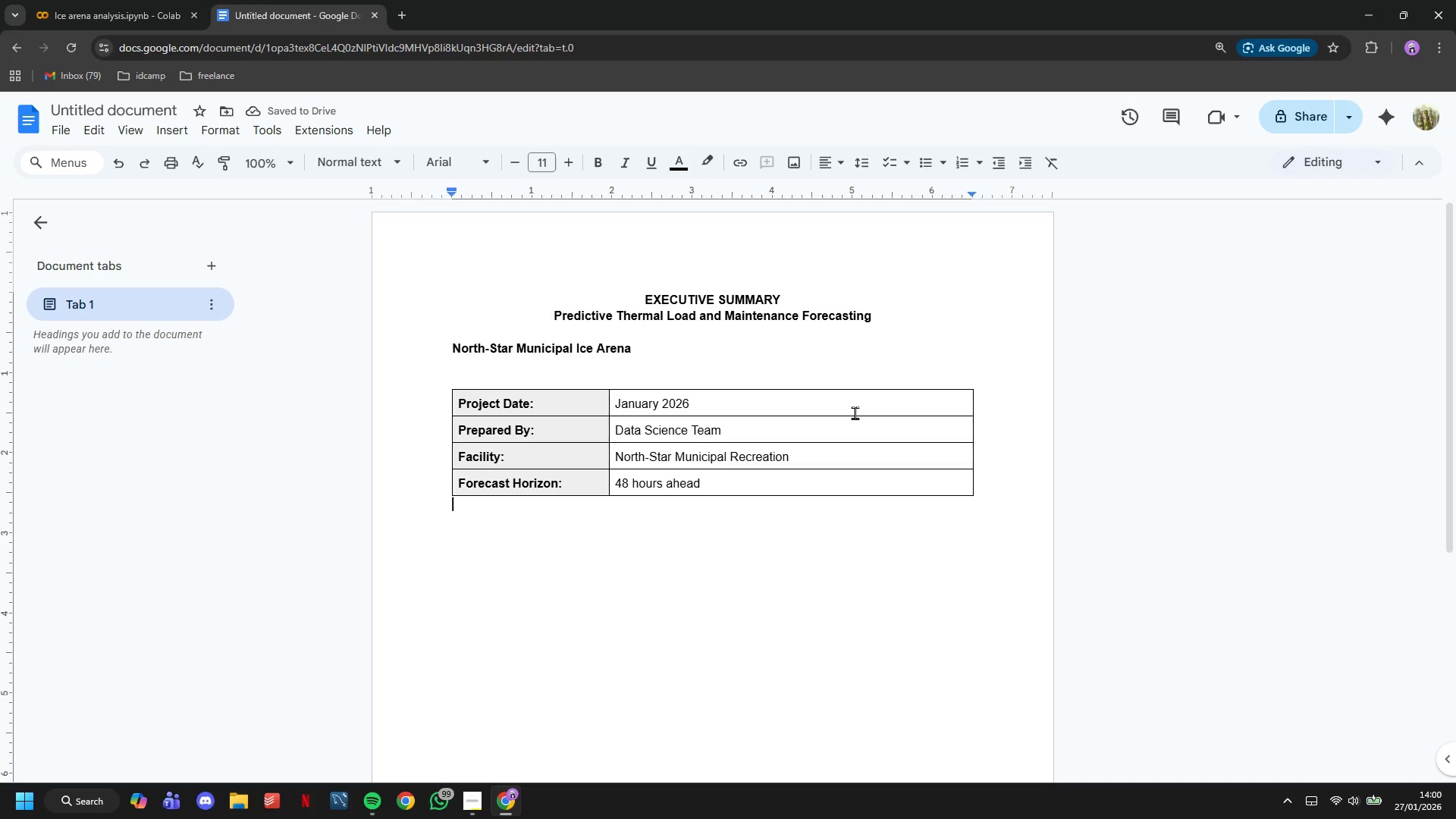 
scroll: coordinate [812, 444], scroll_direction: down, amount: 1.0
 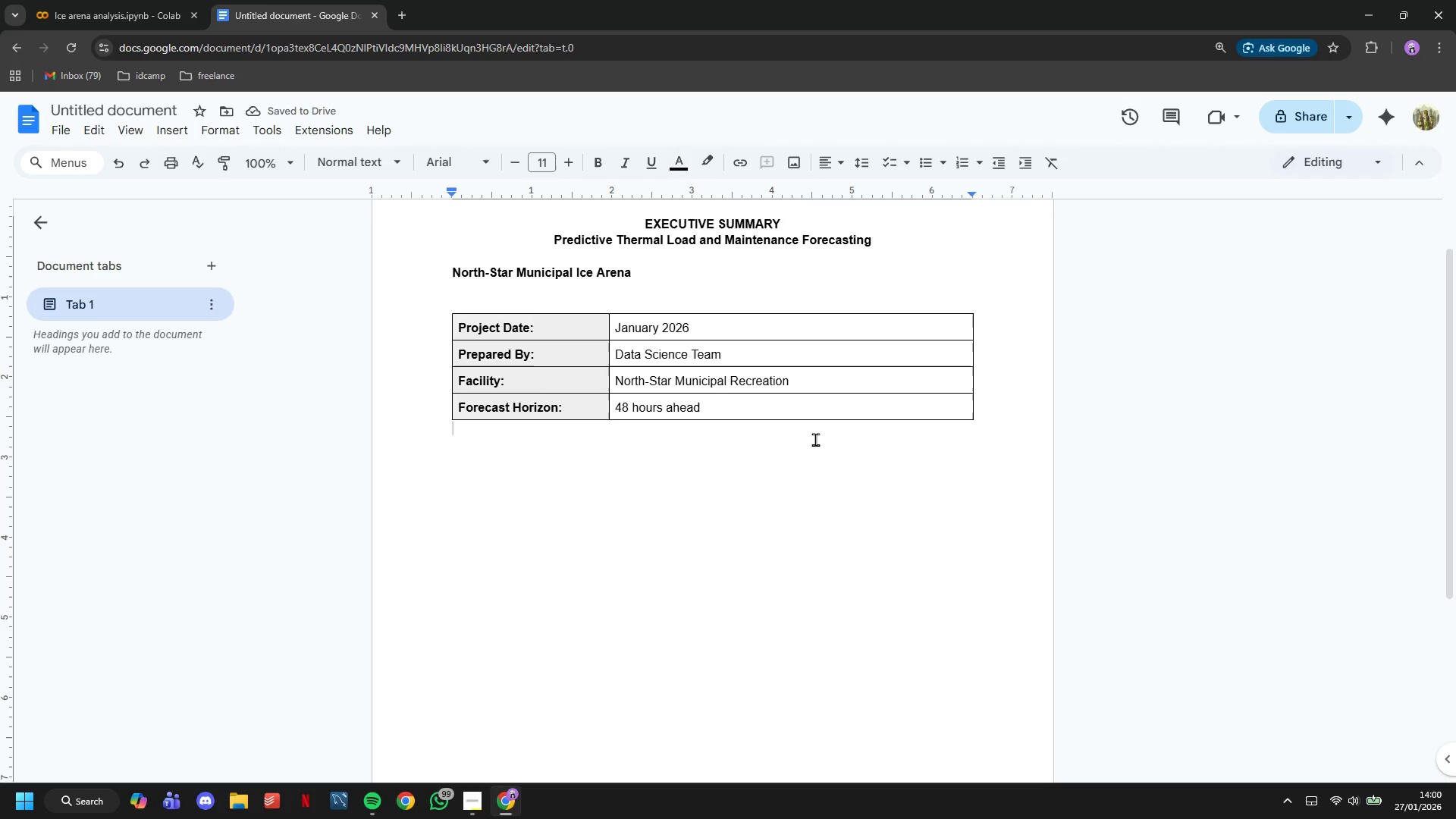 
key(Enter)
 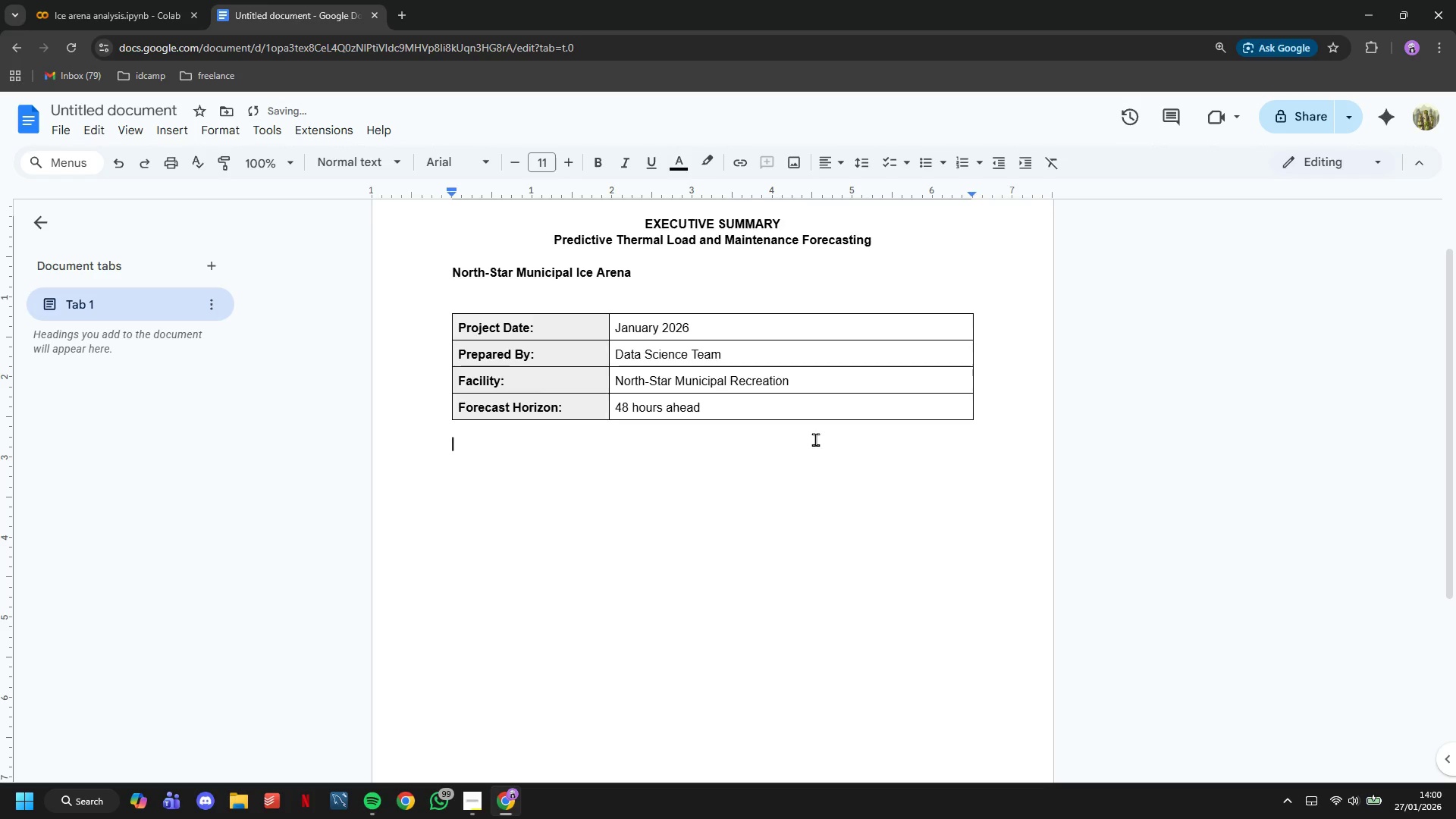 
type(1. Bussiness [)
key(Backspace)
type(Problem)
 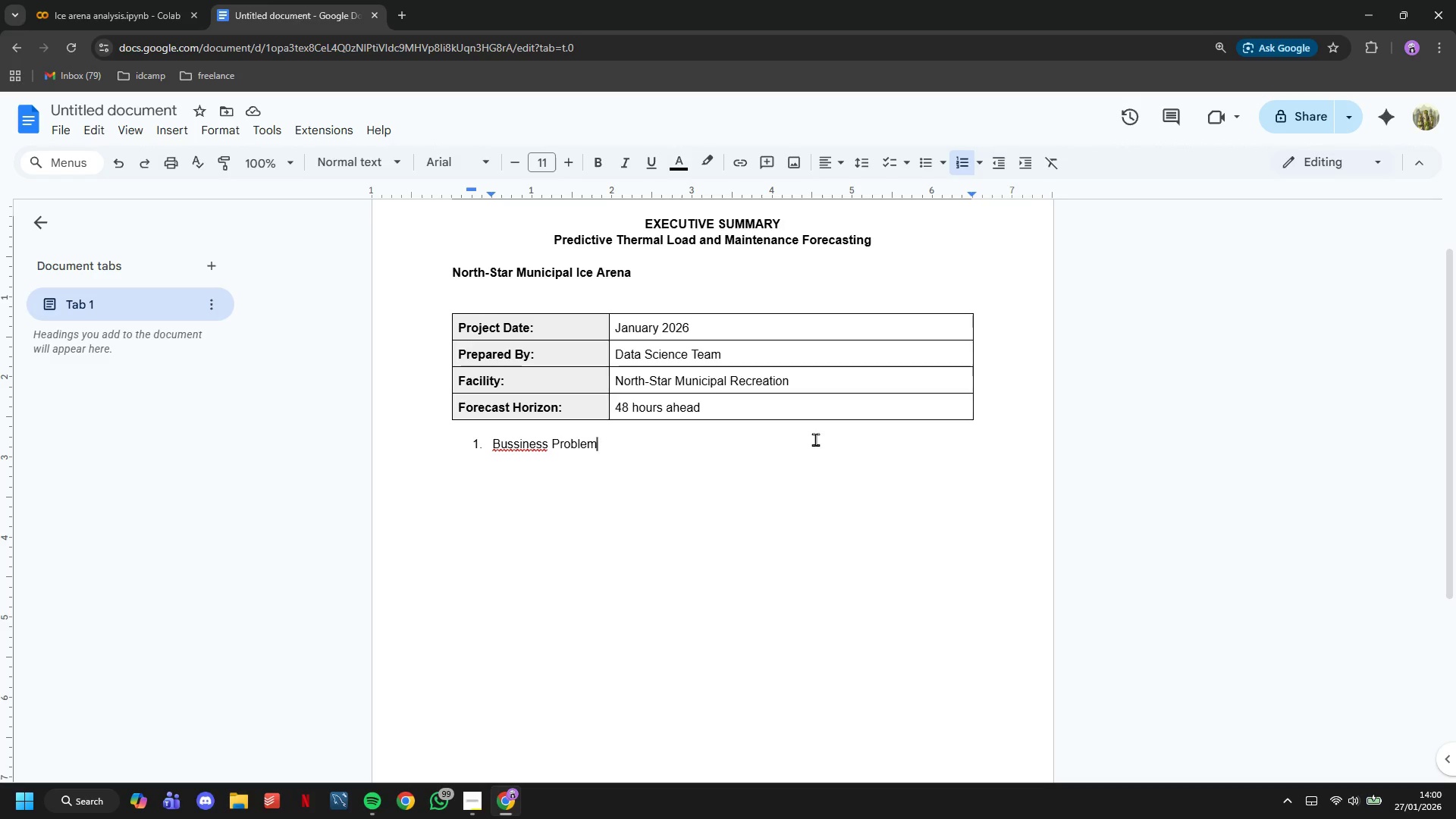 
wait(10.91)
 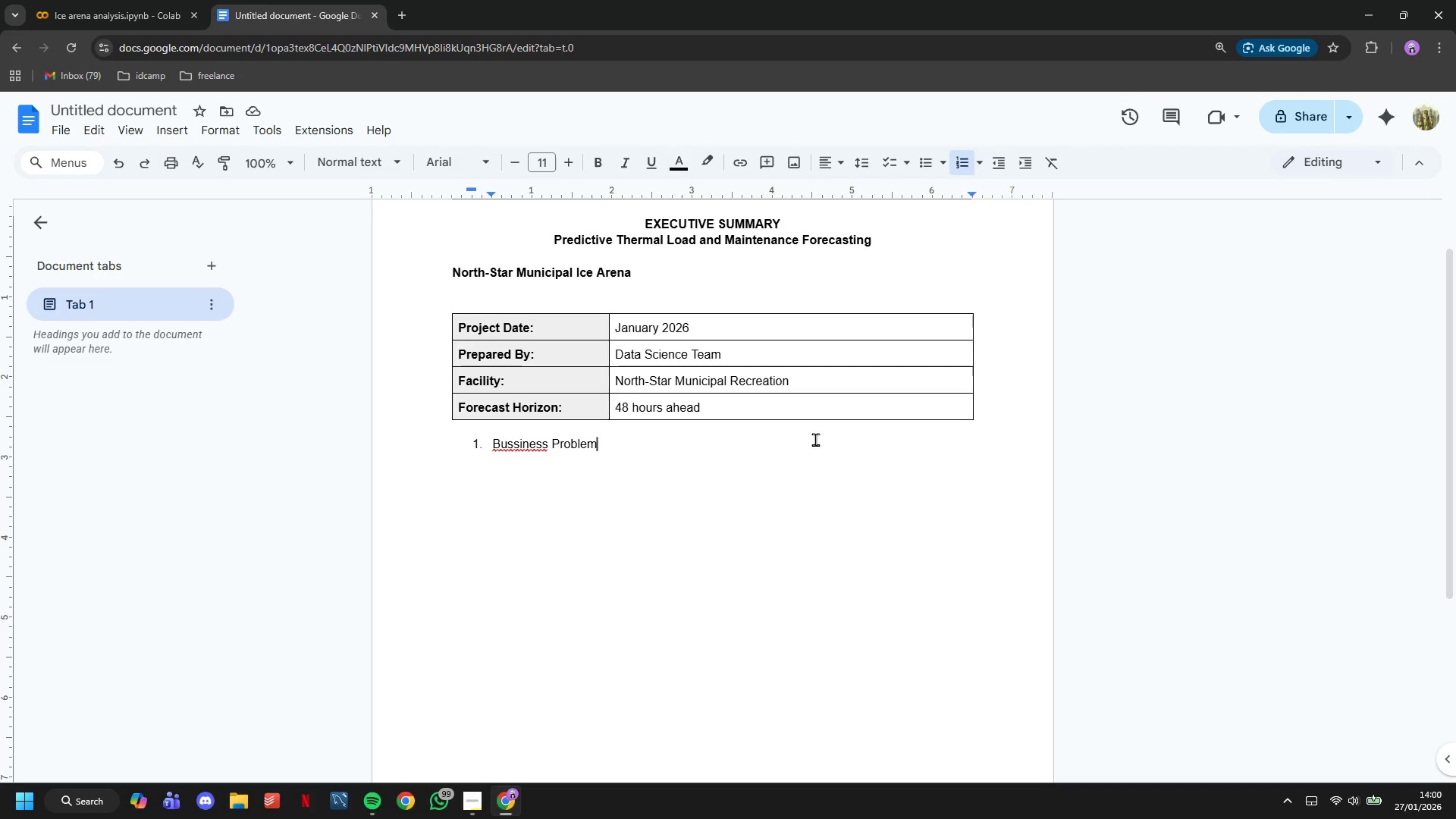 
key(Enter)
 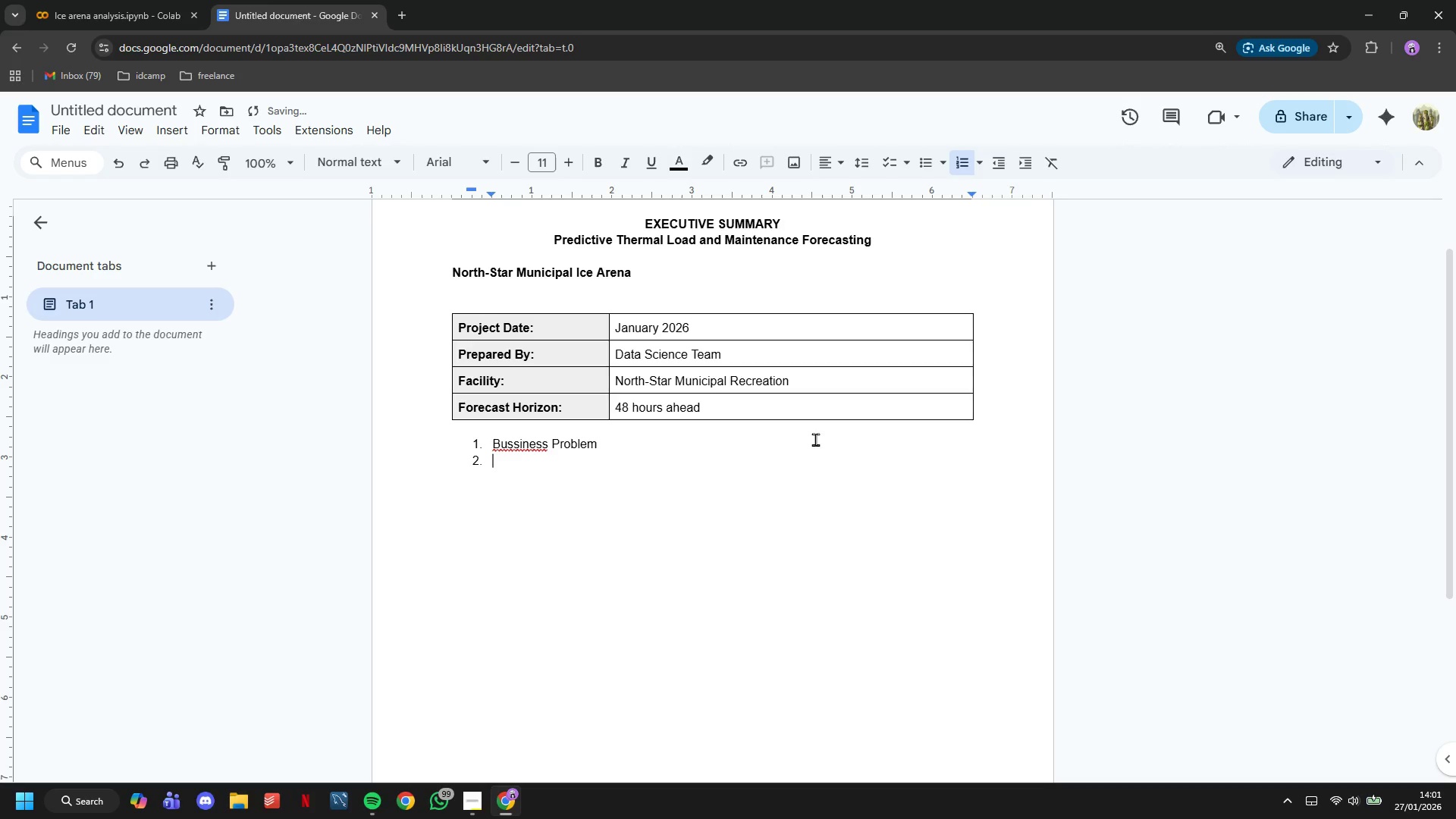 
key(Backspace)
 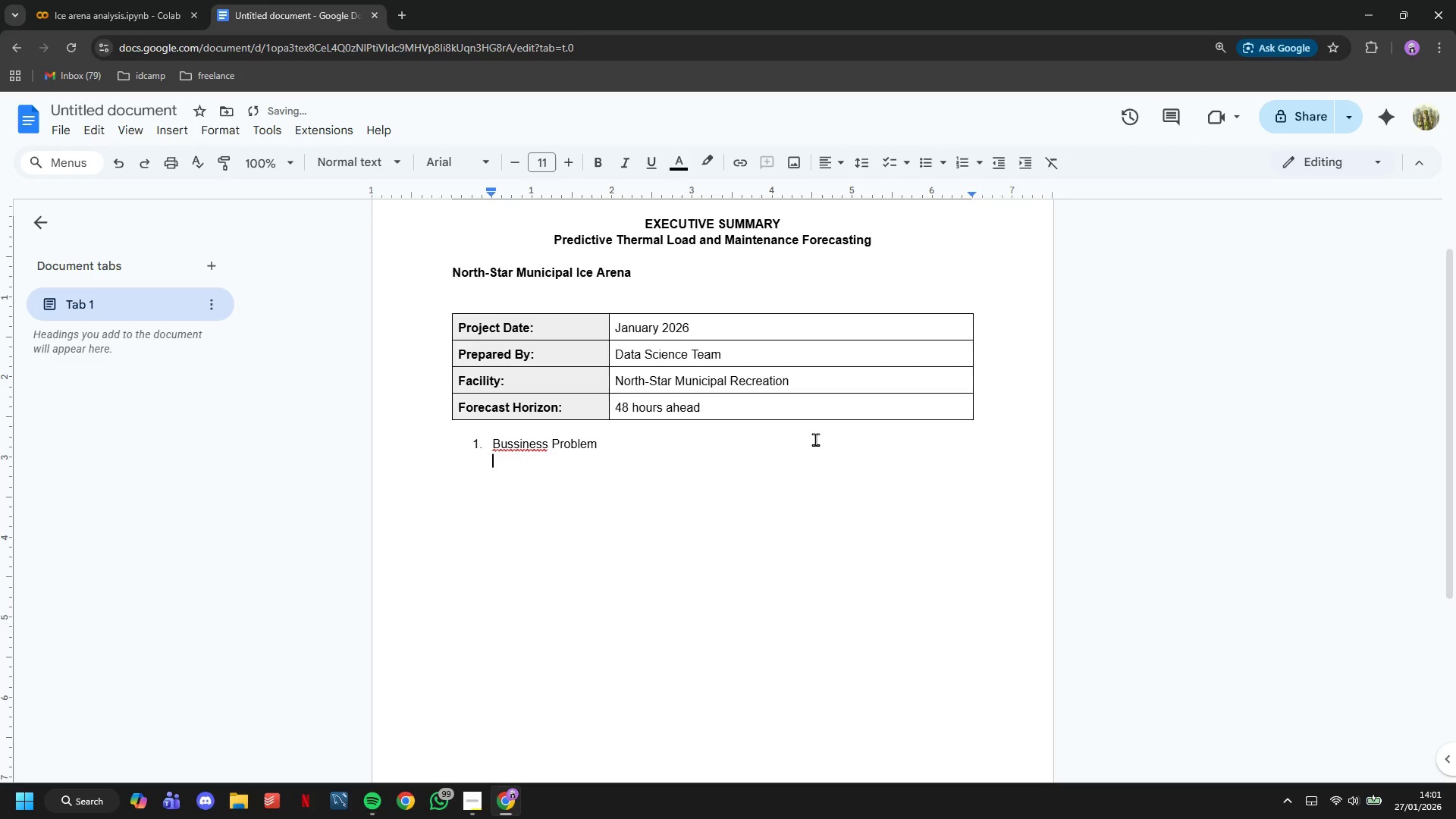 
key(Enter)
 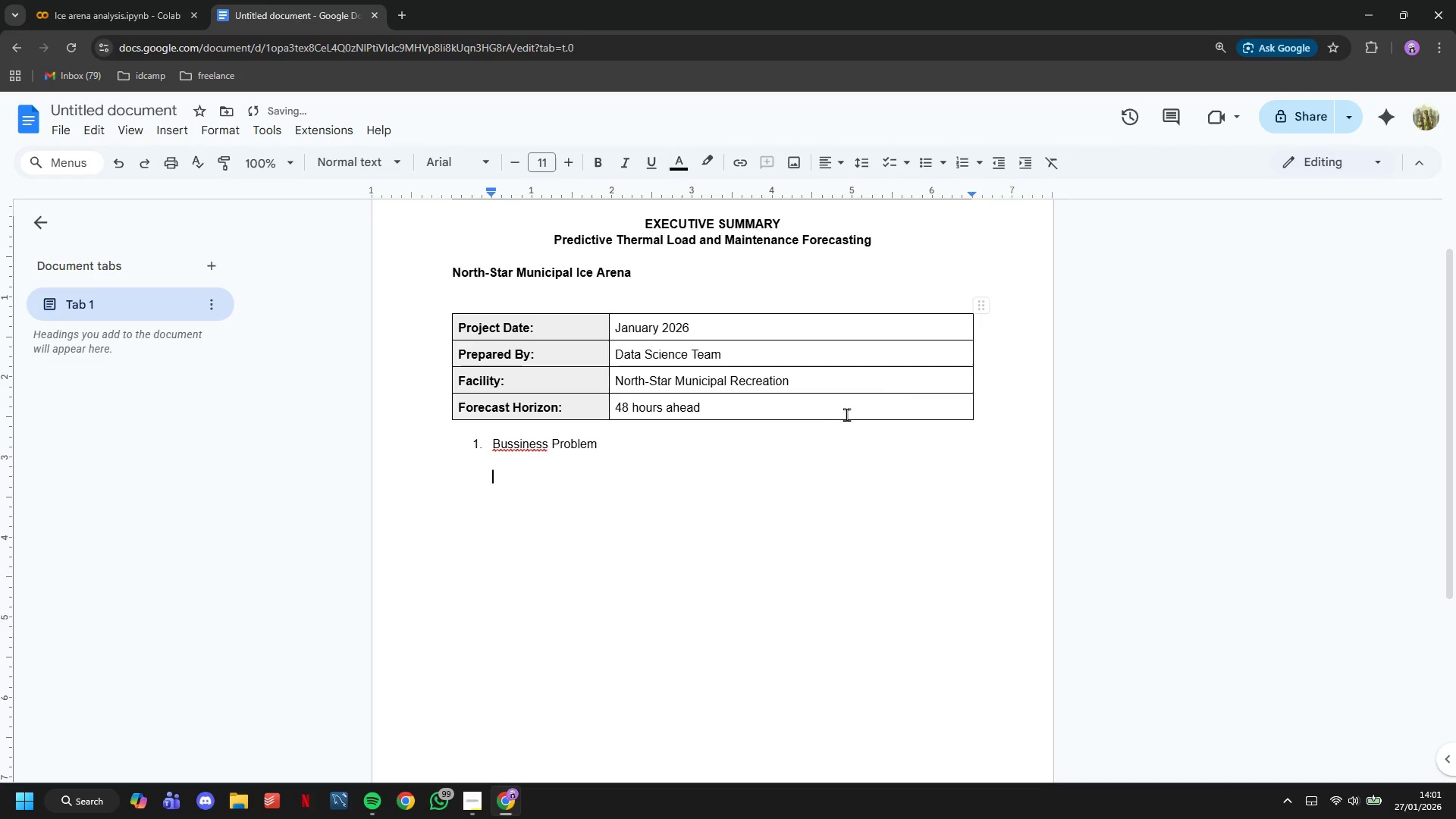 
left_click([783, 460])
 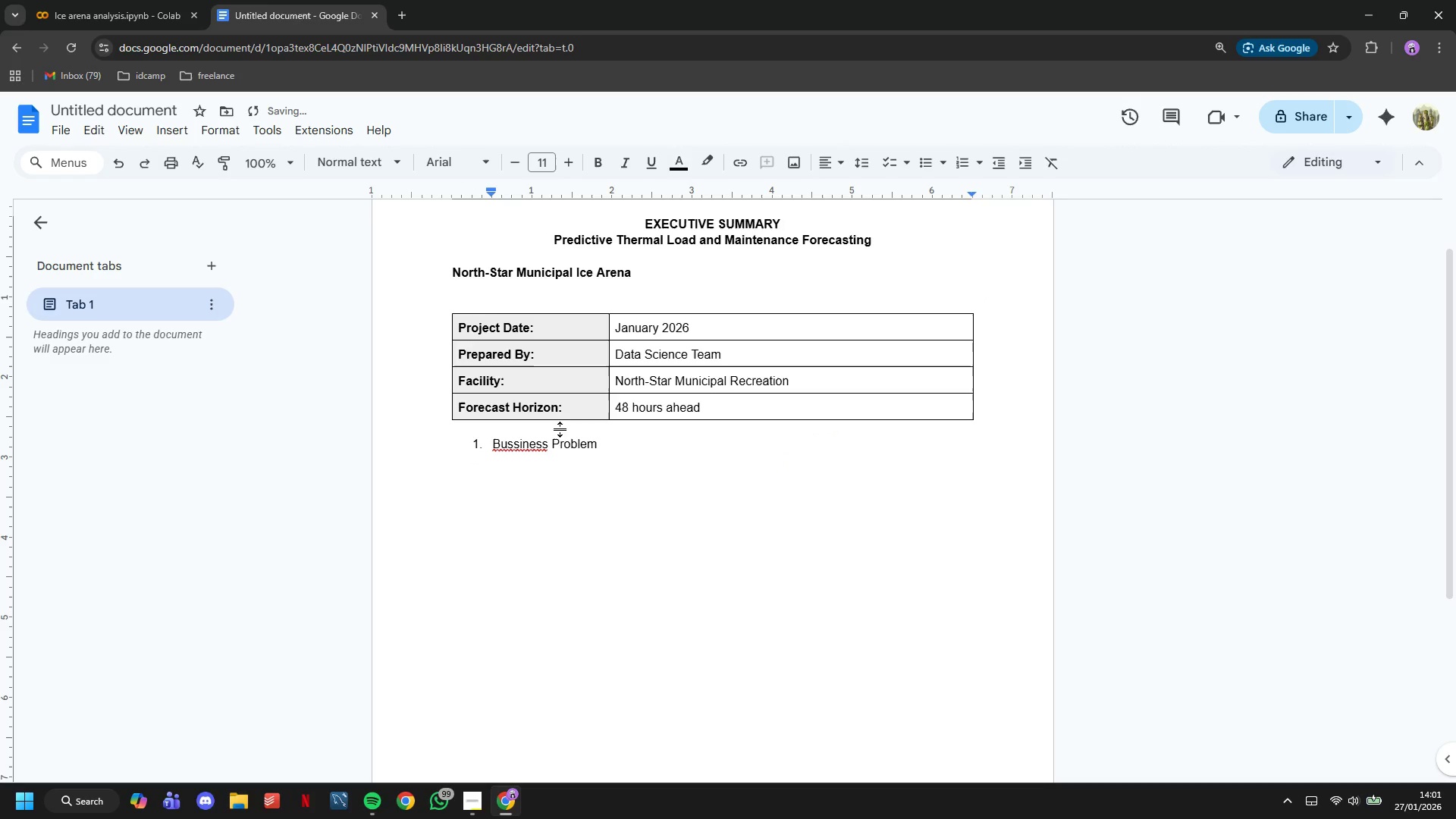 
left_click([521, 453])
 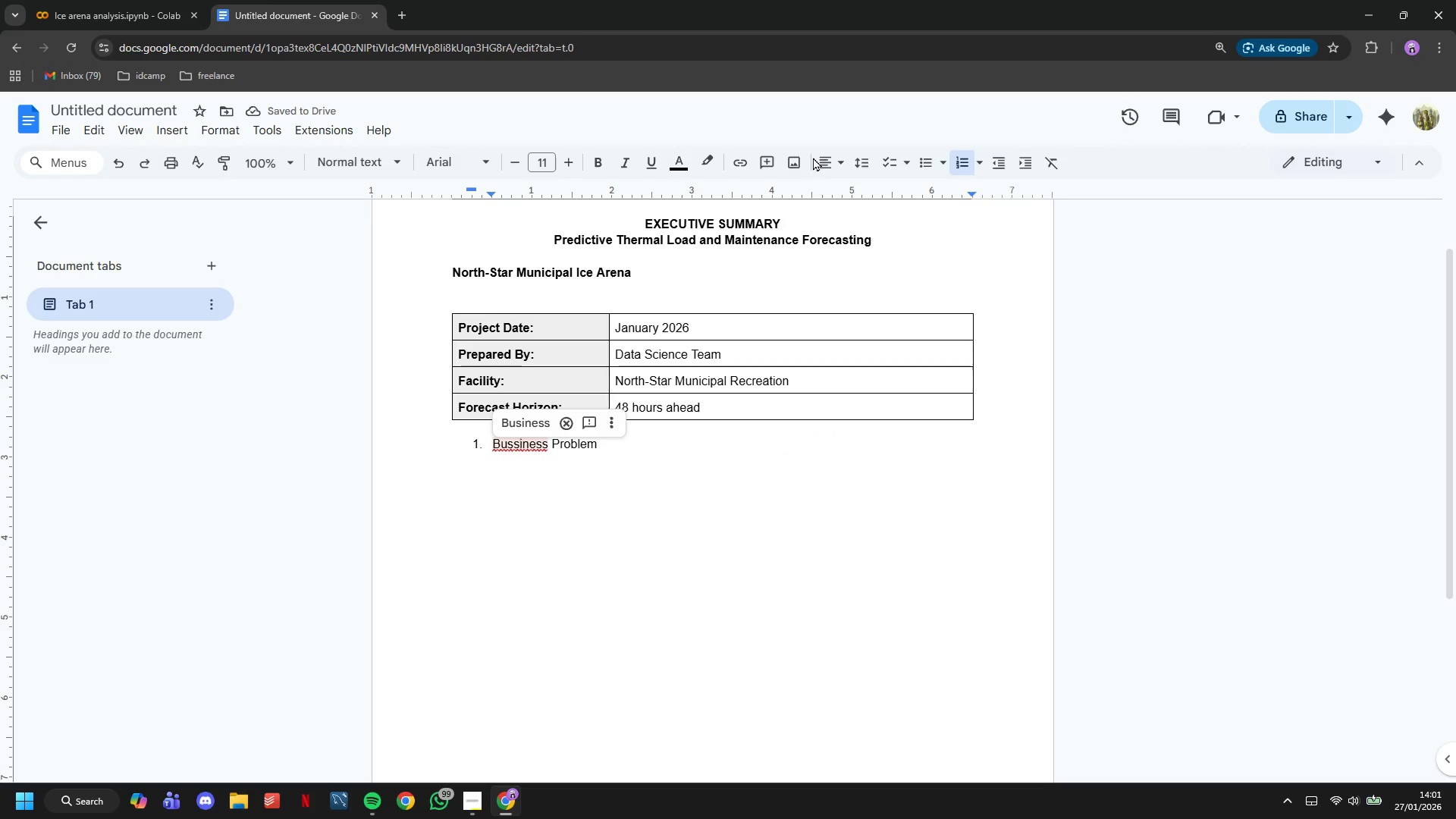 
left_click([821, 157])
 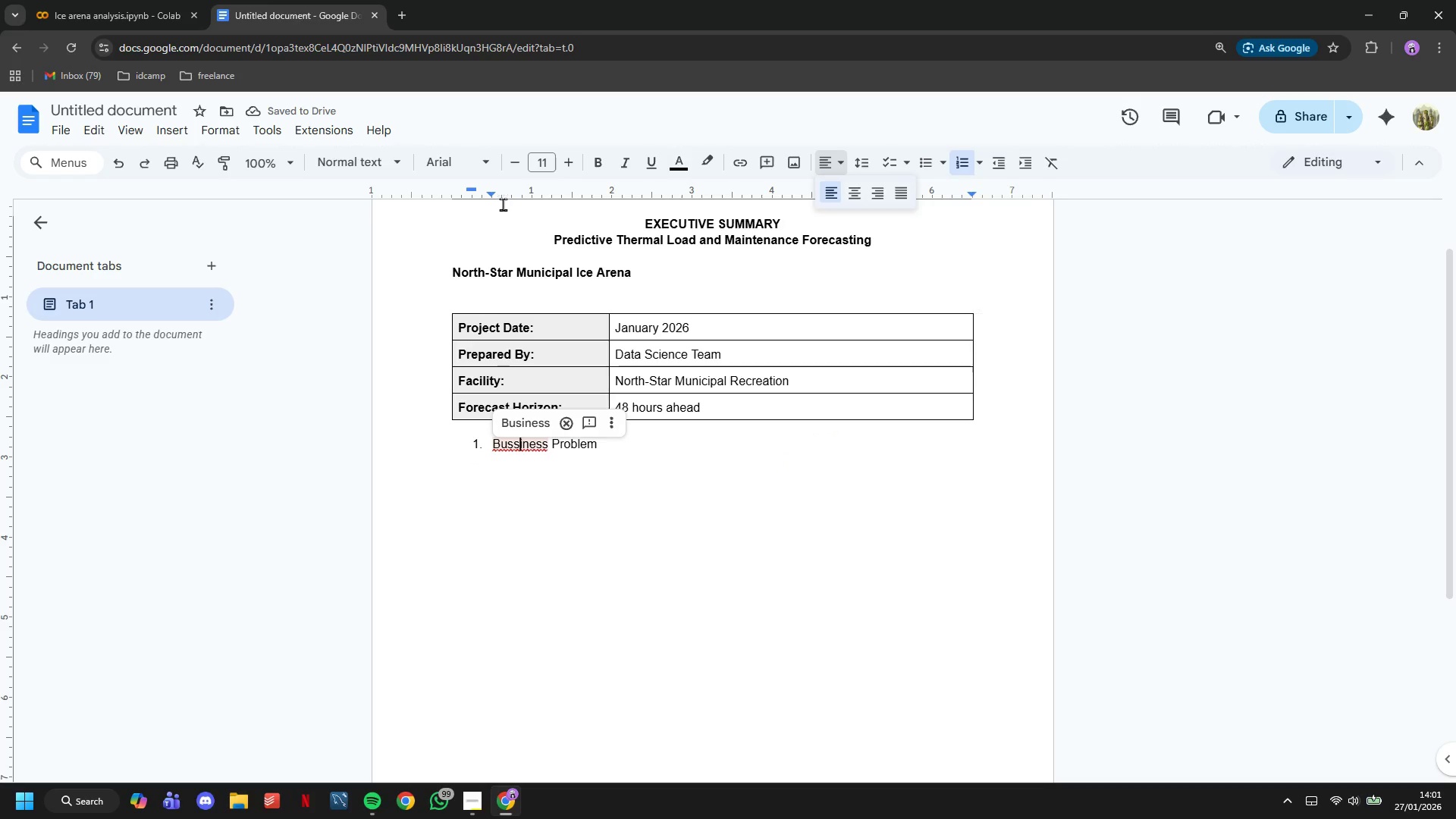 
left_click_drag(start_coordinate=[494, 196], to_coordinate=[463, 197])
 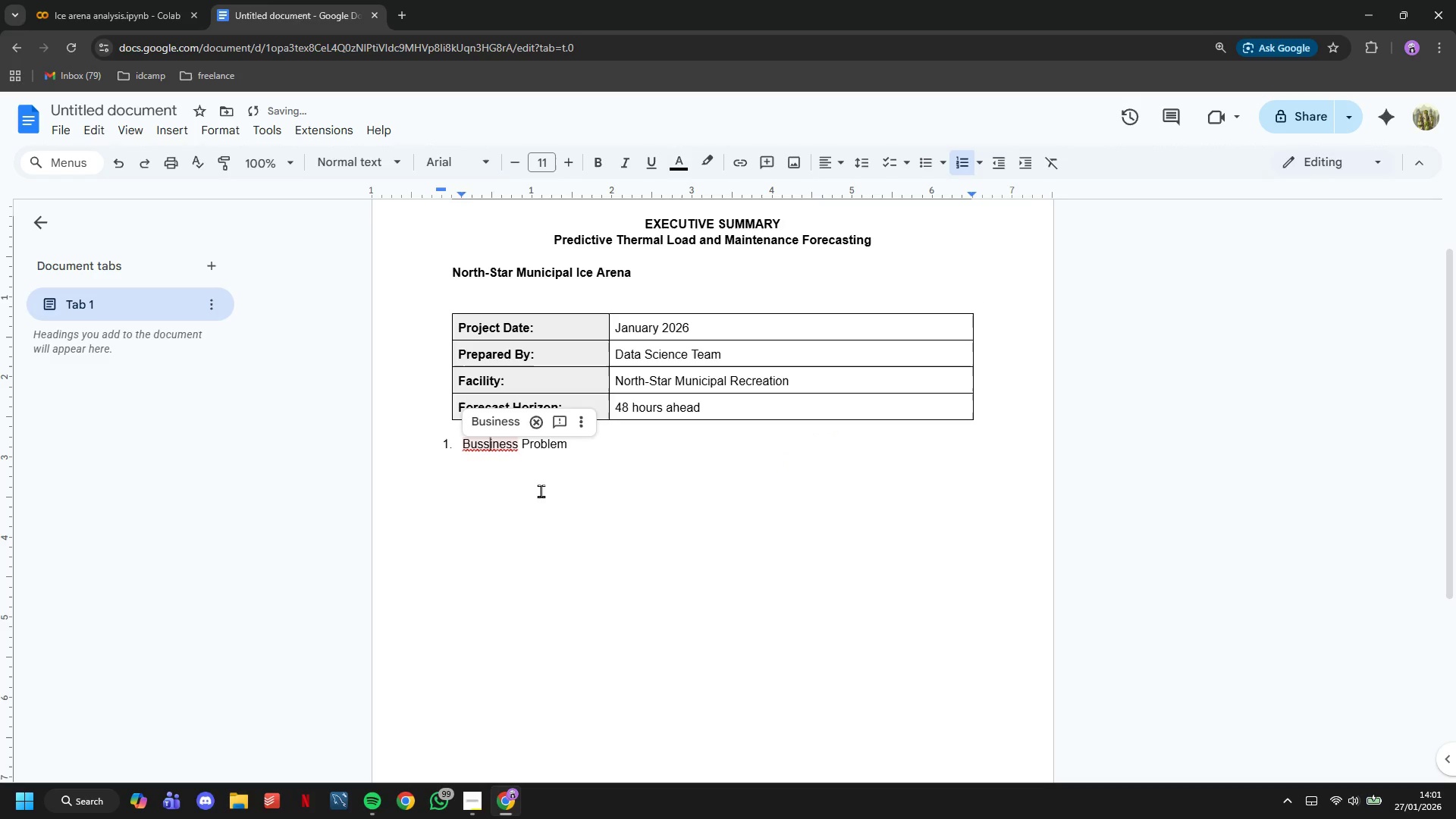 
left_click([538, 512])
 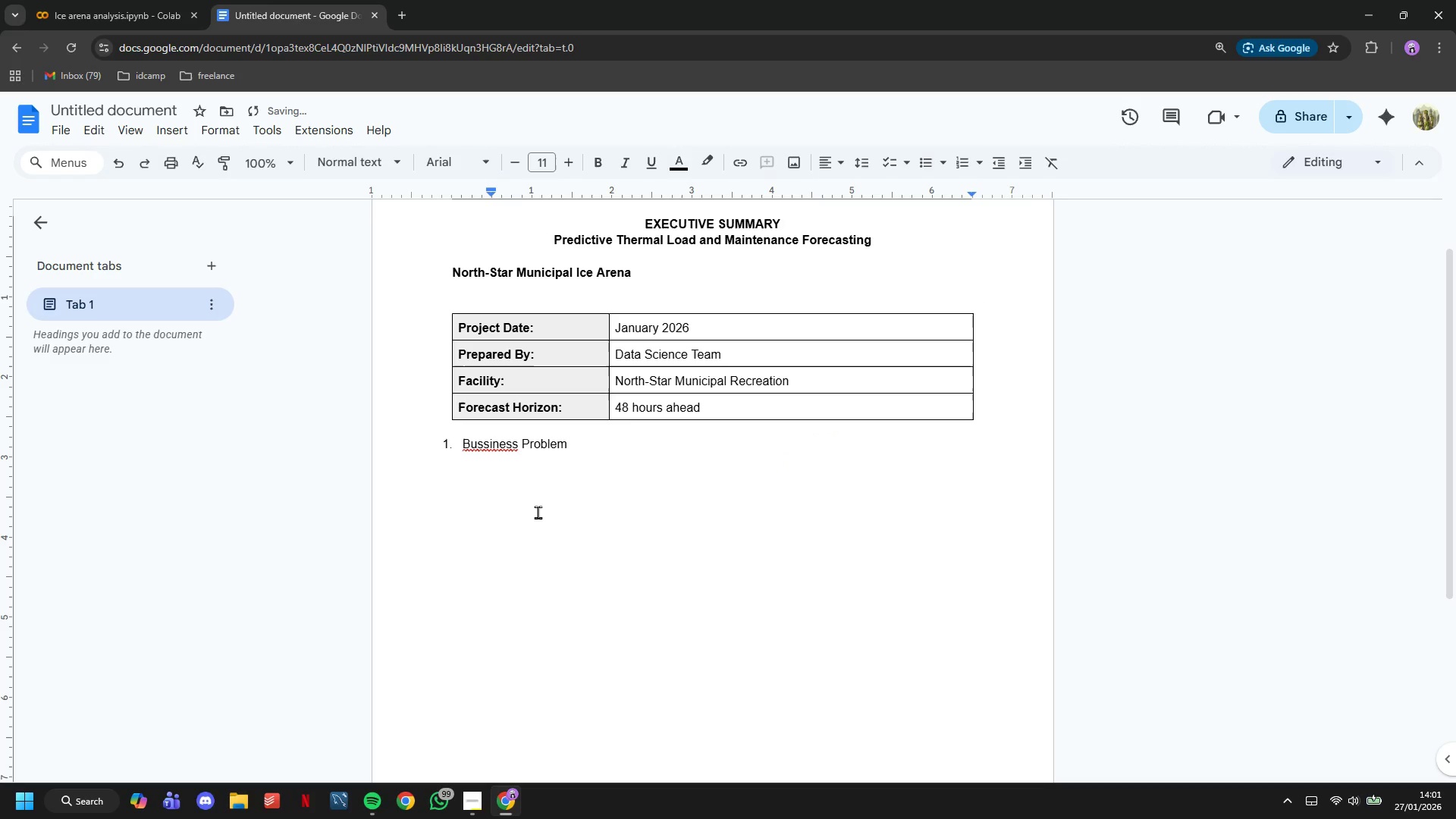 
type(North-Star Municipal Recreation operates a comprehensive ice soirts)
key(Backspace)
key(Backspace)
key(Backspace)
key(Backspace)
key(Backspace)
type(ports facility with two proffesional-grade ice rinks and a four-sheet curling facility. The current reactive cooling system has led to three critical operational challenges:)
 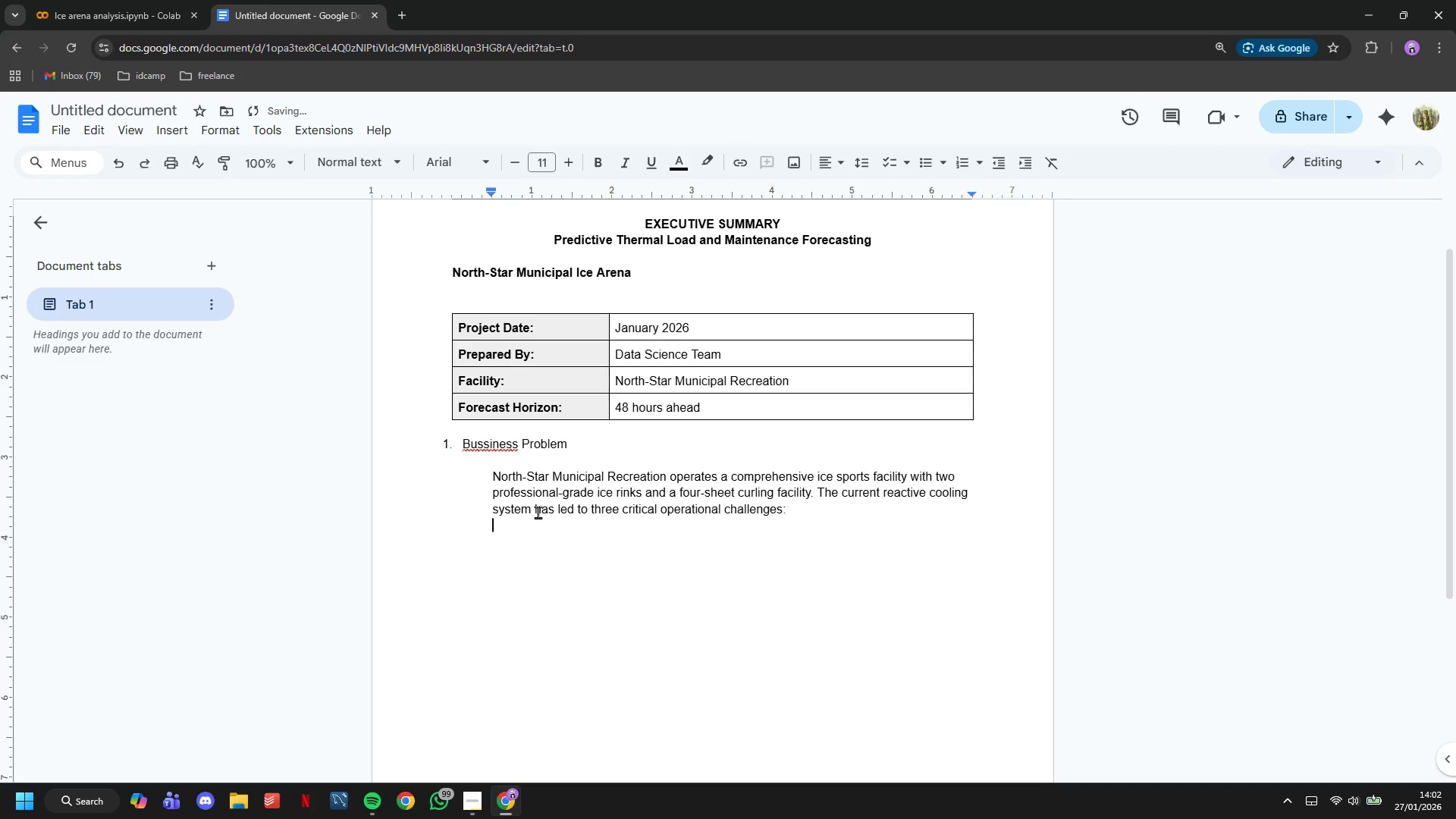 
key(Enter)
 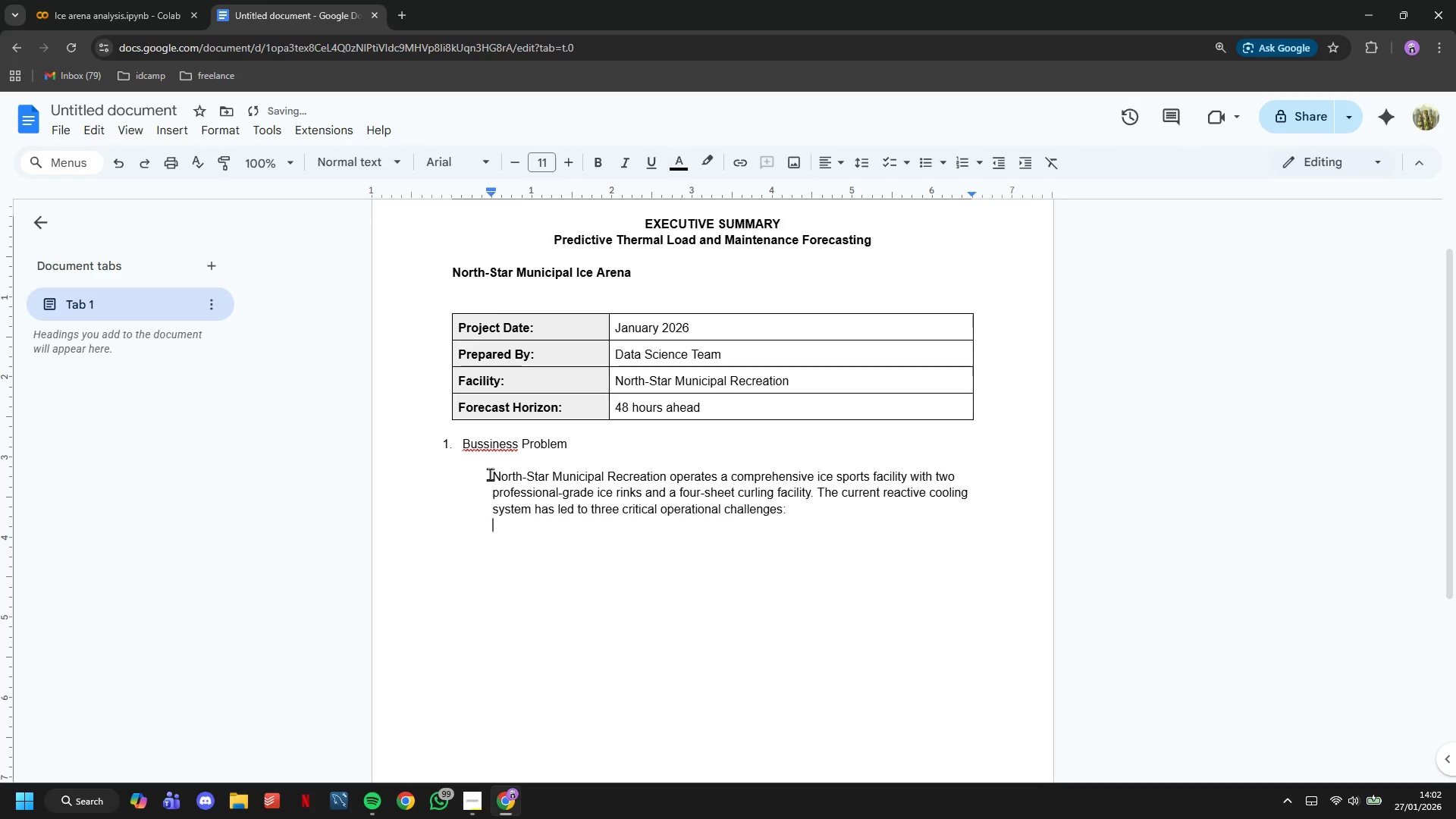 
key(Backspace)
 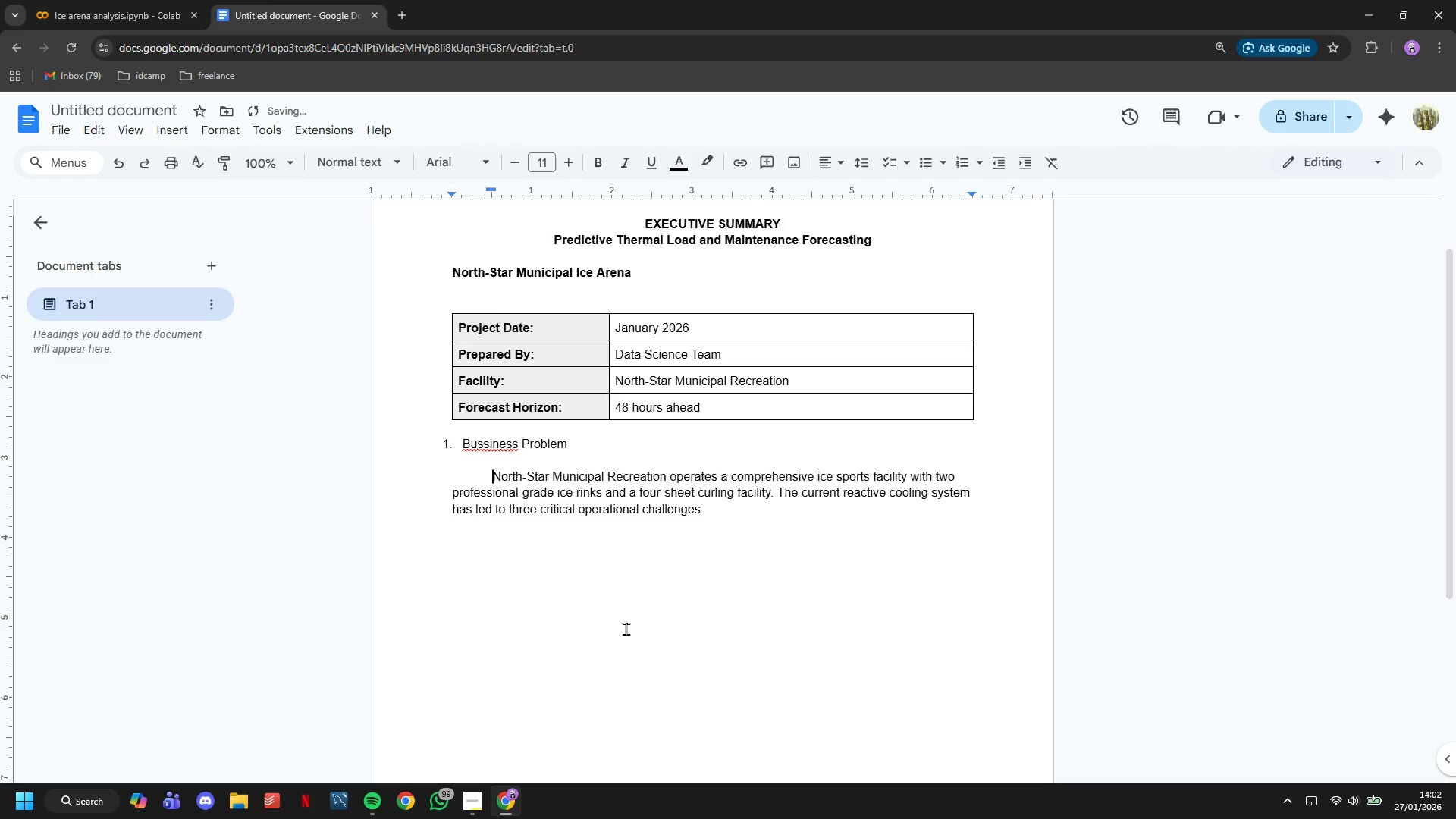 
key(Tab)
 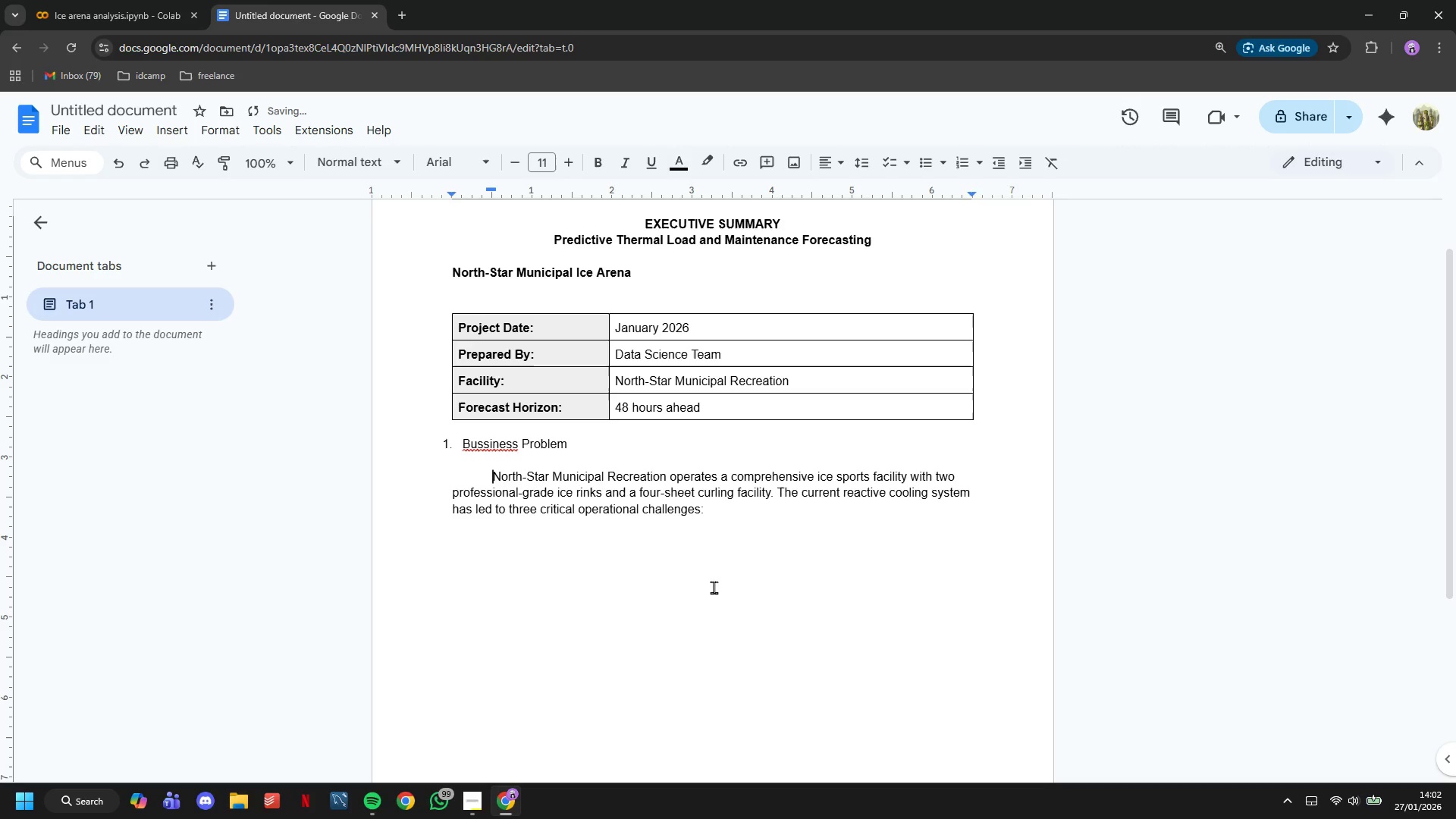 
left_click([730, 540])
 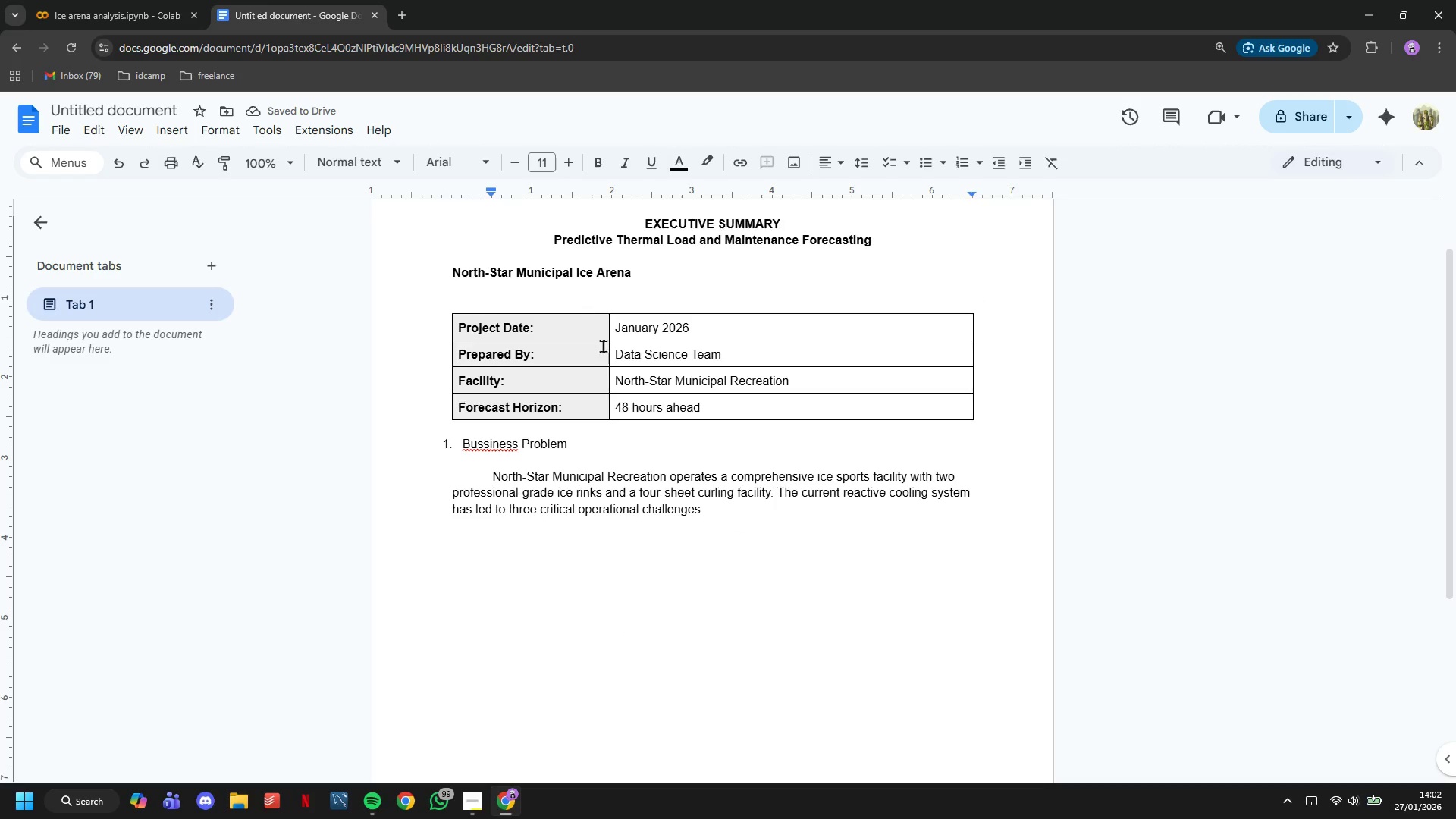 
left_click([150, 0])
 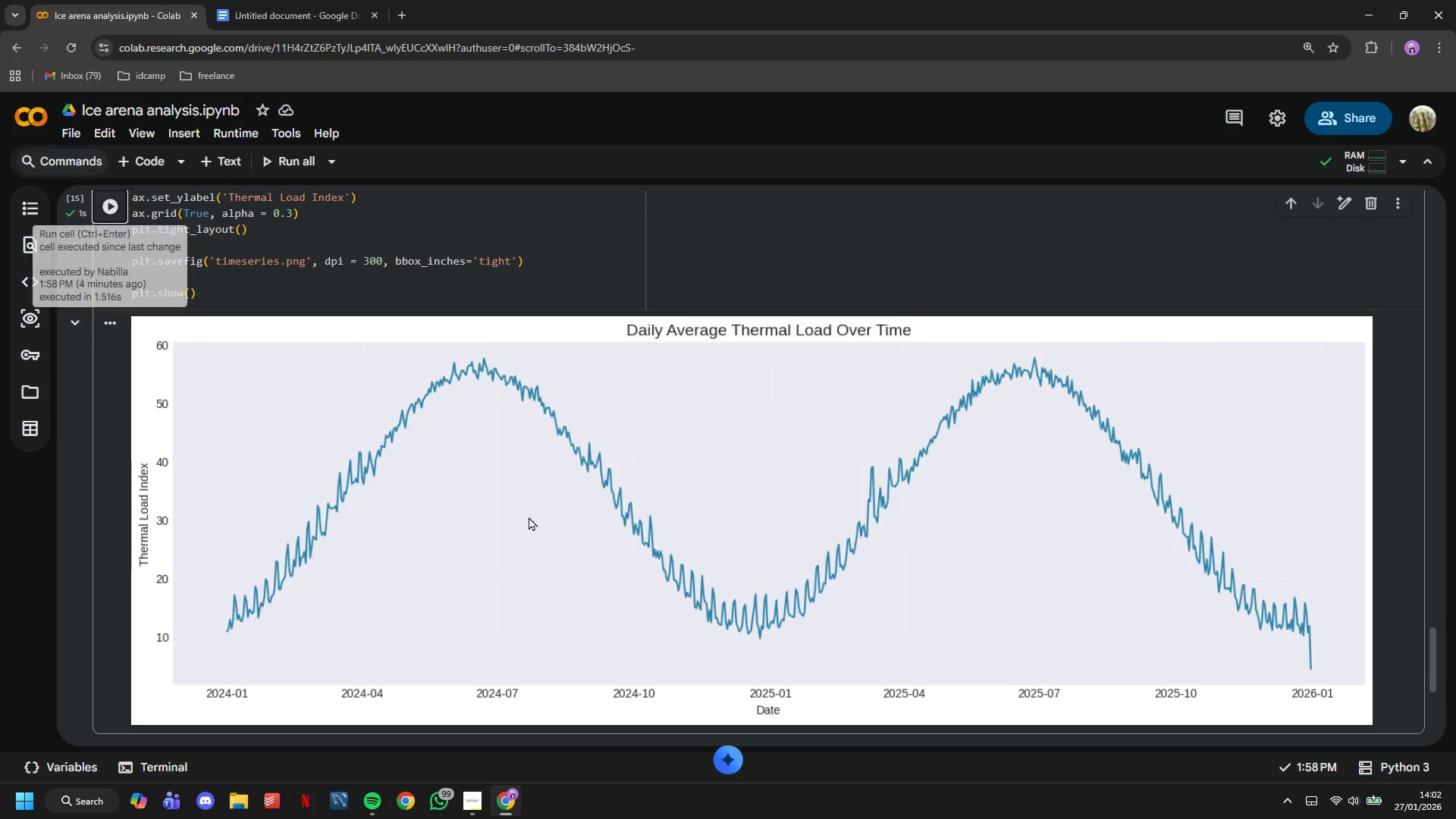 
scroll: coordinate [526, 509], scroll_direction: down, amount: 1.0
 